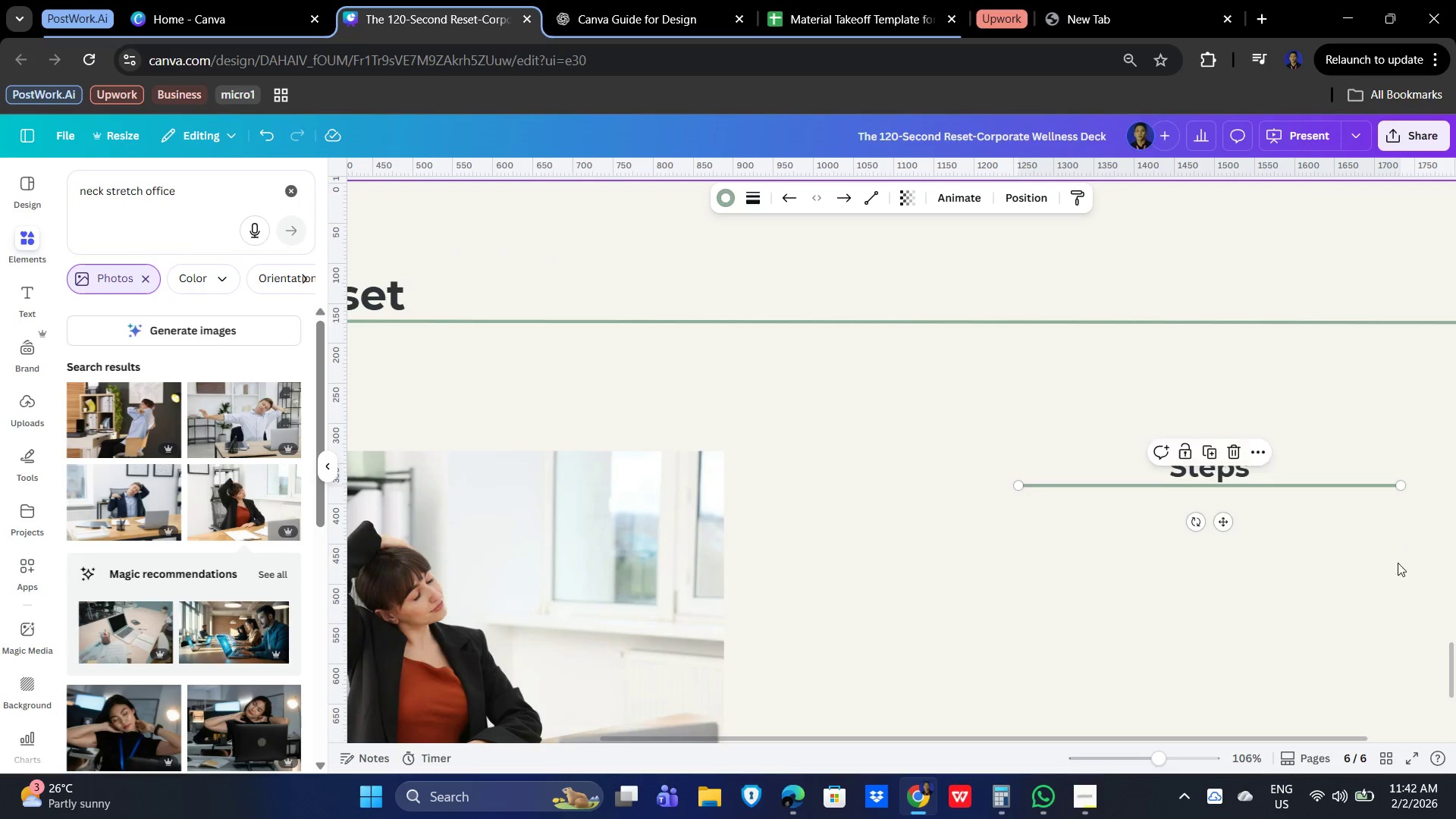 
left_click_drag(start_coordinate=[1386, 565], to_coordinate=[1385, 560])
 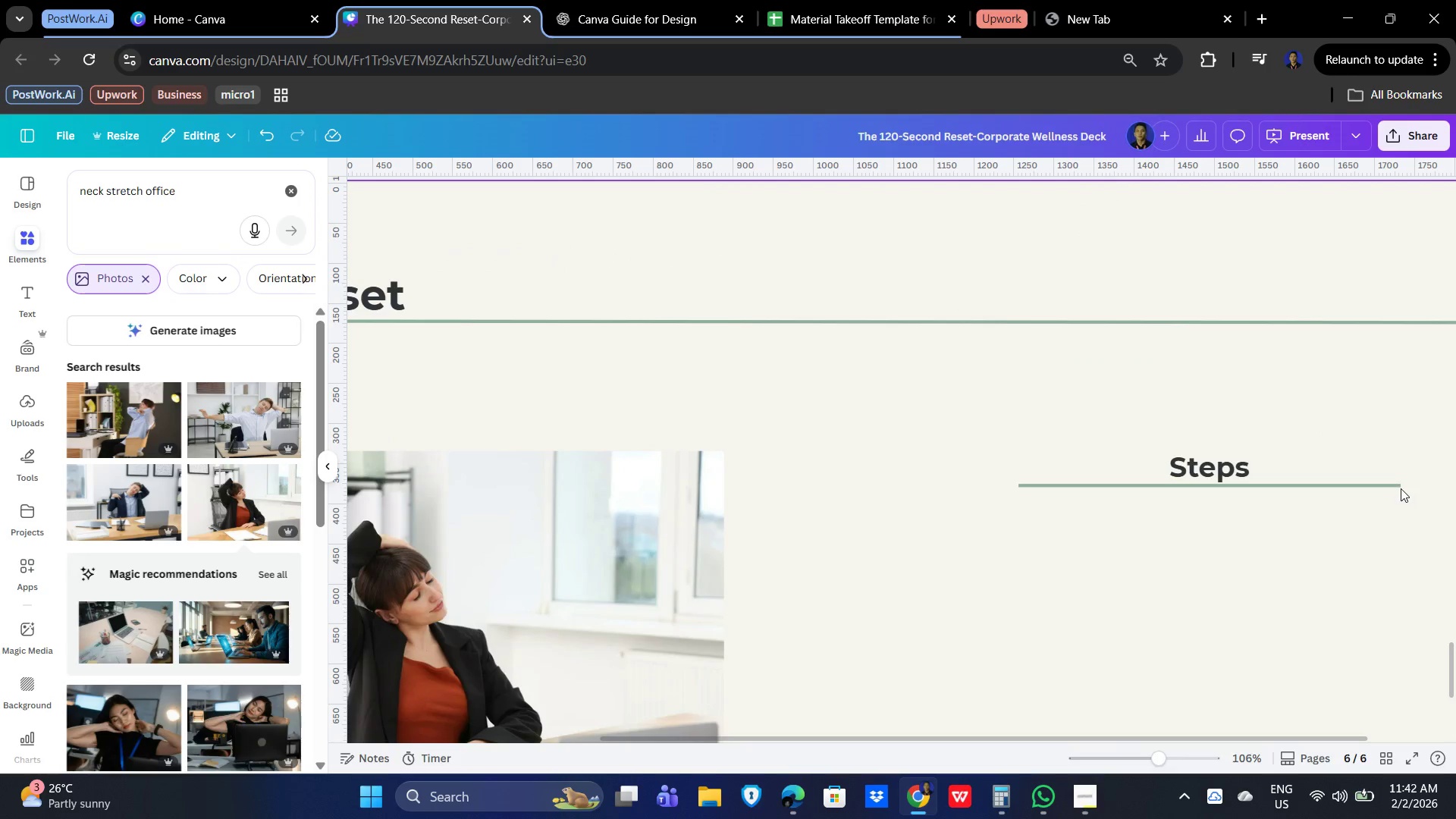 
left_click([1401, 488])
 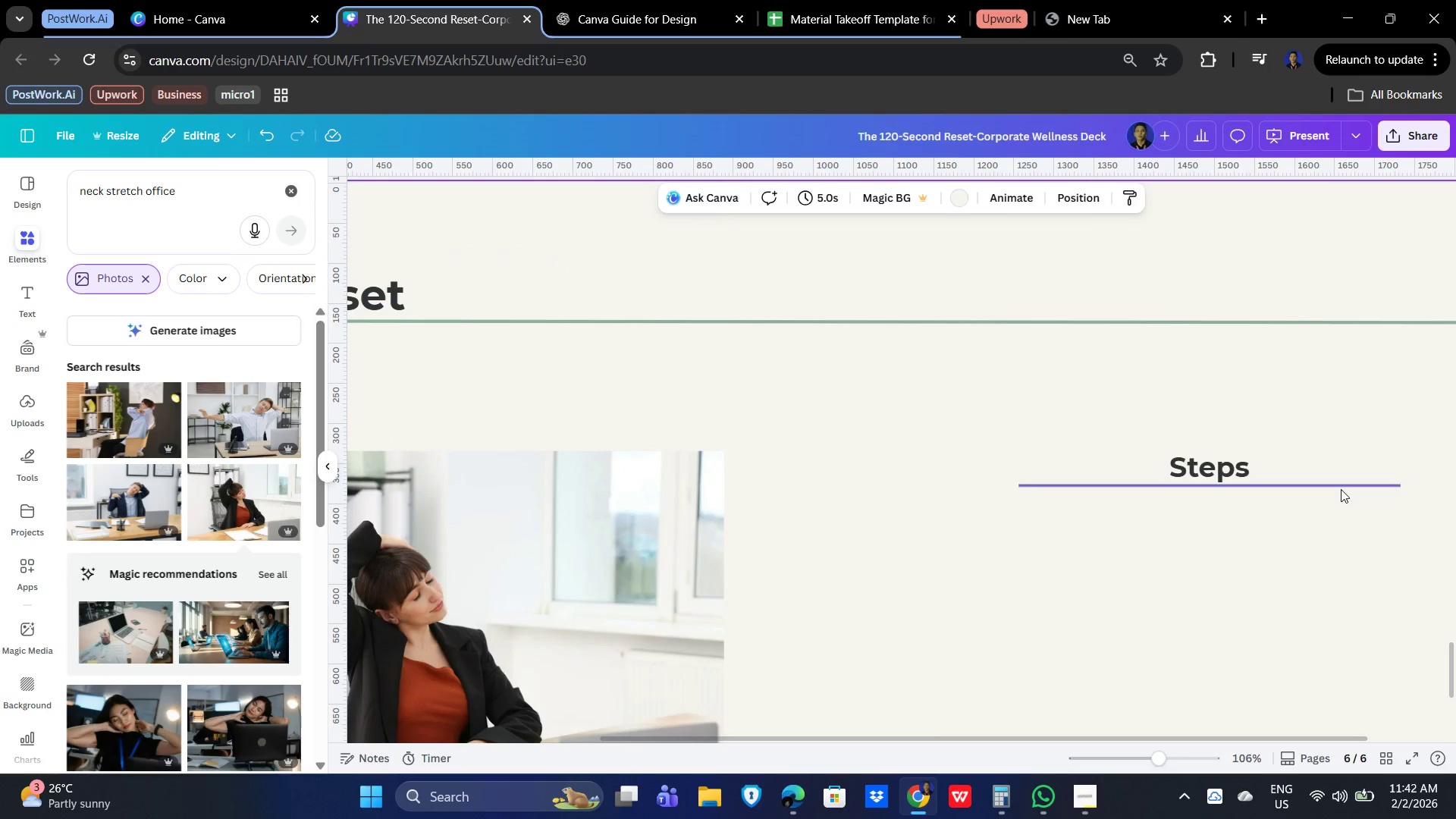 
left_click([1341, 489])
 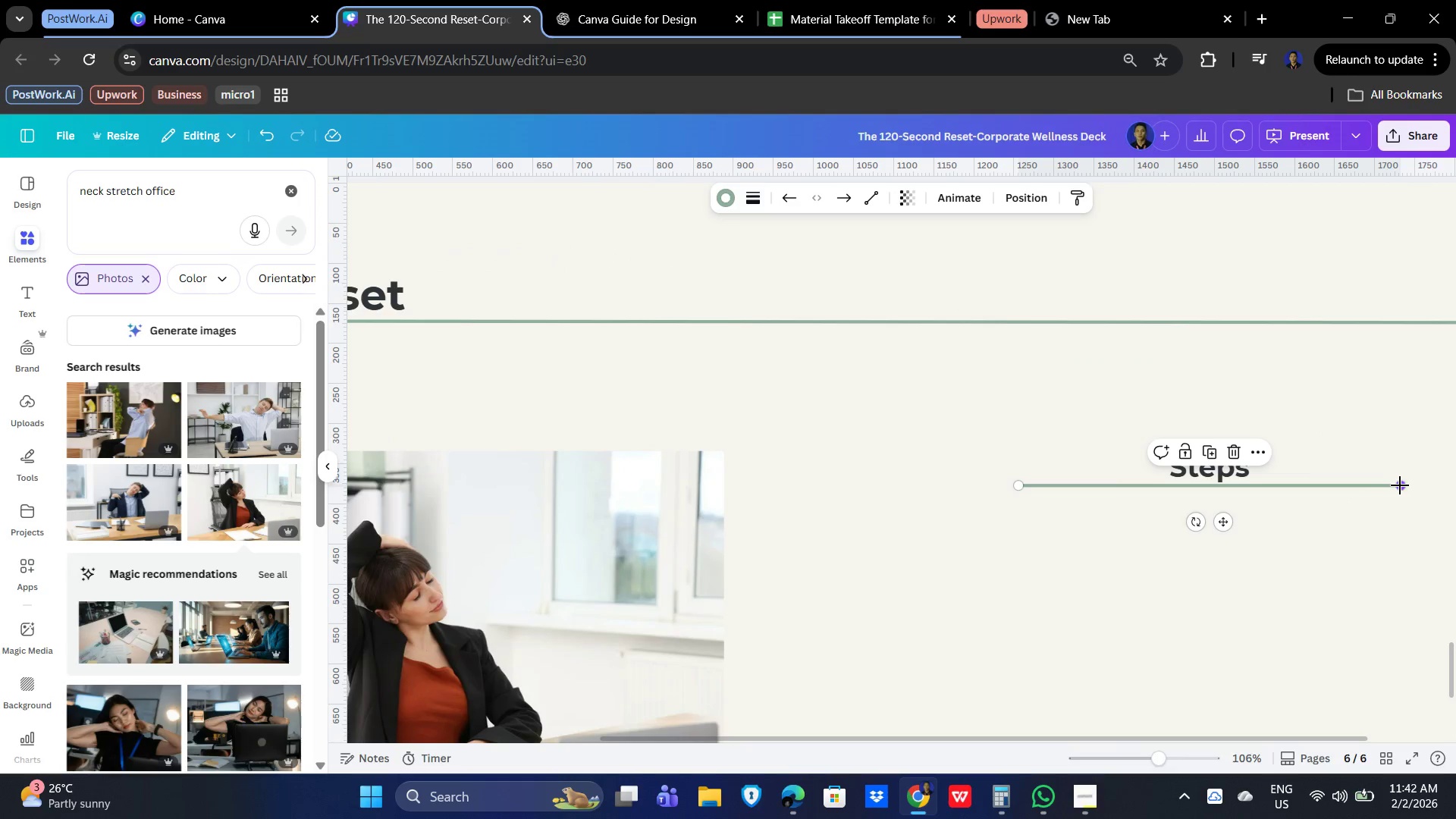 
left_click_drag(start_coordinate=[1400, 485], to_coordinate=[1401, 494])
 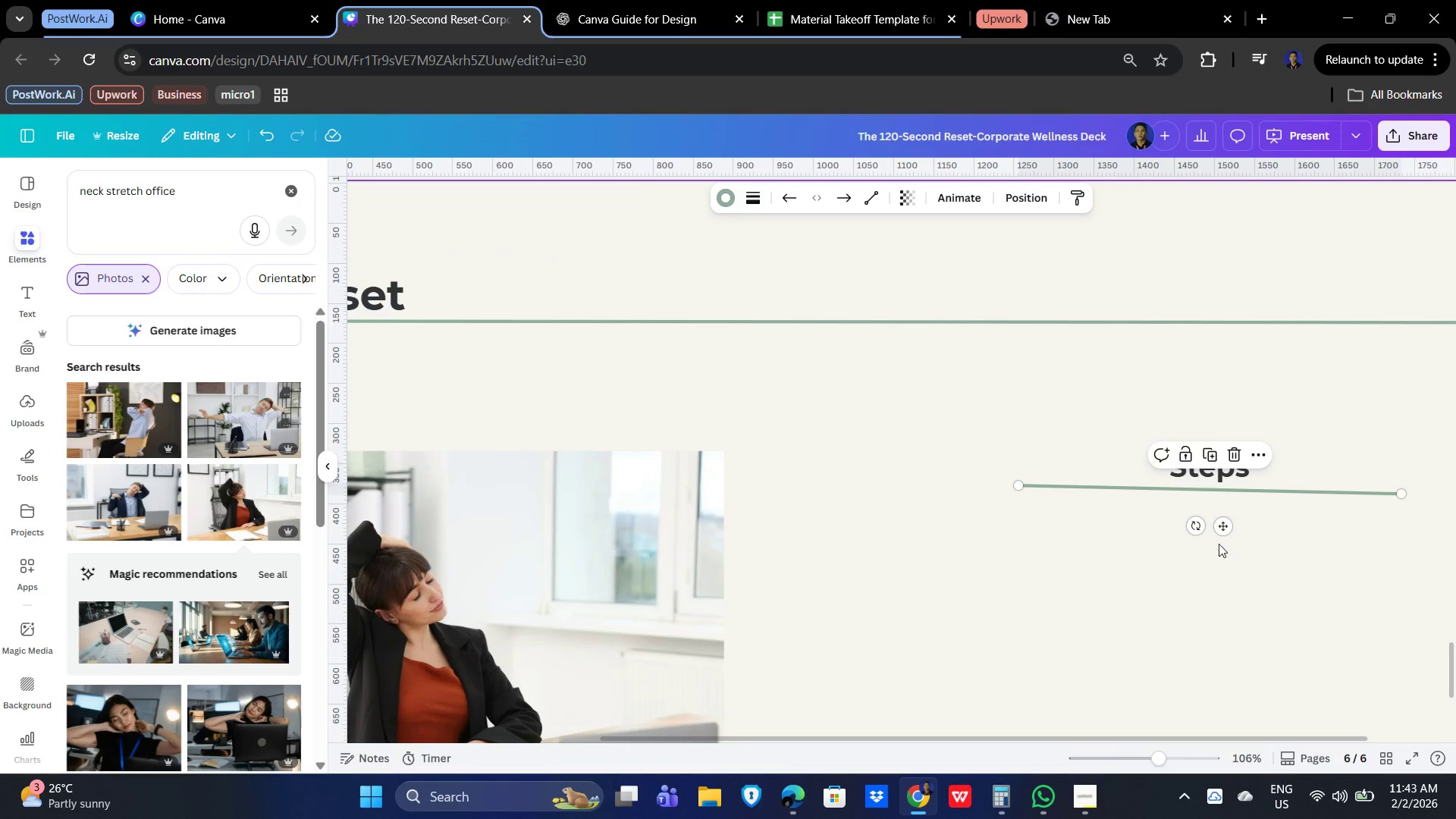 
left_click_drag(start_coordinate=[1222, 533], to_coordinate=[1105, 563])
 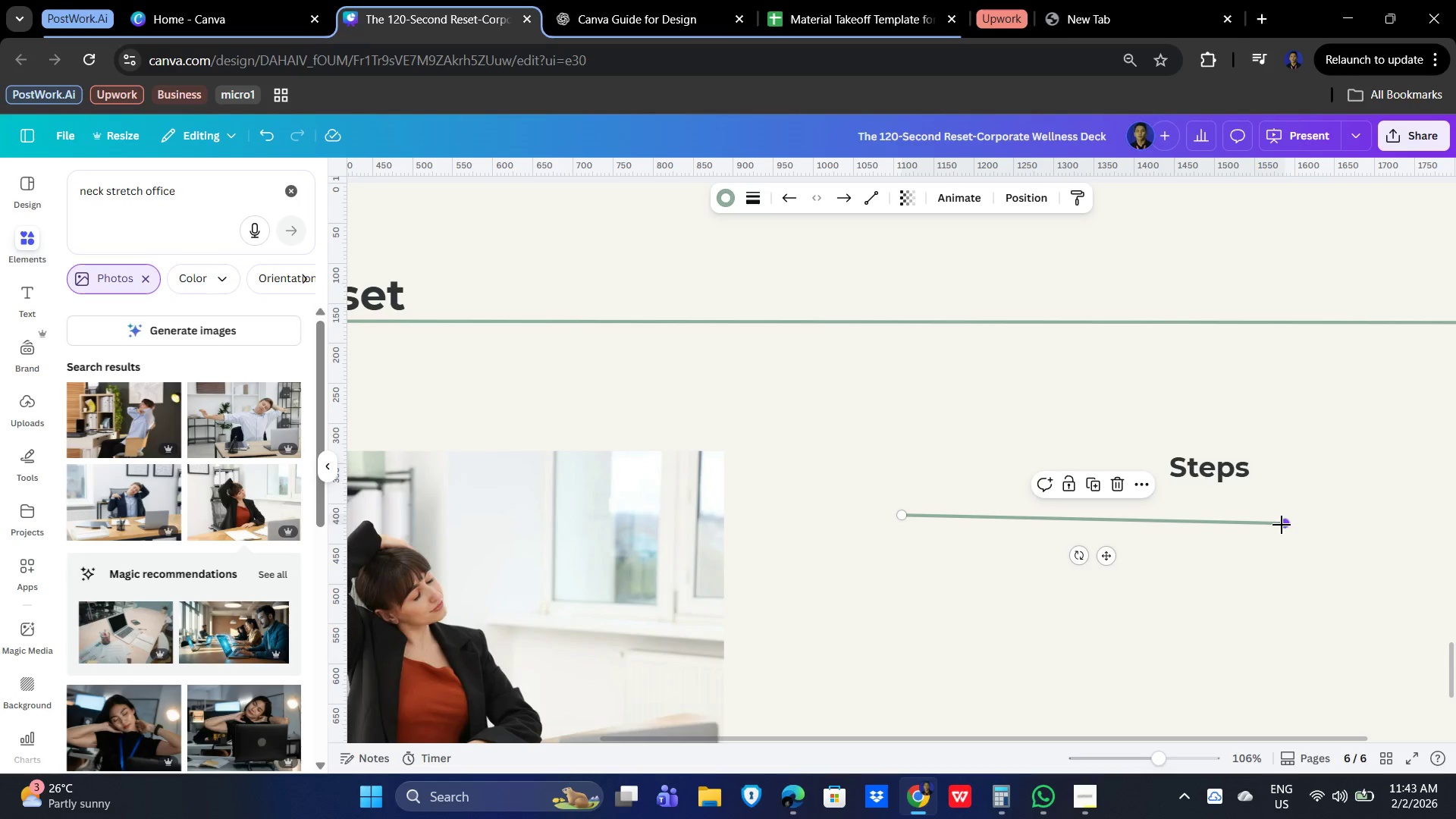 
left_click_drag(start_coordinate=[1288, 519], to_coordinate=[1097, 511])
 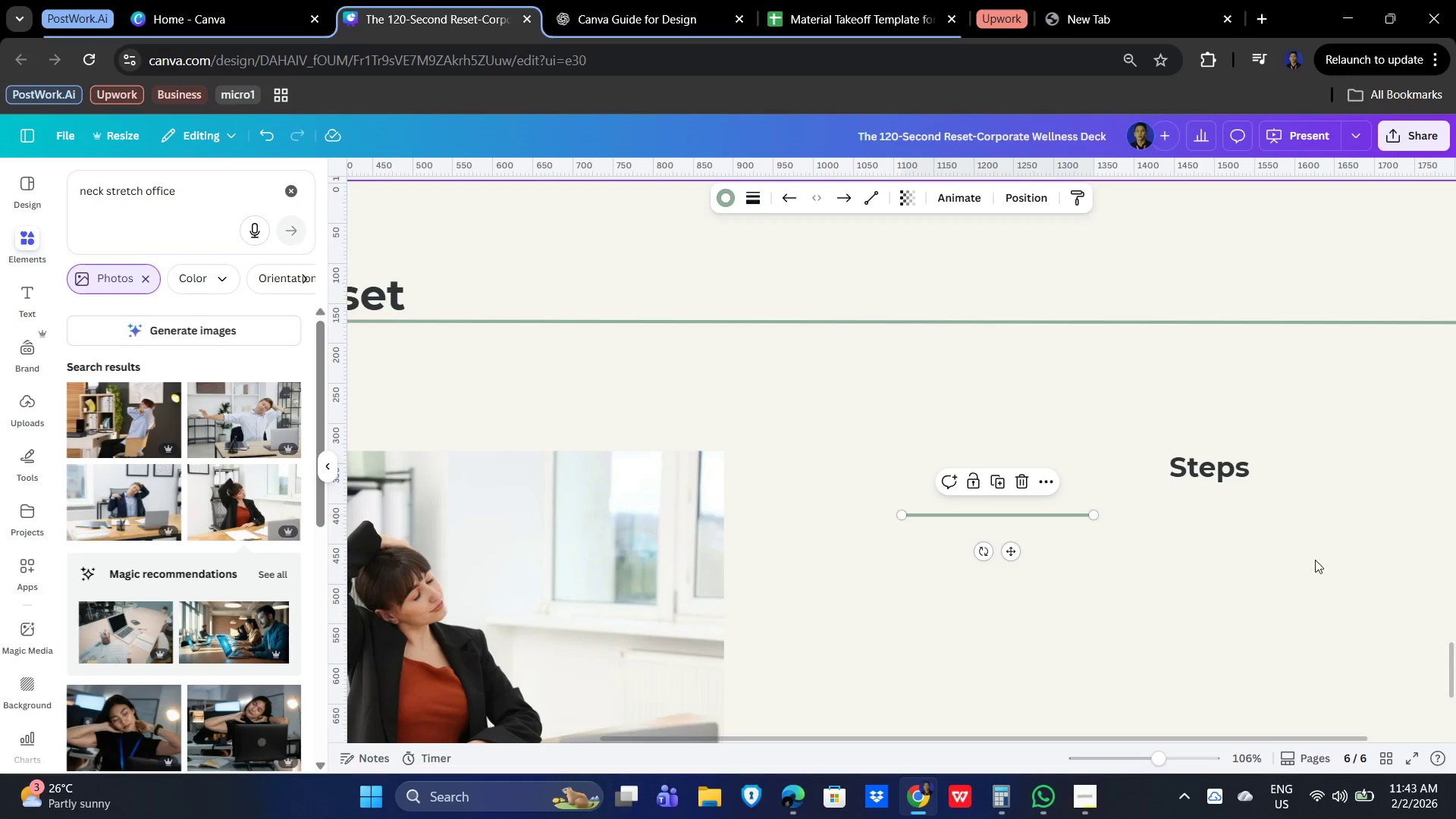 
left_click([1315, 560])
 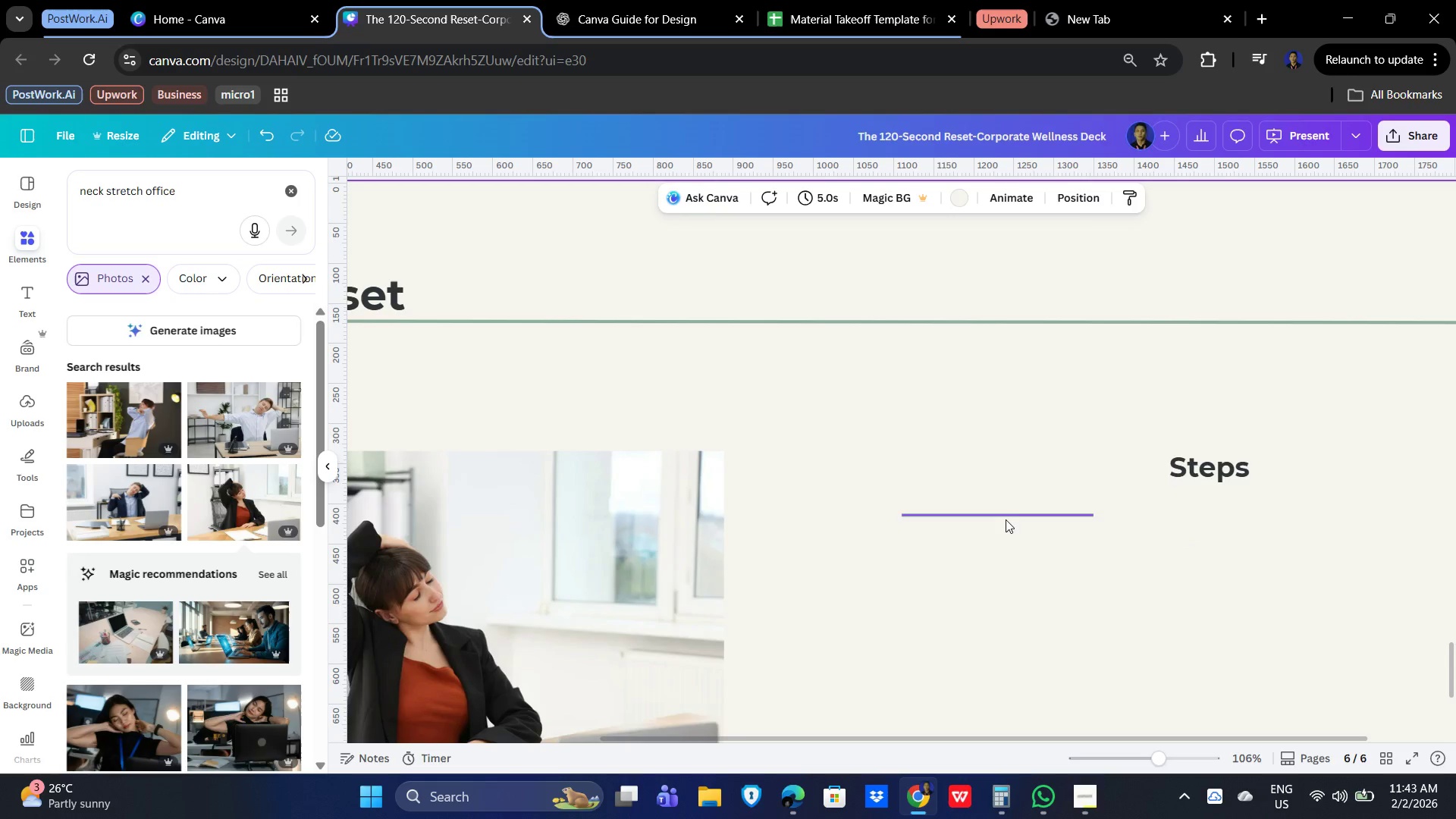 
left_click_drag(start_coordinate=[1003, 517], to_coordinate=[1220, 494])
 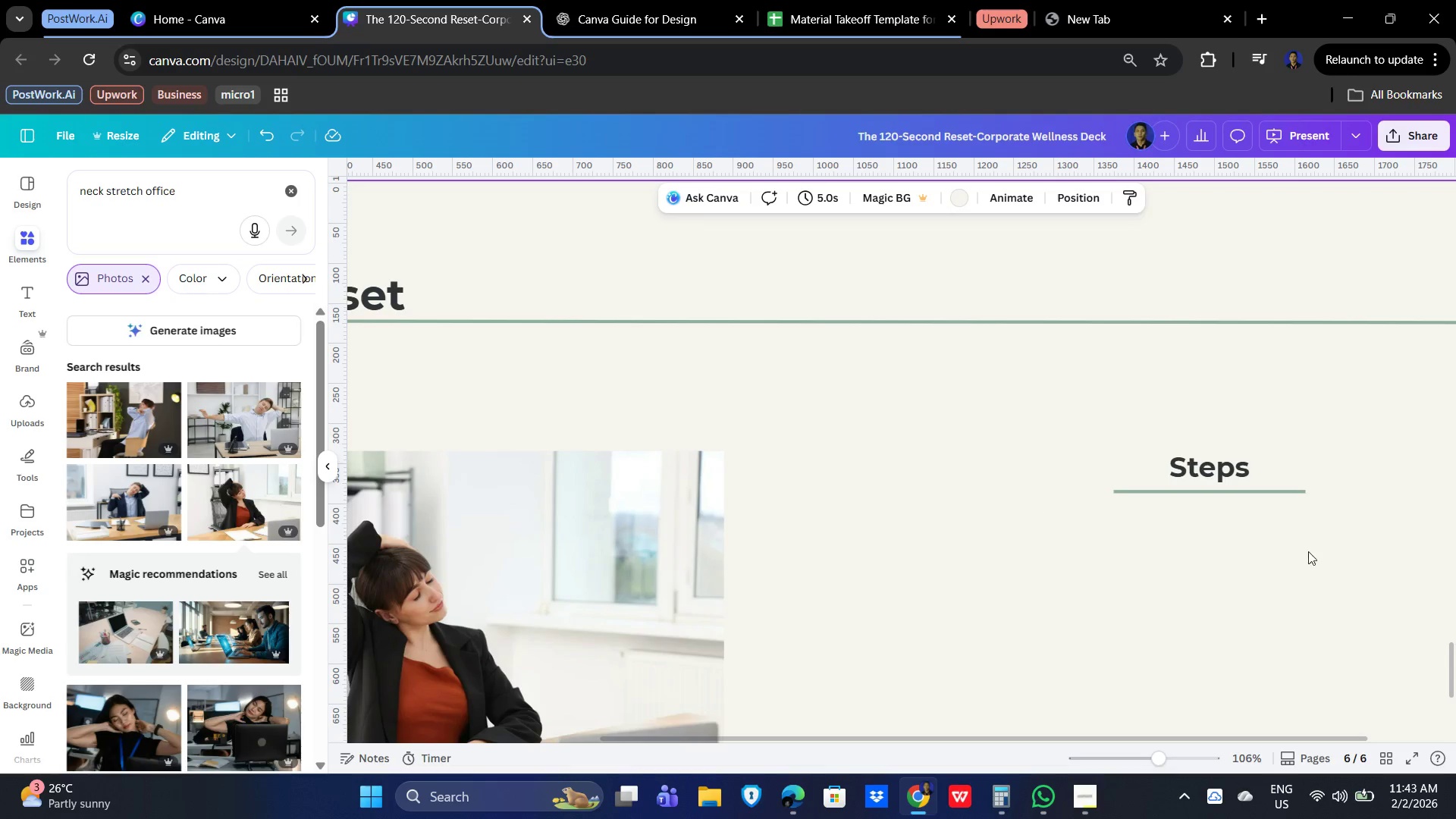 
hold_key(key=ControlLeft, duration=1.03)
scroll: coordinate [1272, 588], scroll_direction: down, amount: 4.0
 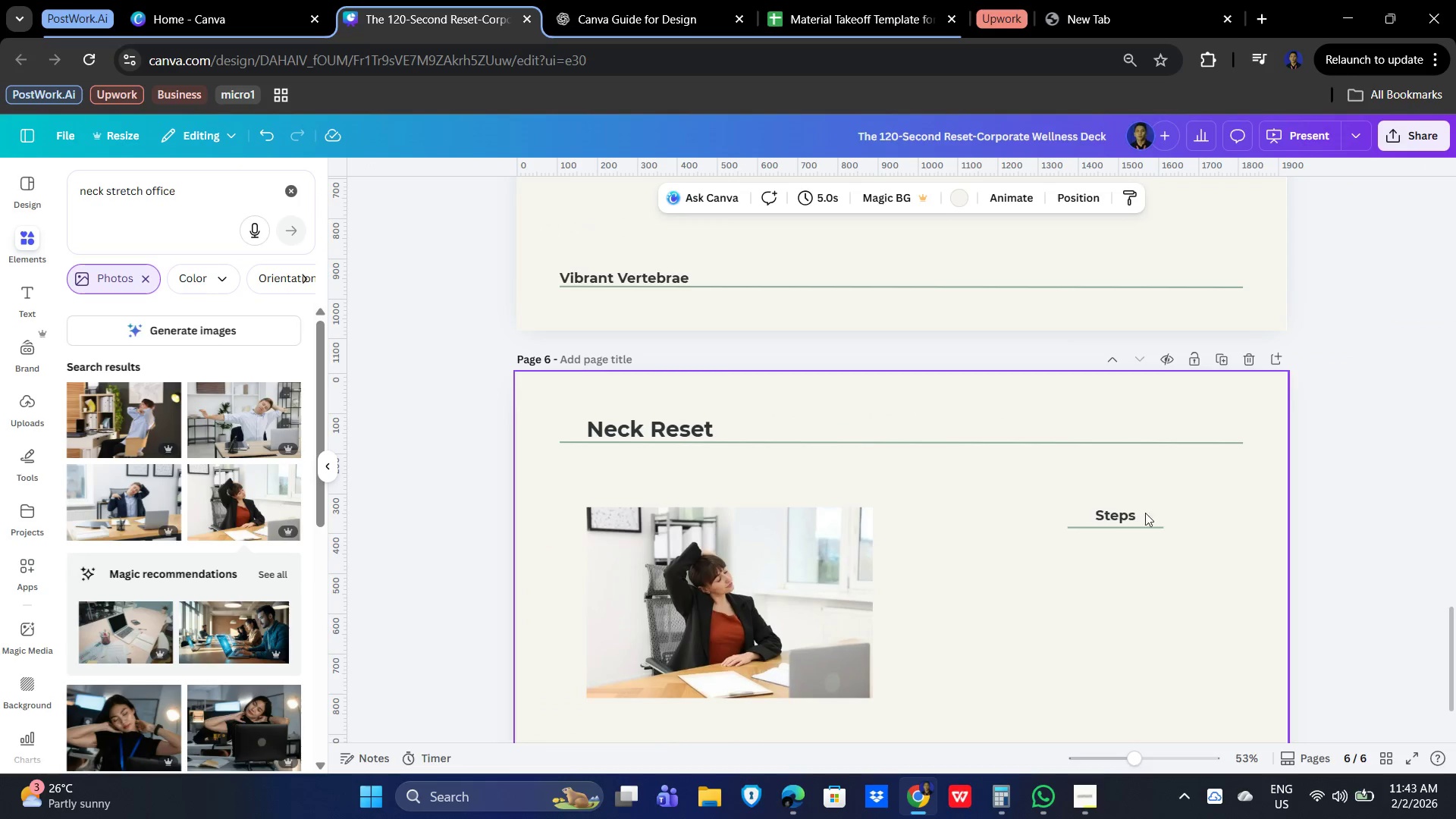 
left_click([1121, 516])
 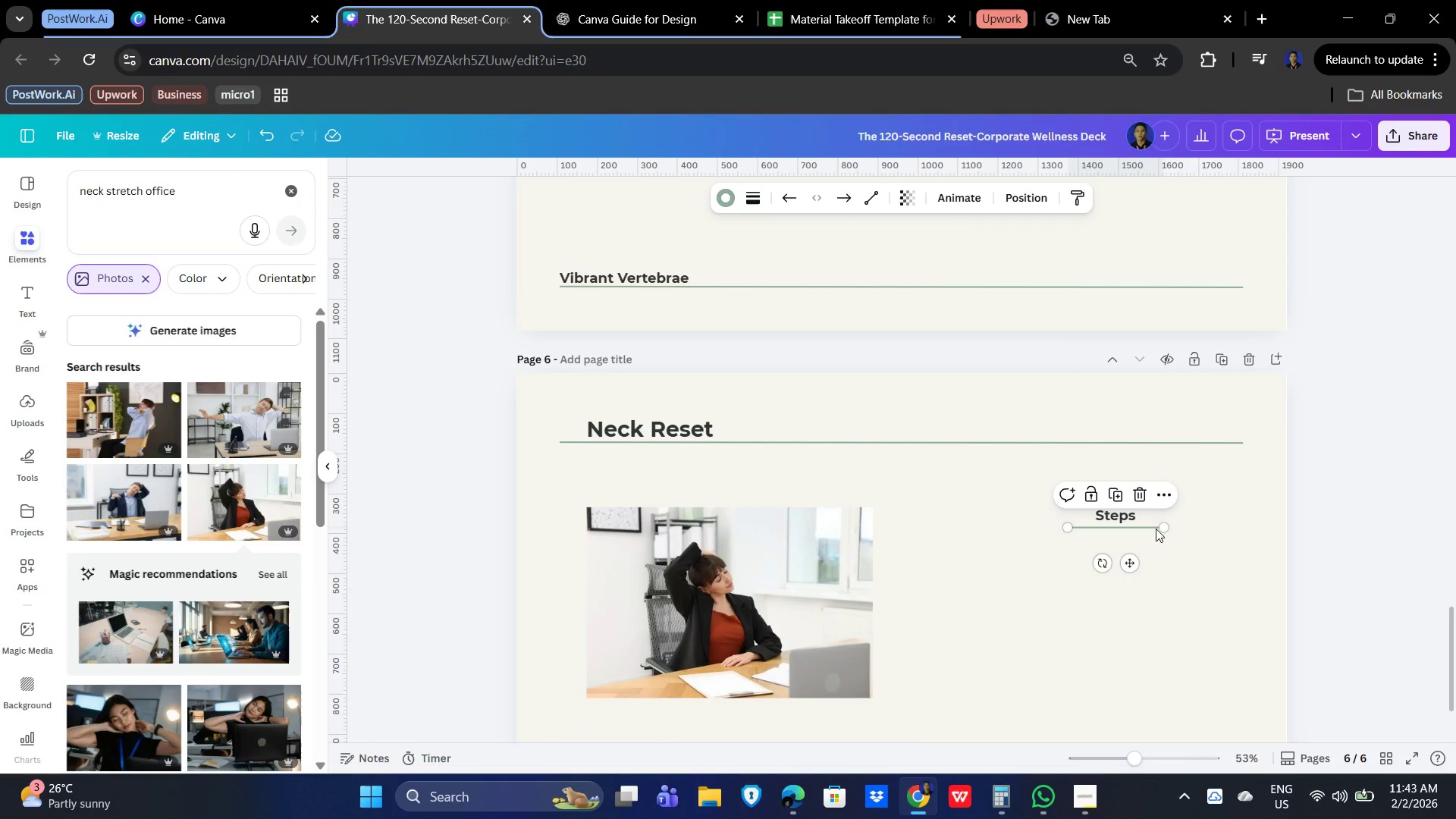 
left_click([1233, 541])
 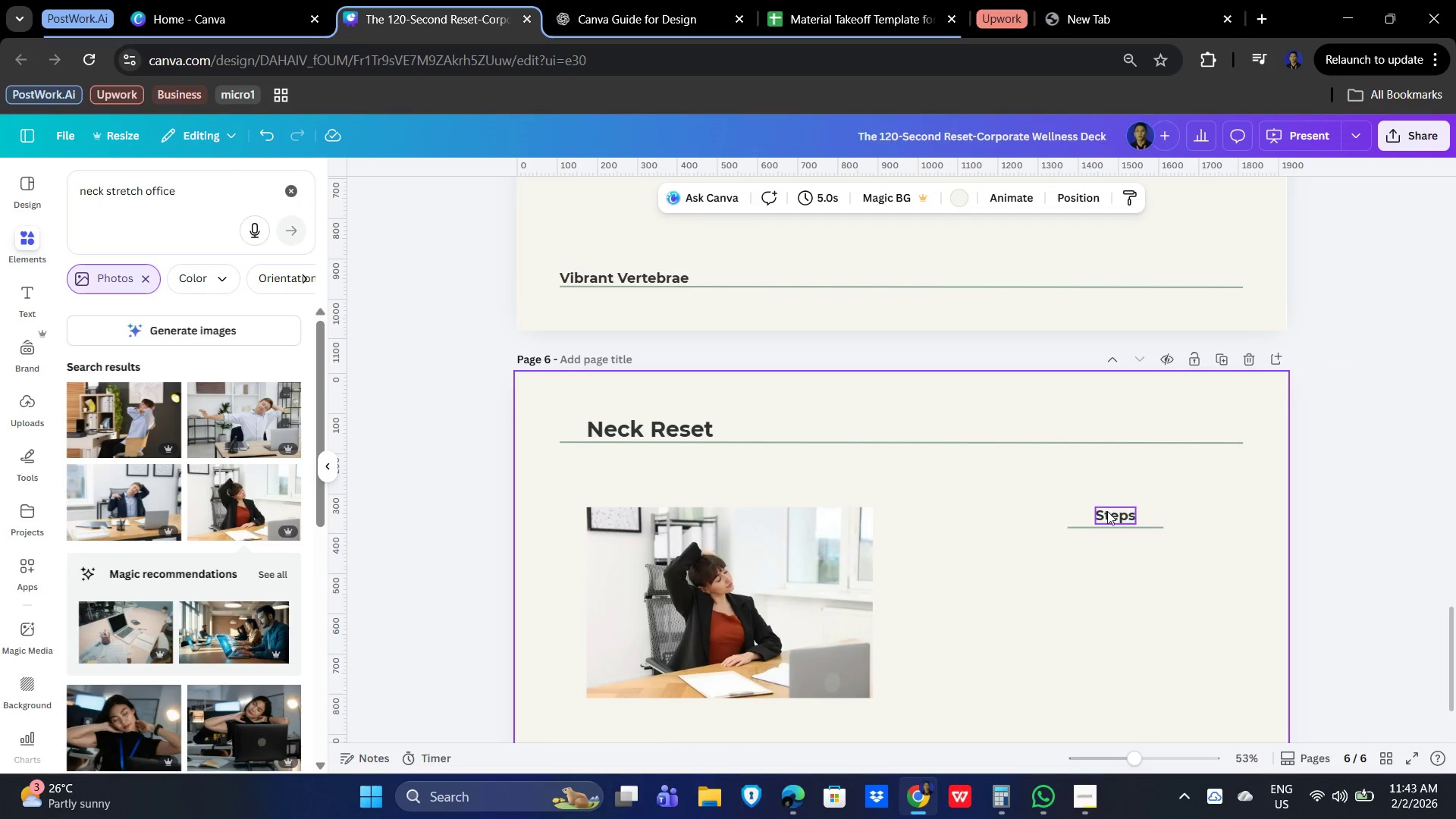 
left_click([1109, 513])
 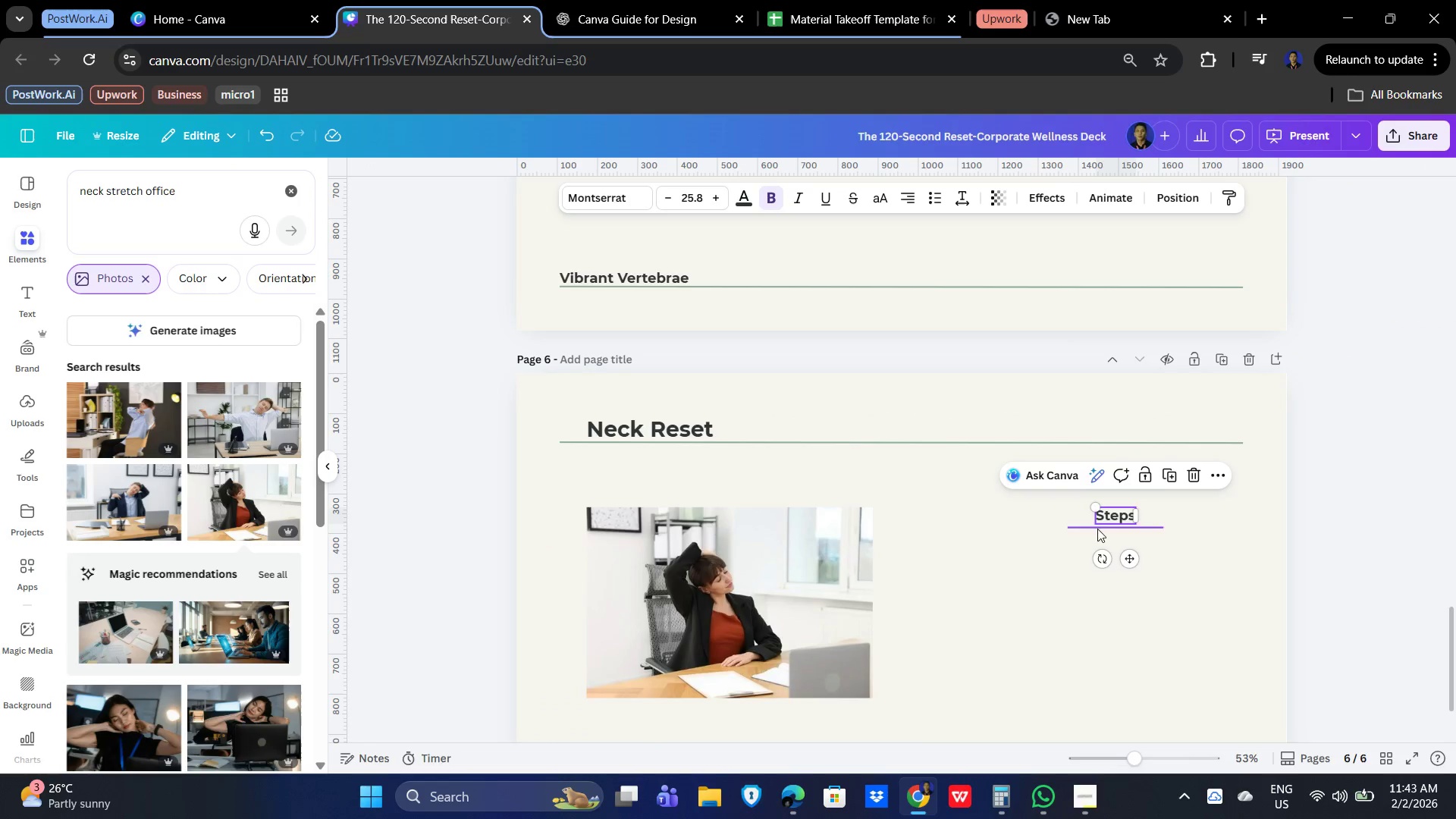 
hold_key(key=ShiftLeft, duration=0.84)
left_click([1088, 527])
 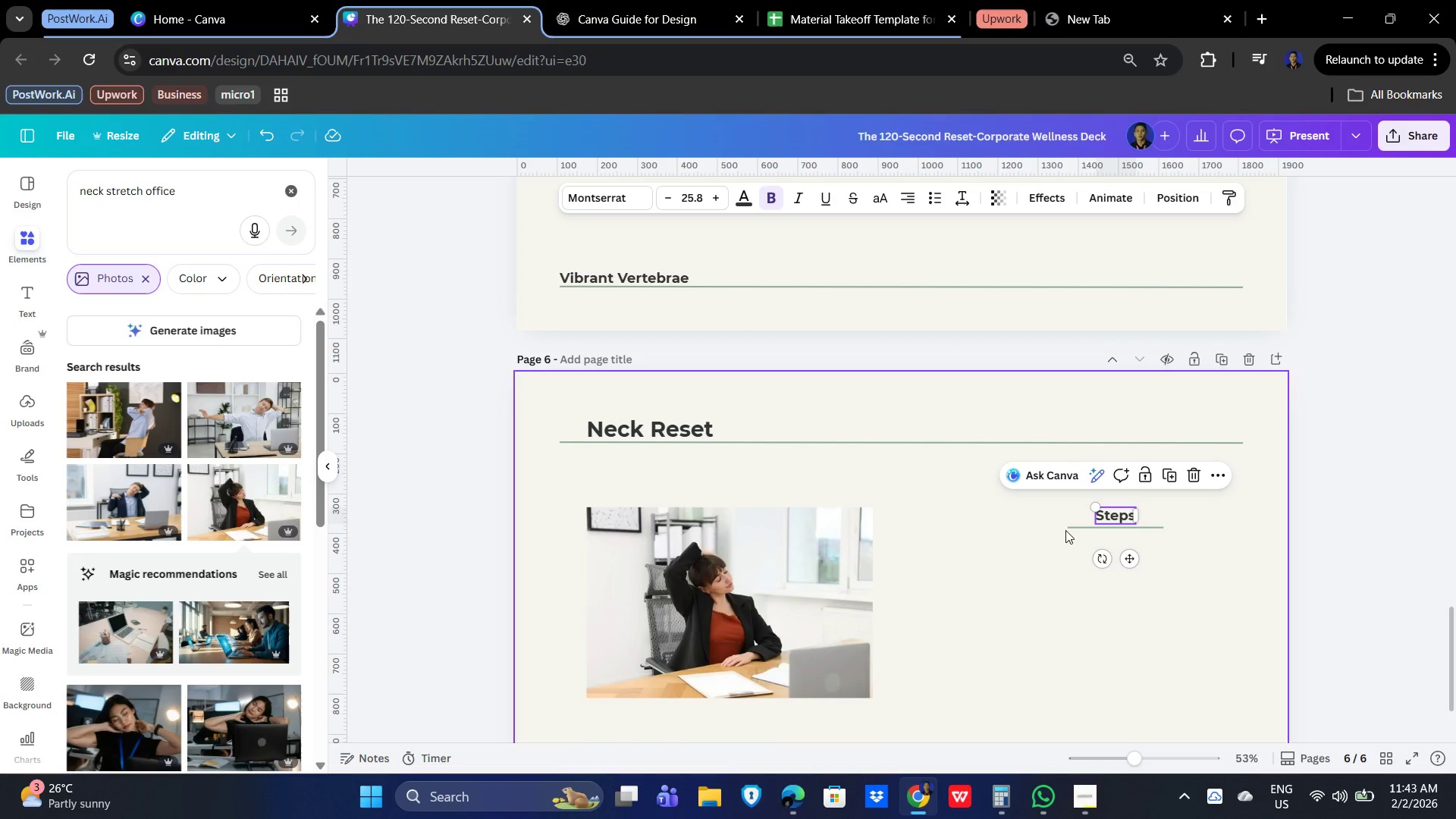 
hold_key(key=ShiftLeft, duration=0.66)
left_click([1075, 528])
 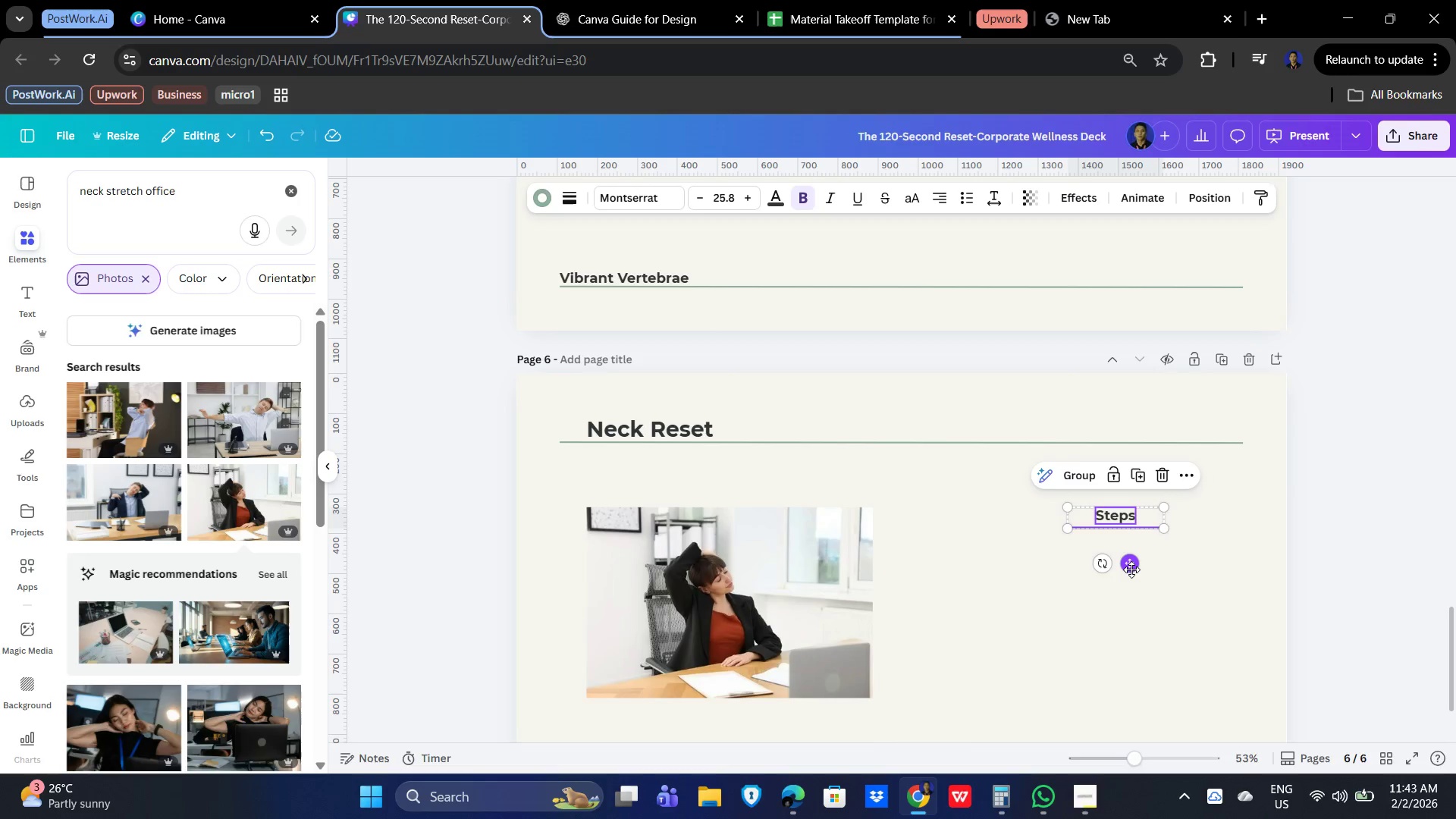 
left_click_drag(start_coordinate=[1131, 570], to_coordinate=[1102, 569])
 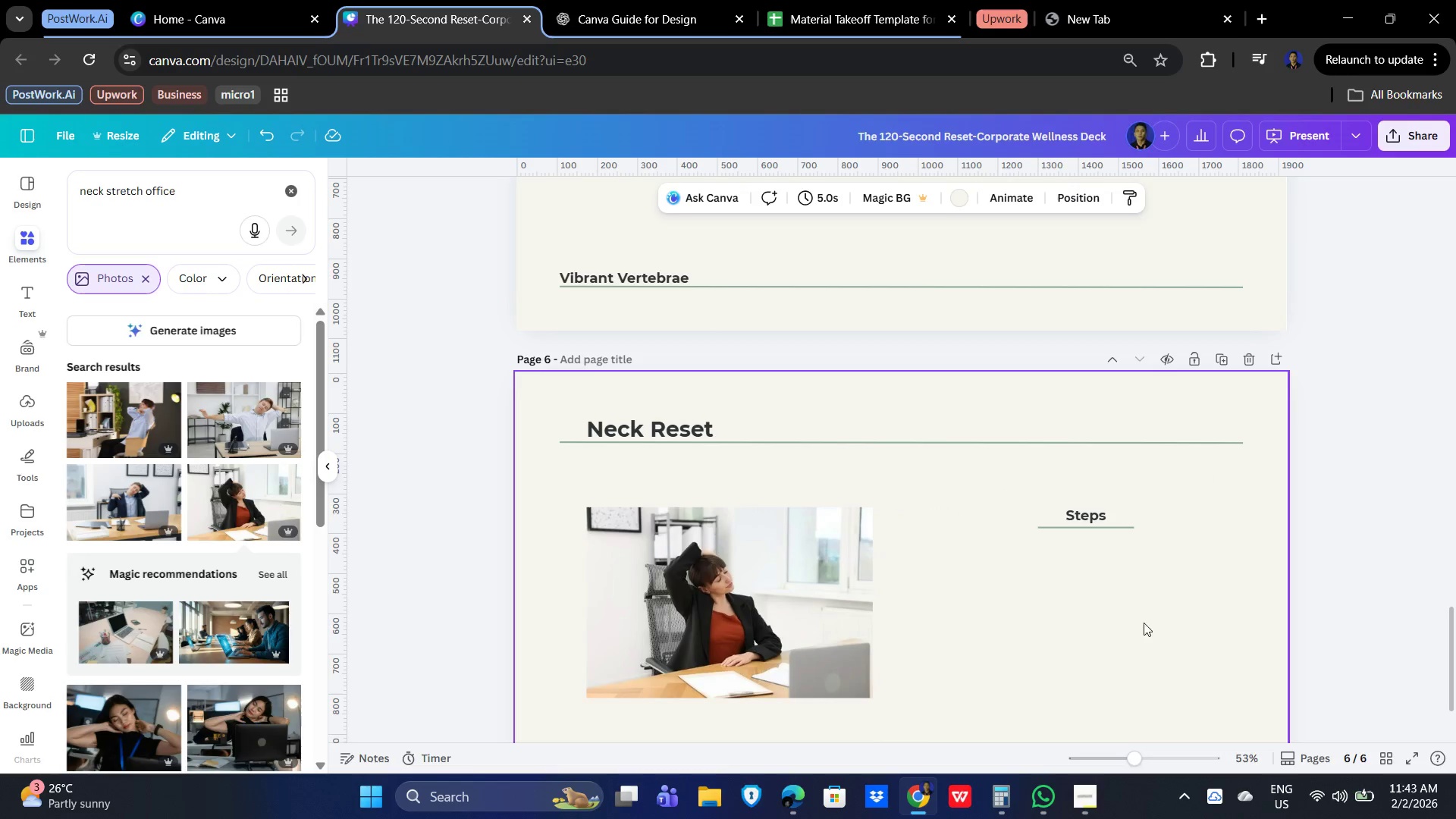 
double_click([1175, 615])
 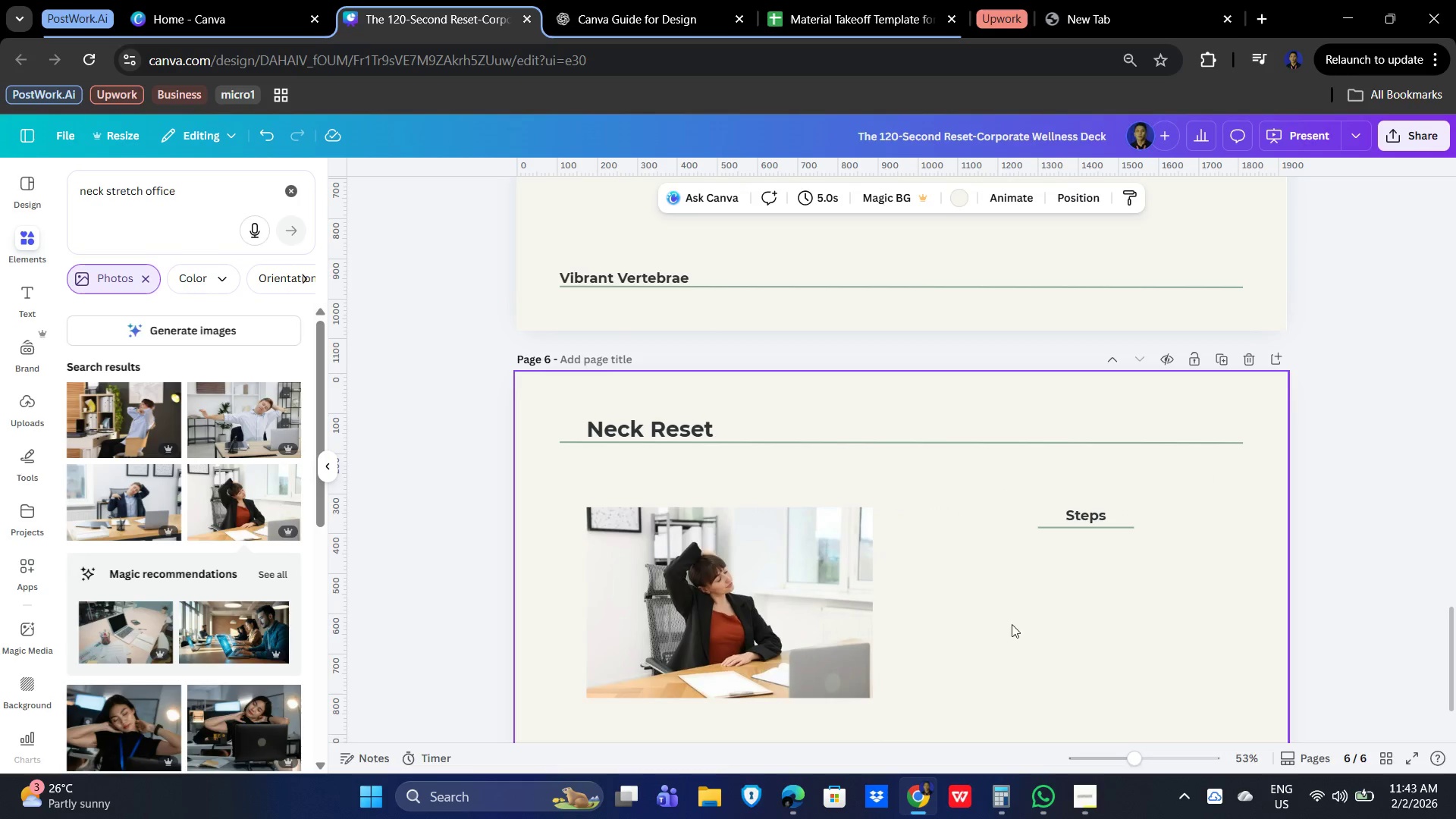 
scroll: coordinate [1021, 598], scroll_direction: down, amount: 2.0
 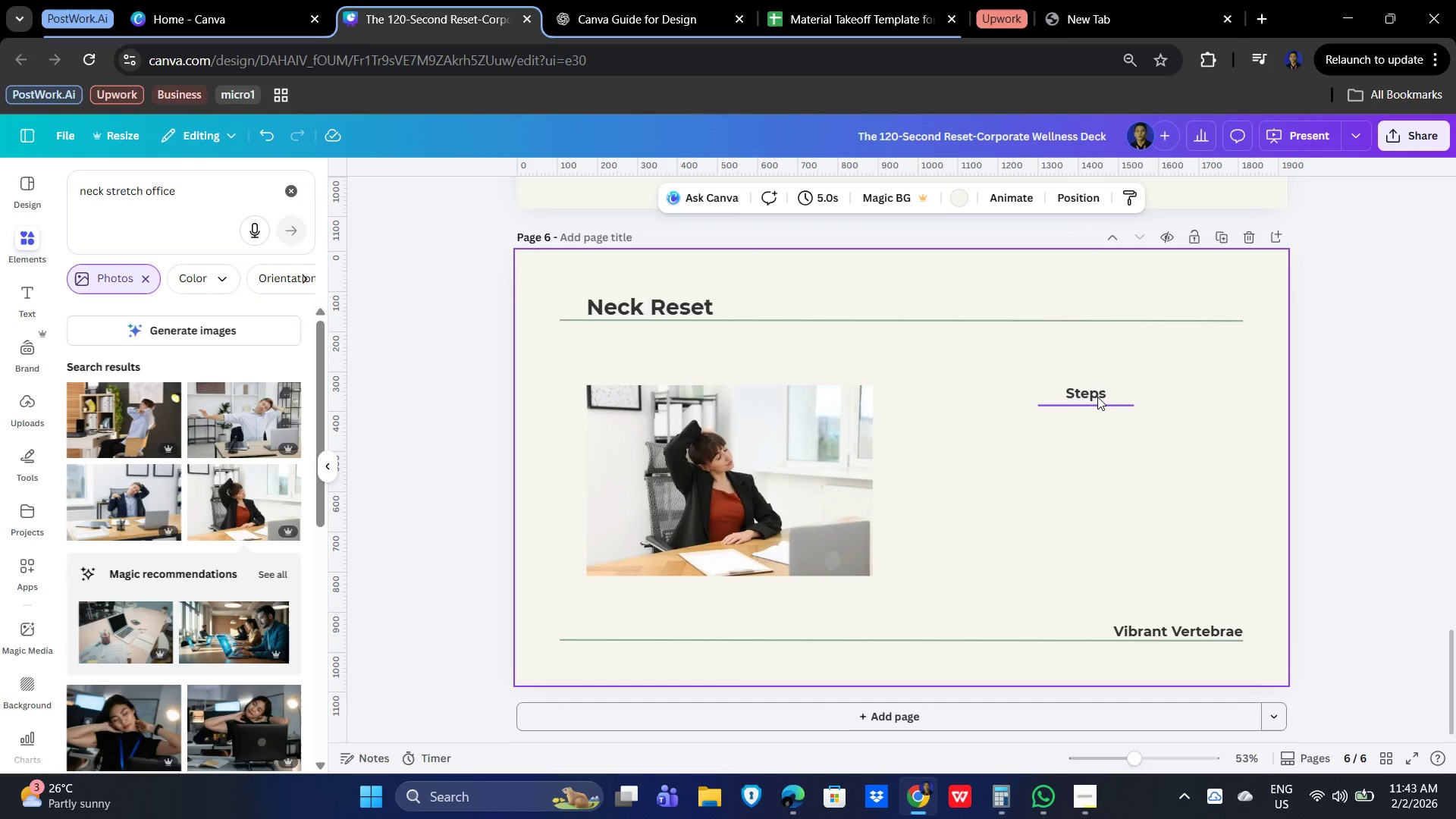 
left_click([1092, 388])
 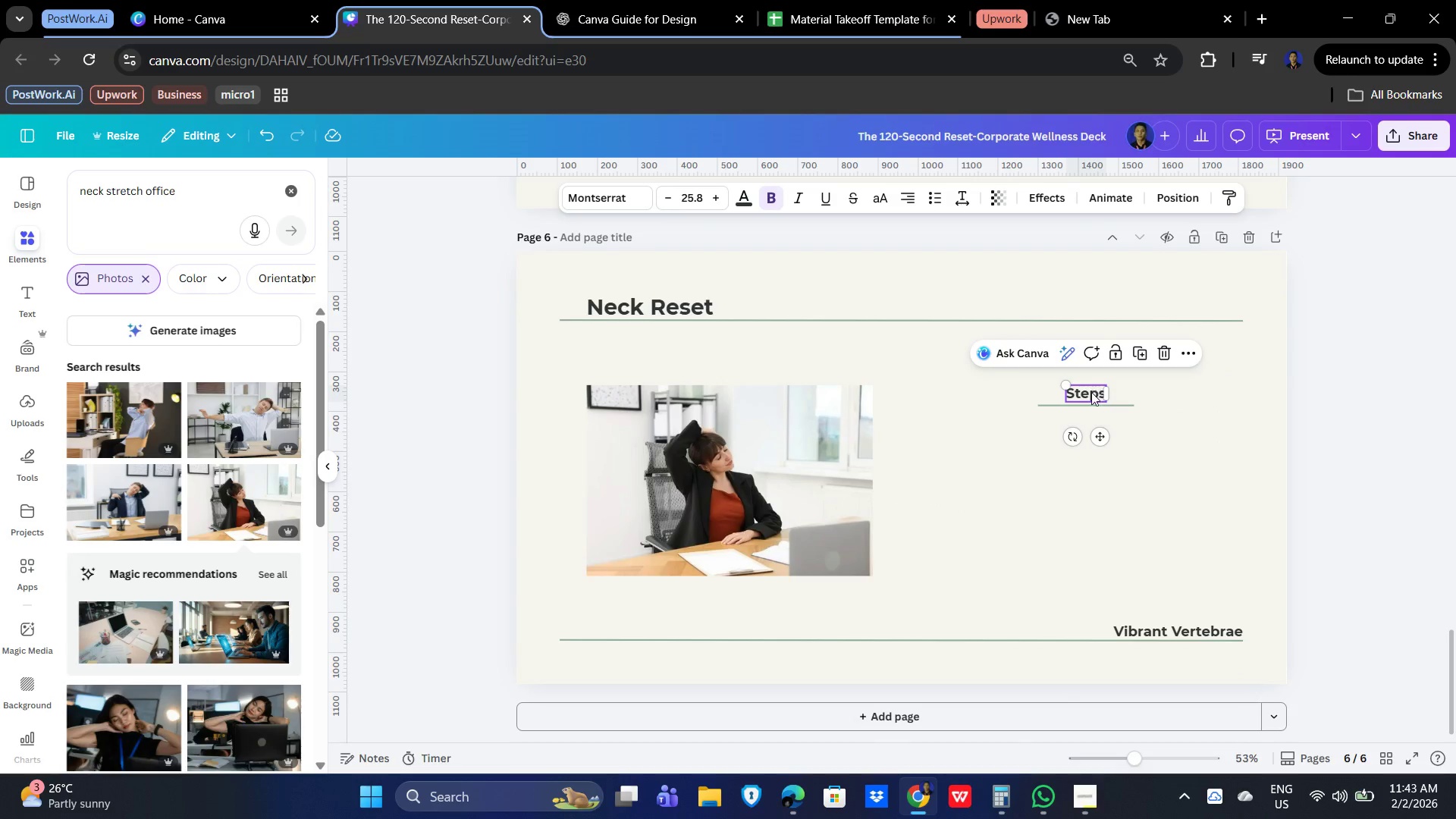 
key(Control+C)
 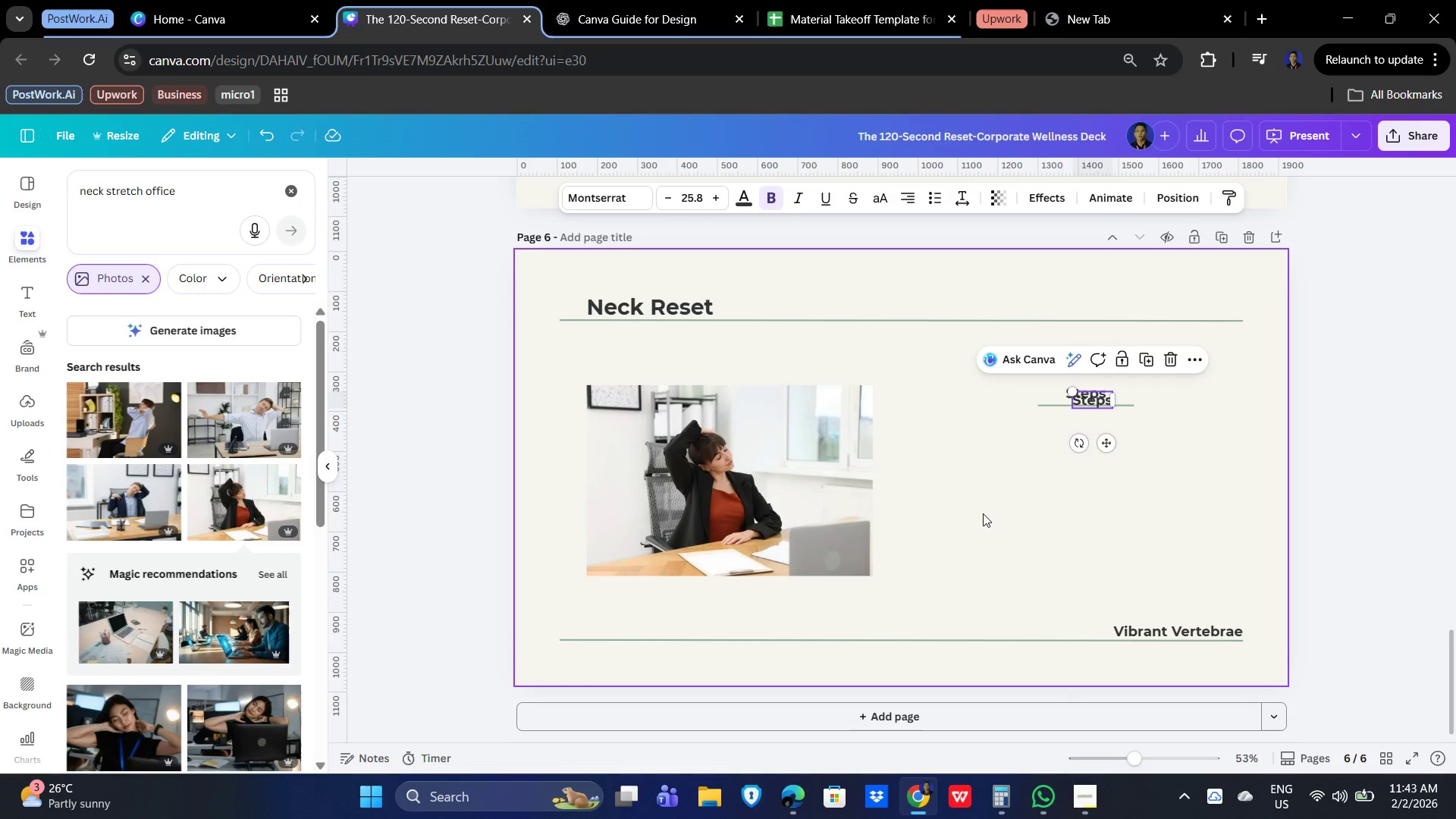 
key(Control+V)
 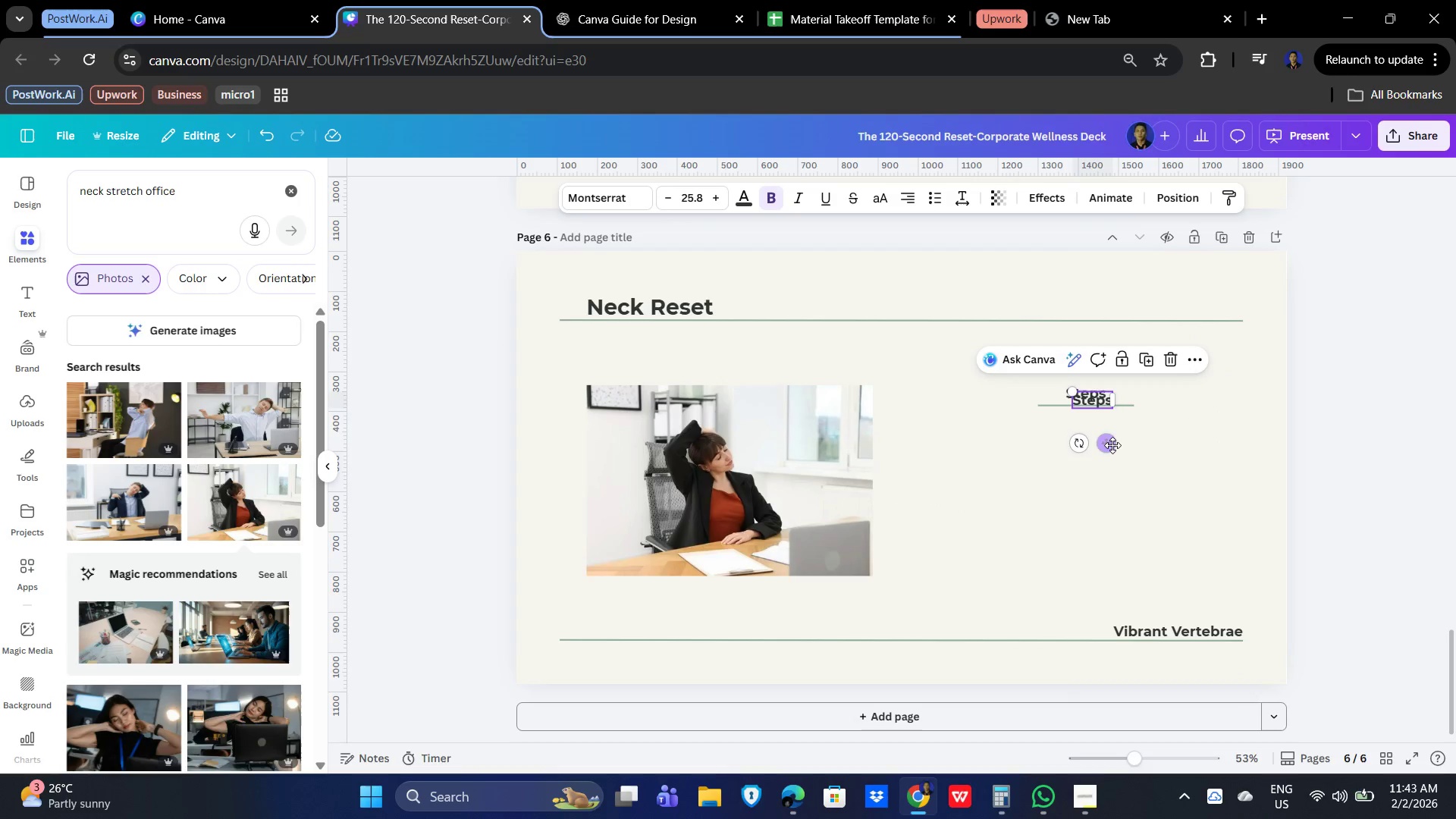 
left_click_drag(start_coordinate=[1108, 443], to_coordinate=[1018, 468])
 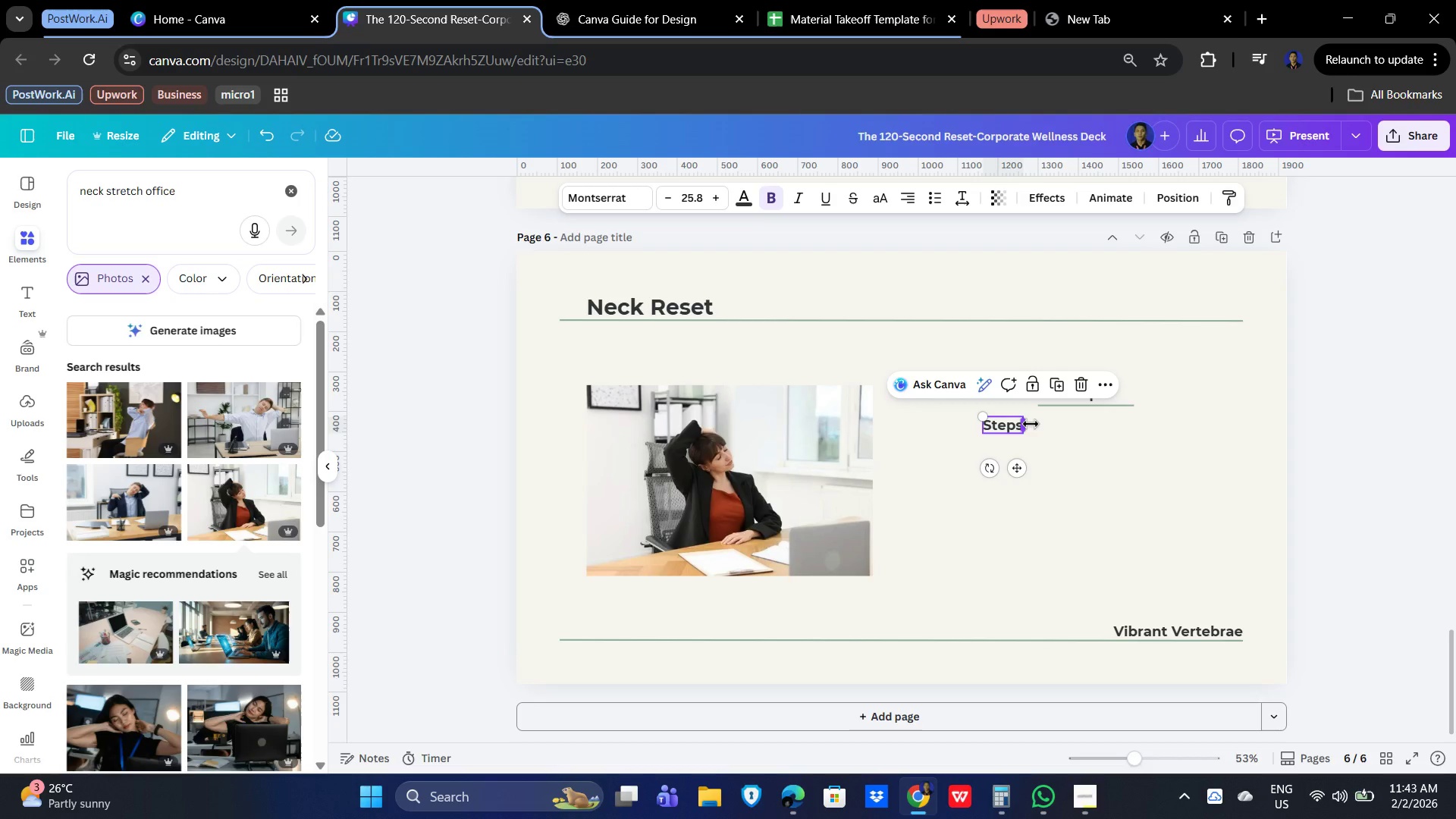 
left_click_drag(start_coordinate=[1031, 424], to_coordinate=[1185, 430])
 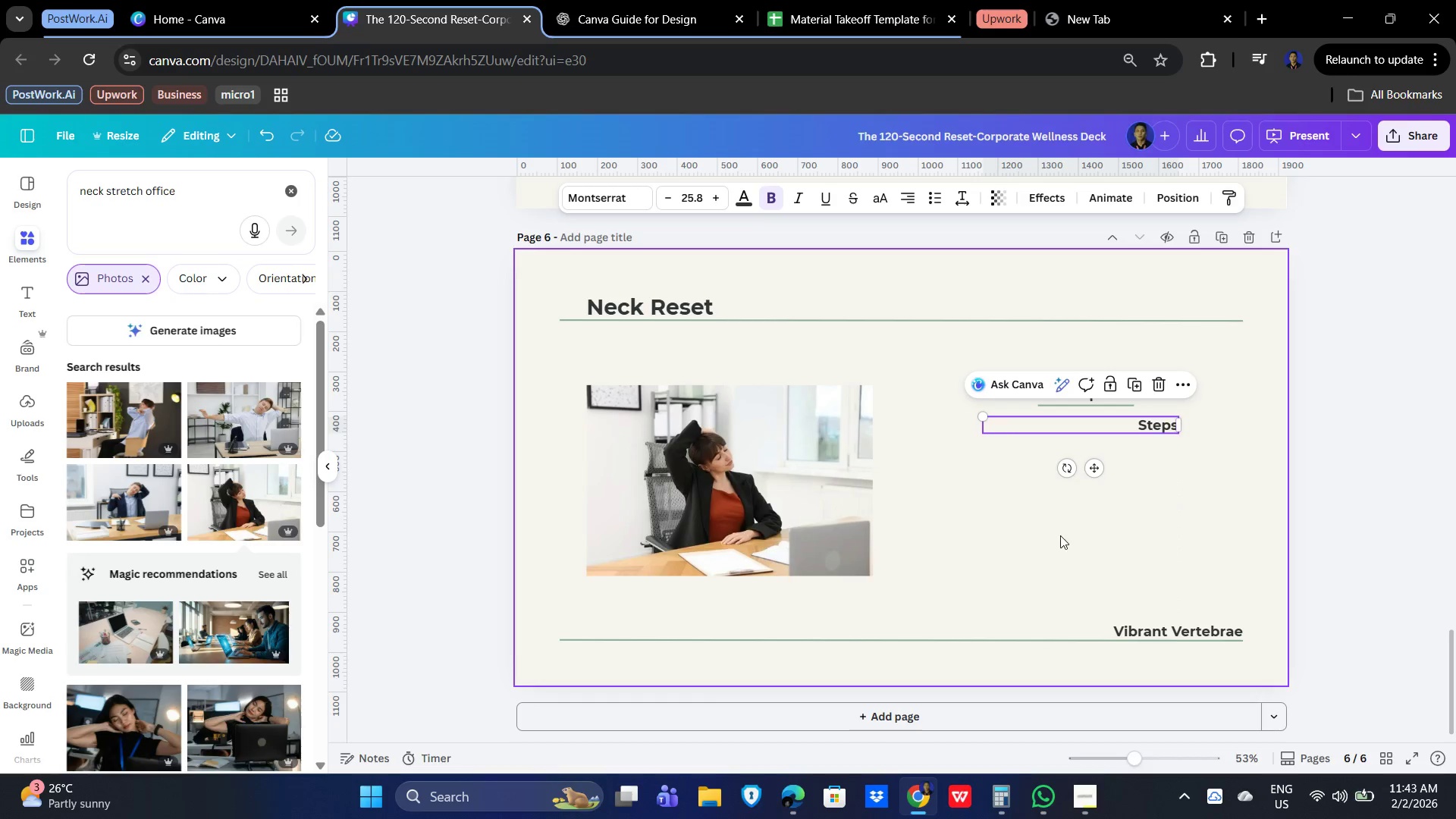 
left_click([1060, 535])
 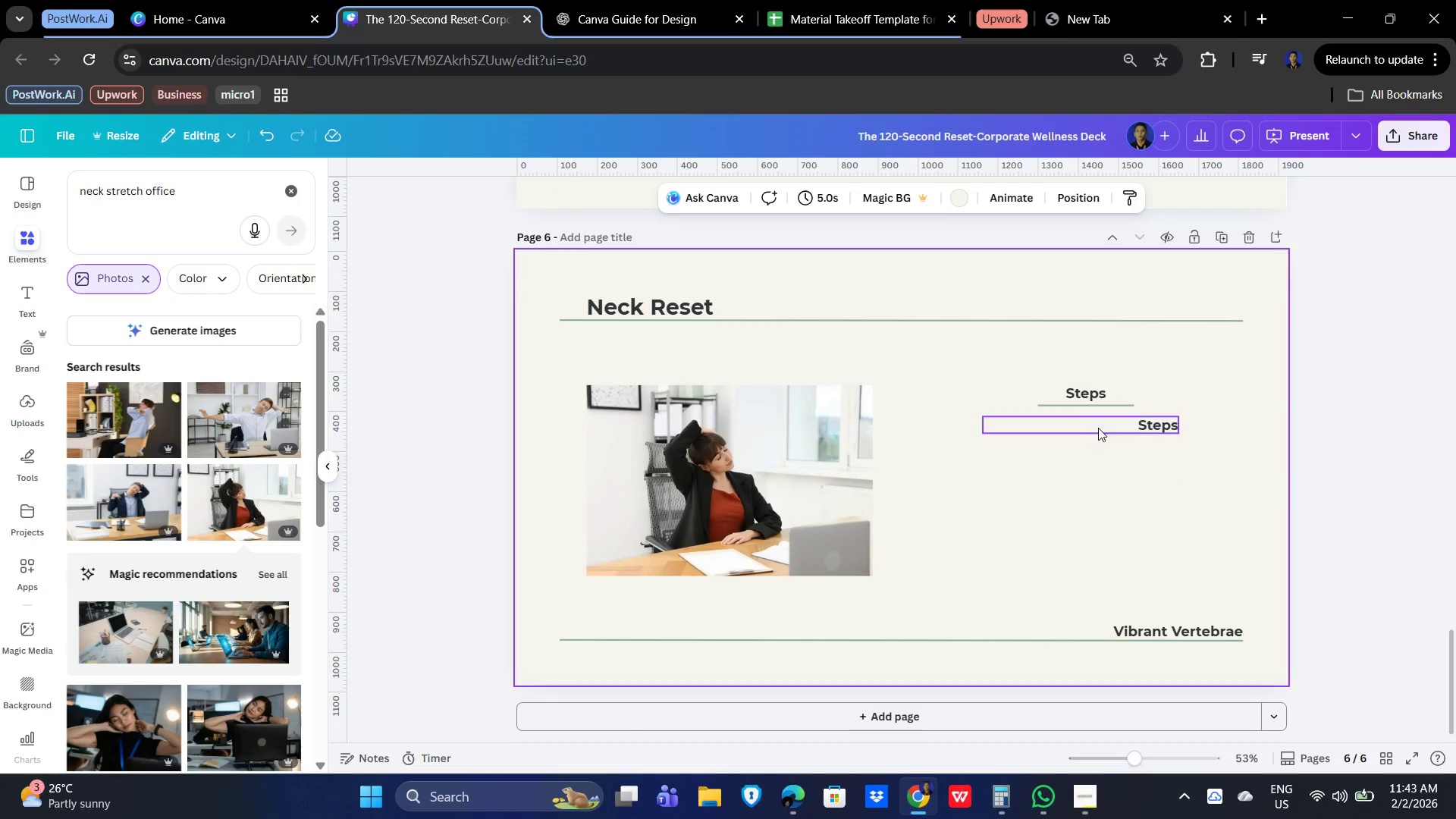 
left_click([1099, 427])
 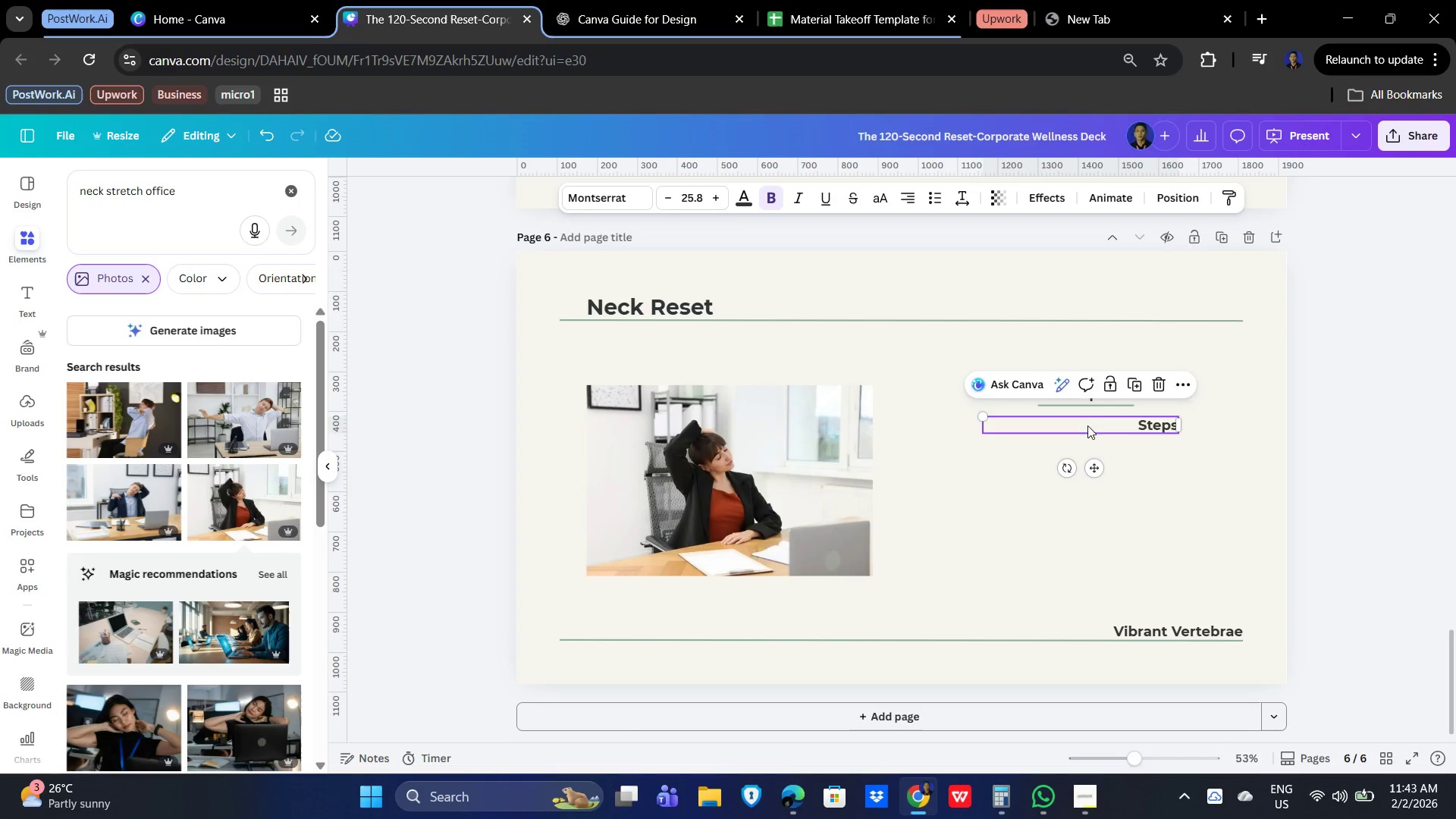 
double_click([1087, 425])
 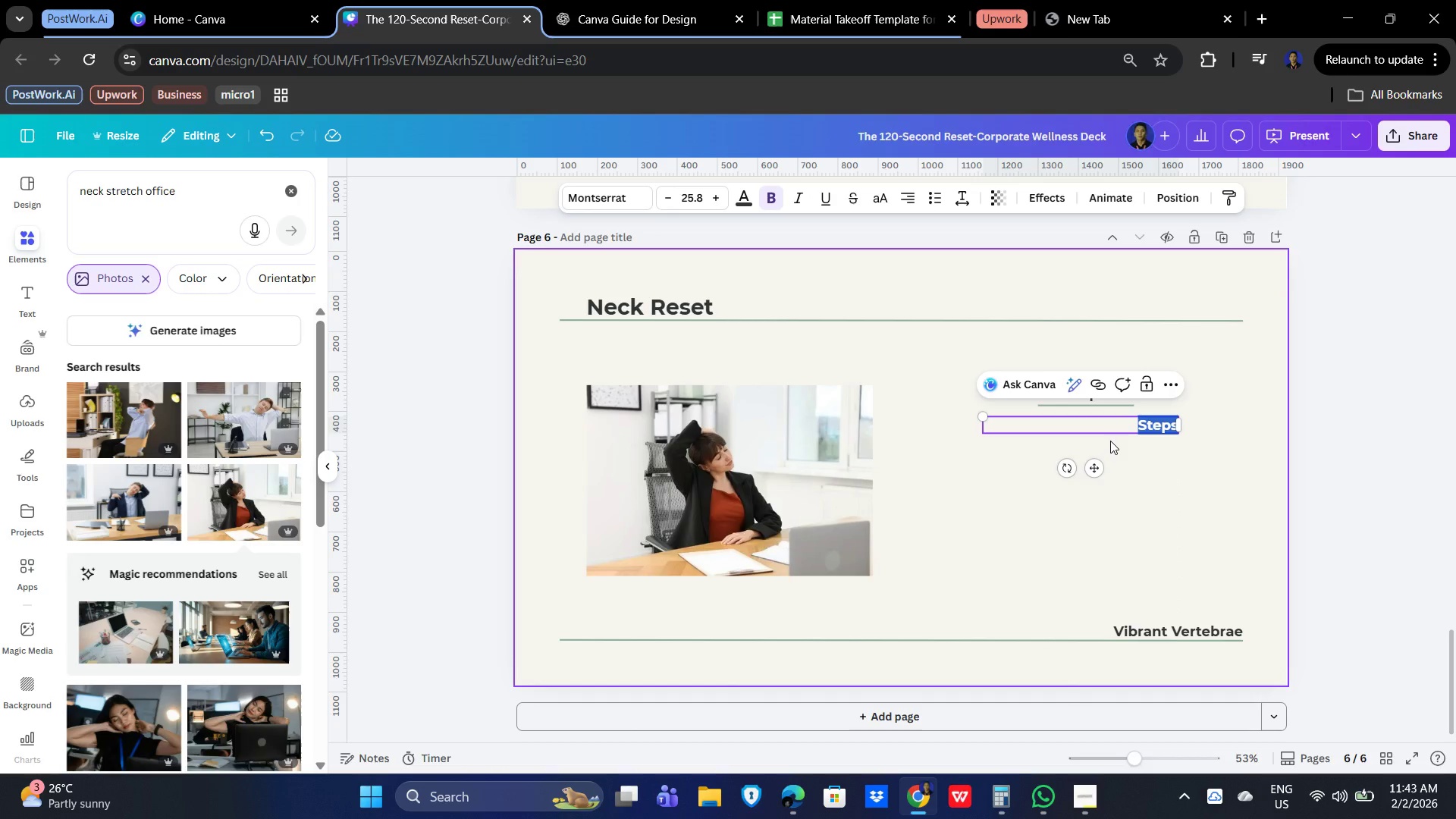 
wait(5.16)
 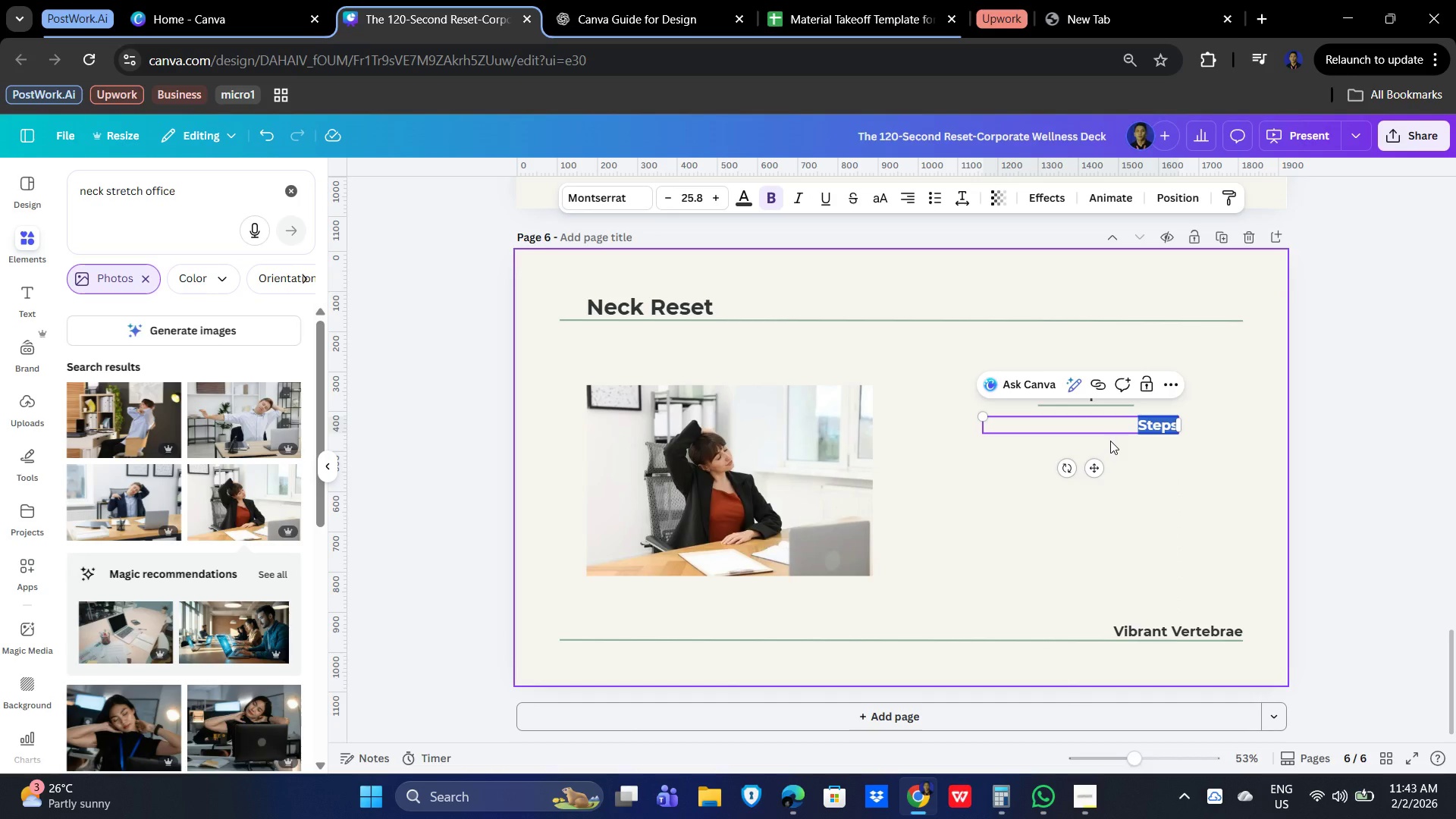 
key(Numpad1)
 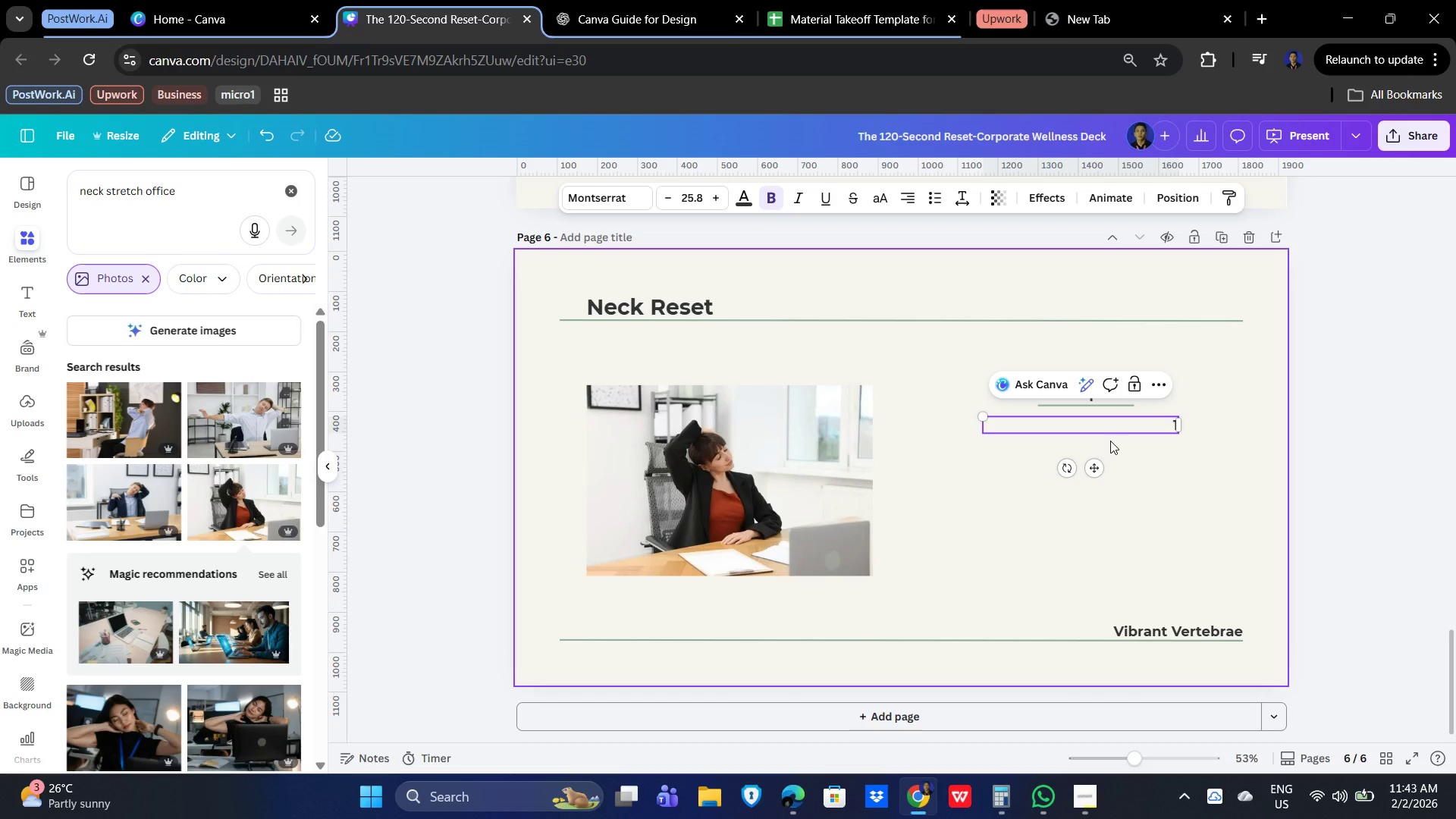 
key(NumpadDecimal)
 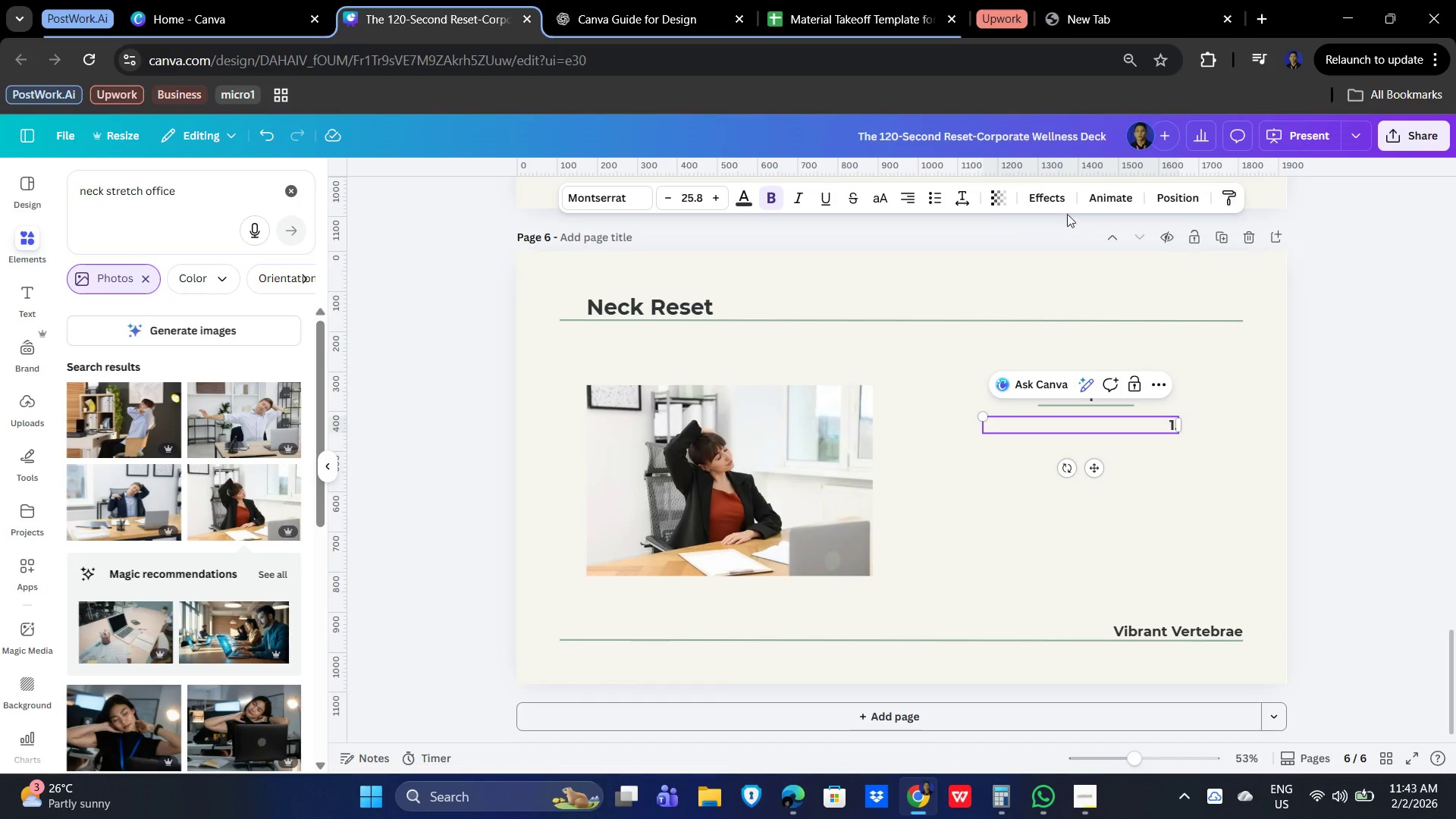 
left_click([912, 195])
 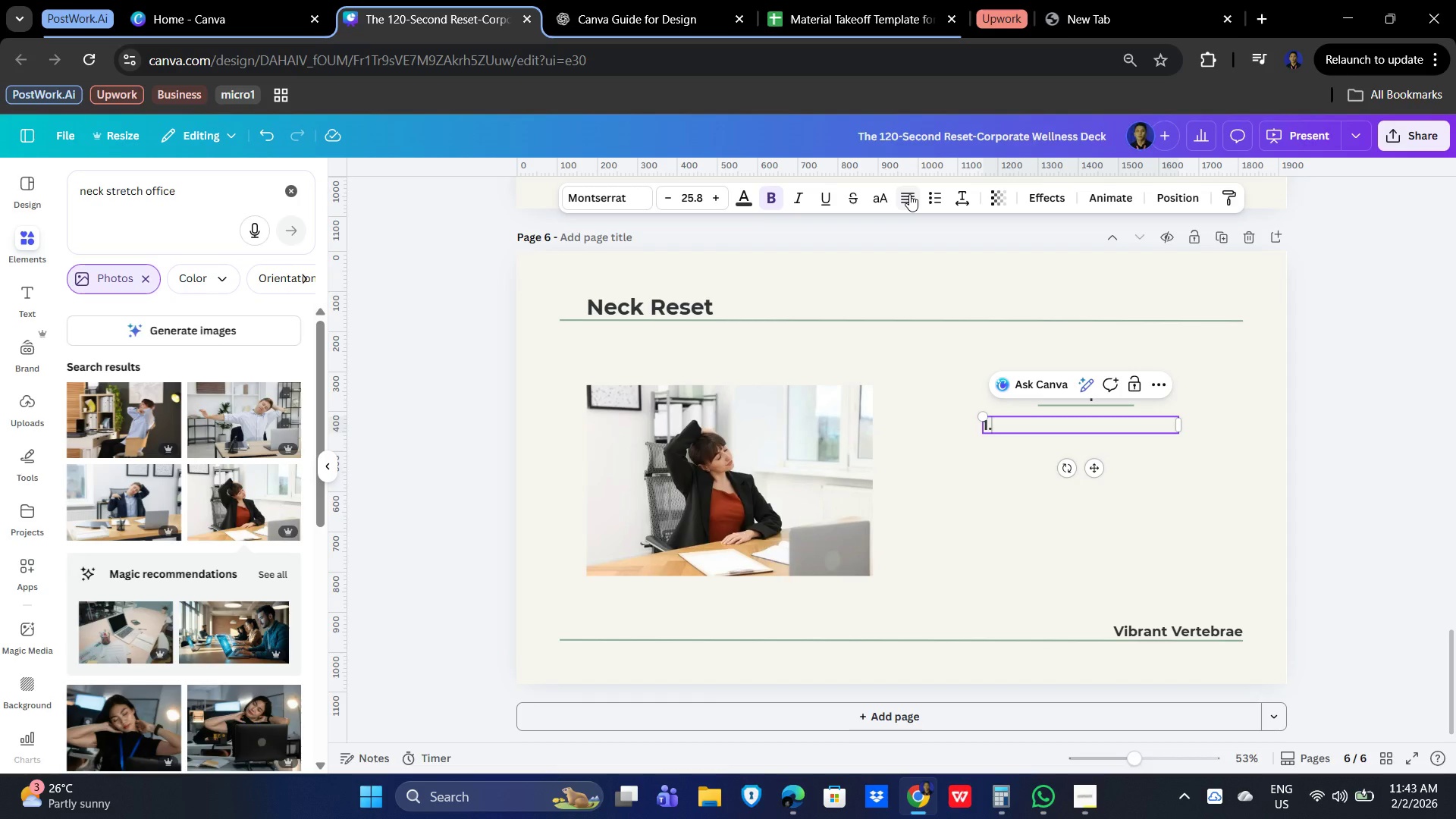 
type(Sit )
 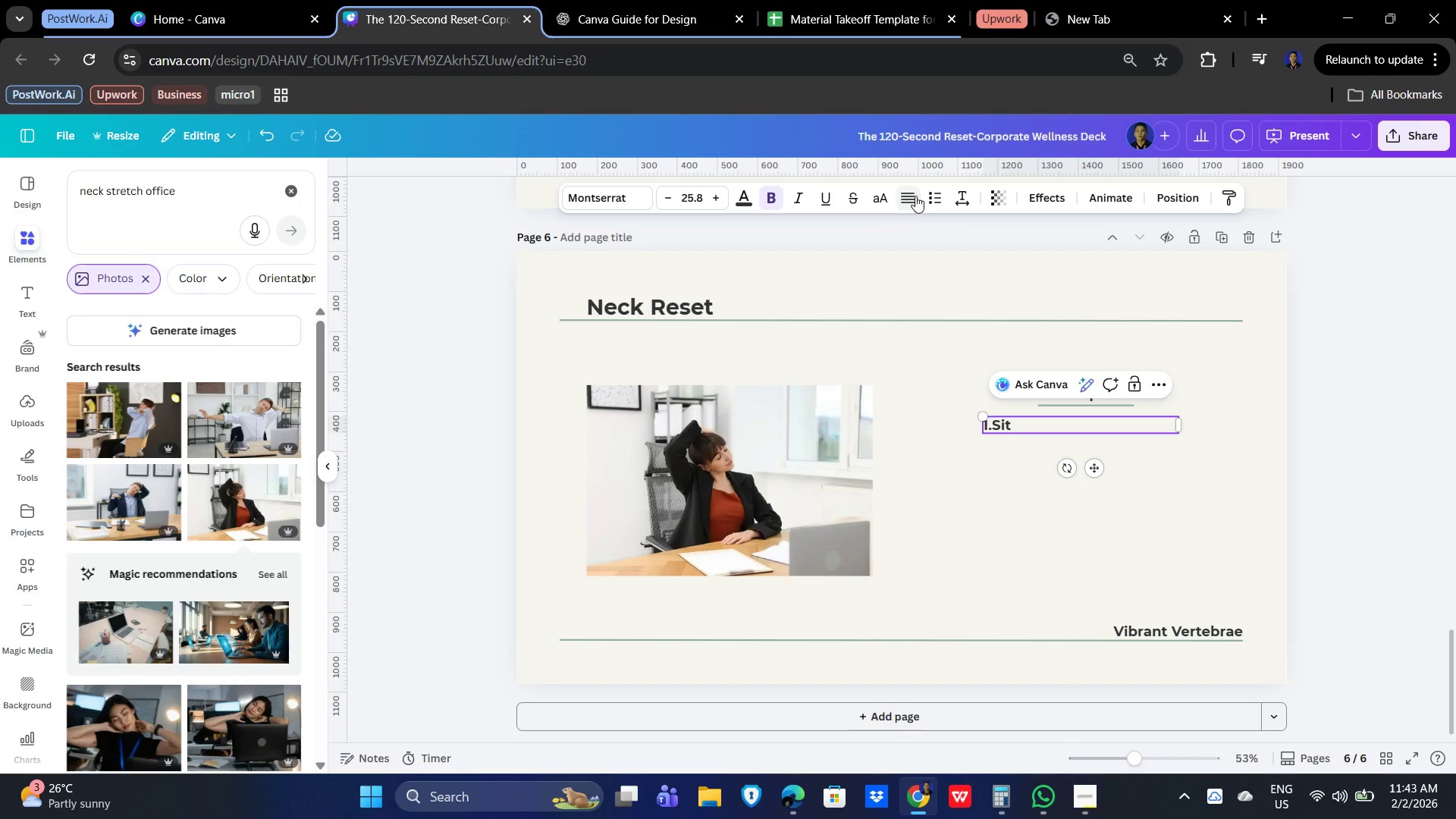 
key(Control+A)
 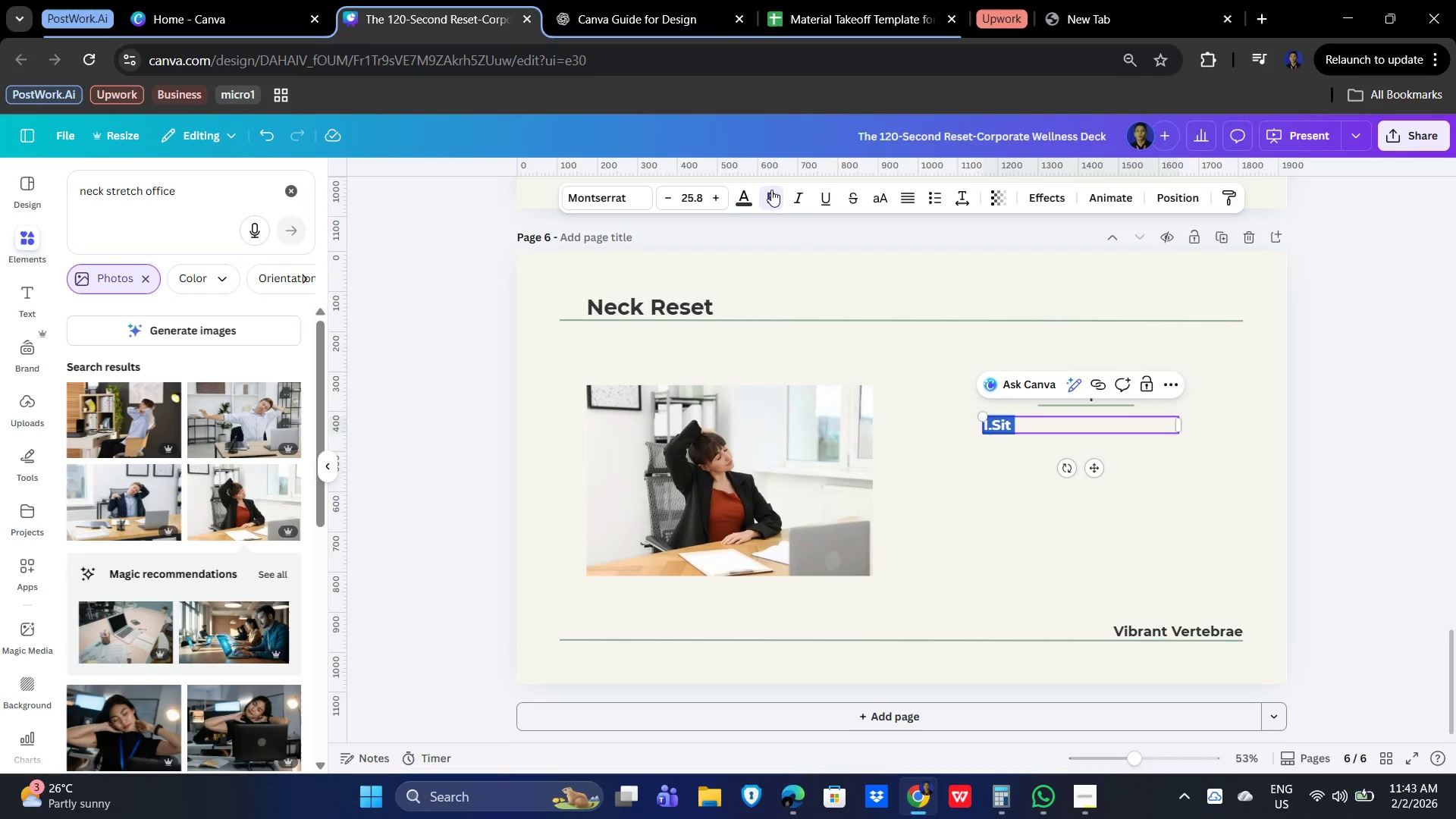 
left_click([771, 191])
 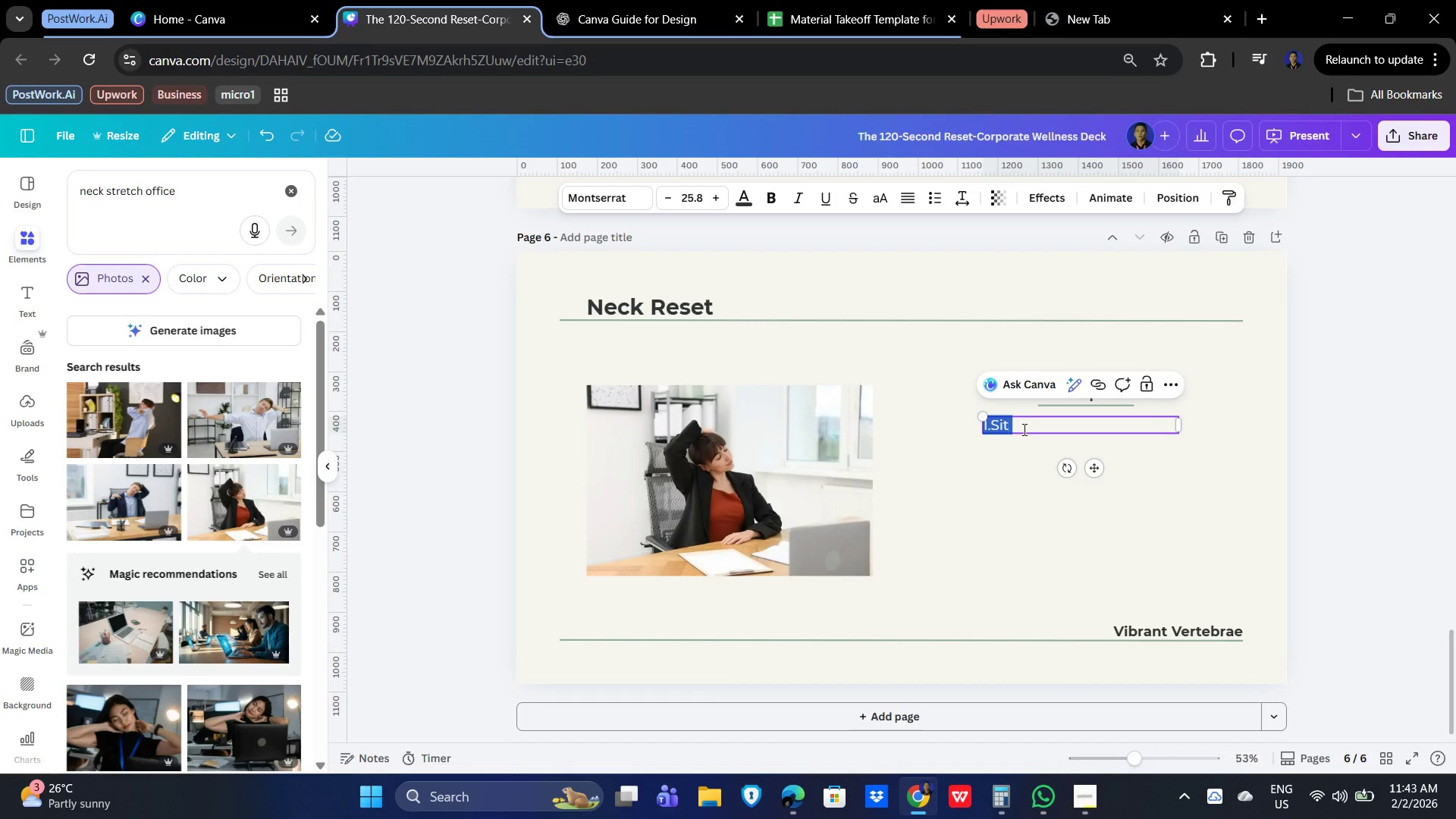 
left_click([1030, 425])
 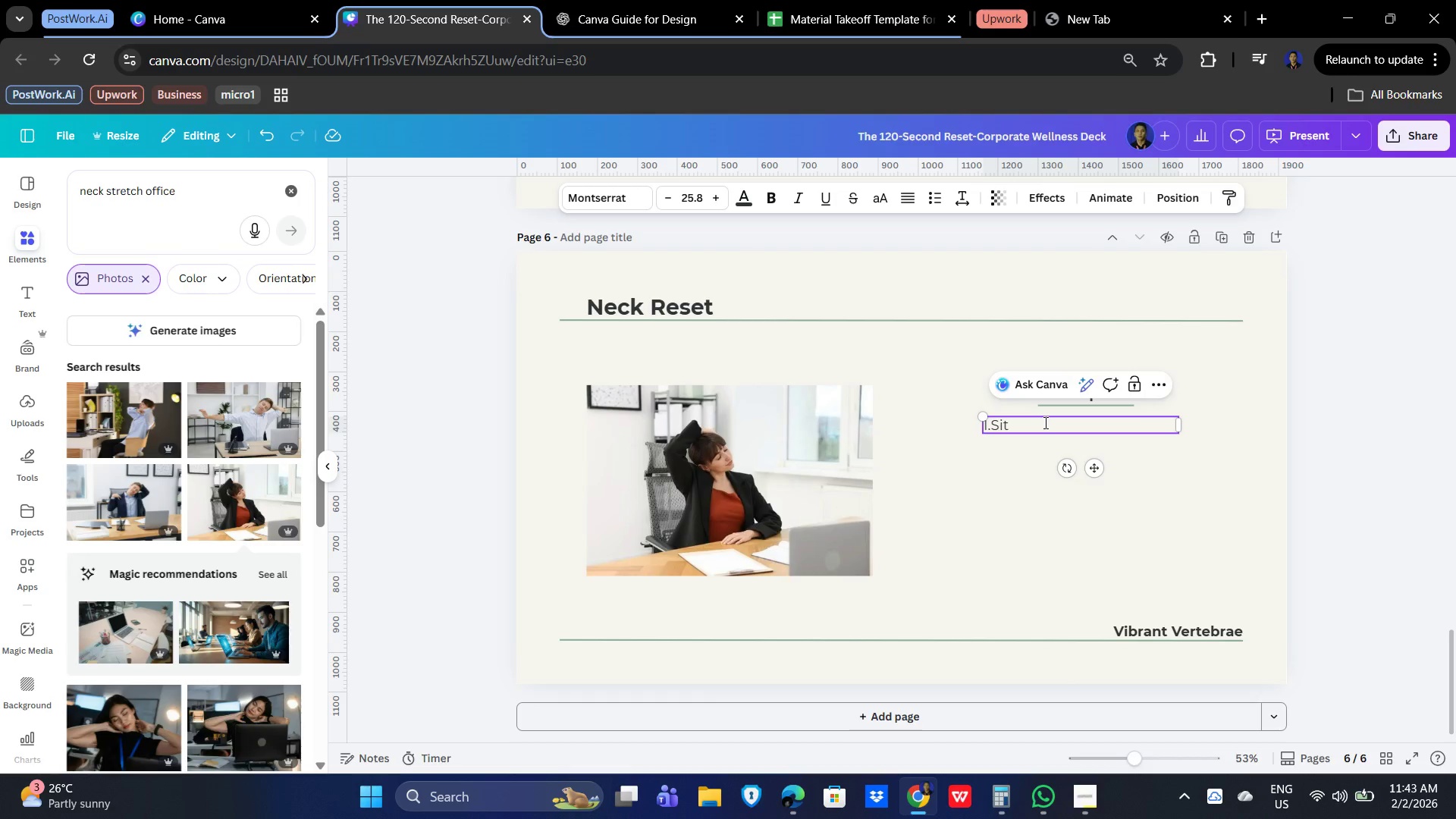 
type(tall)
 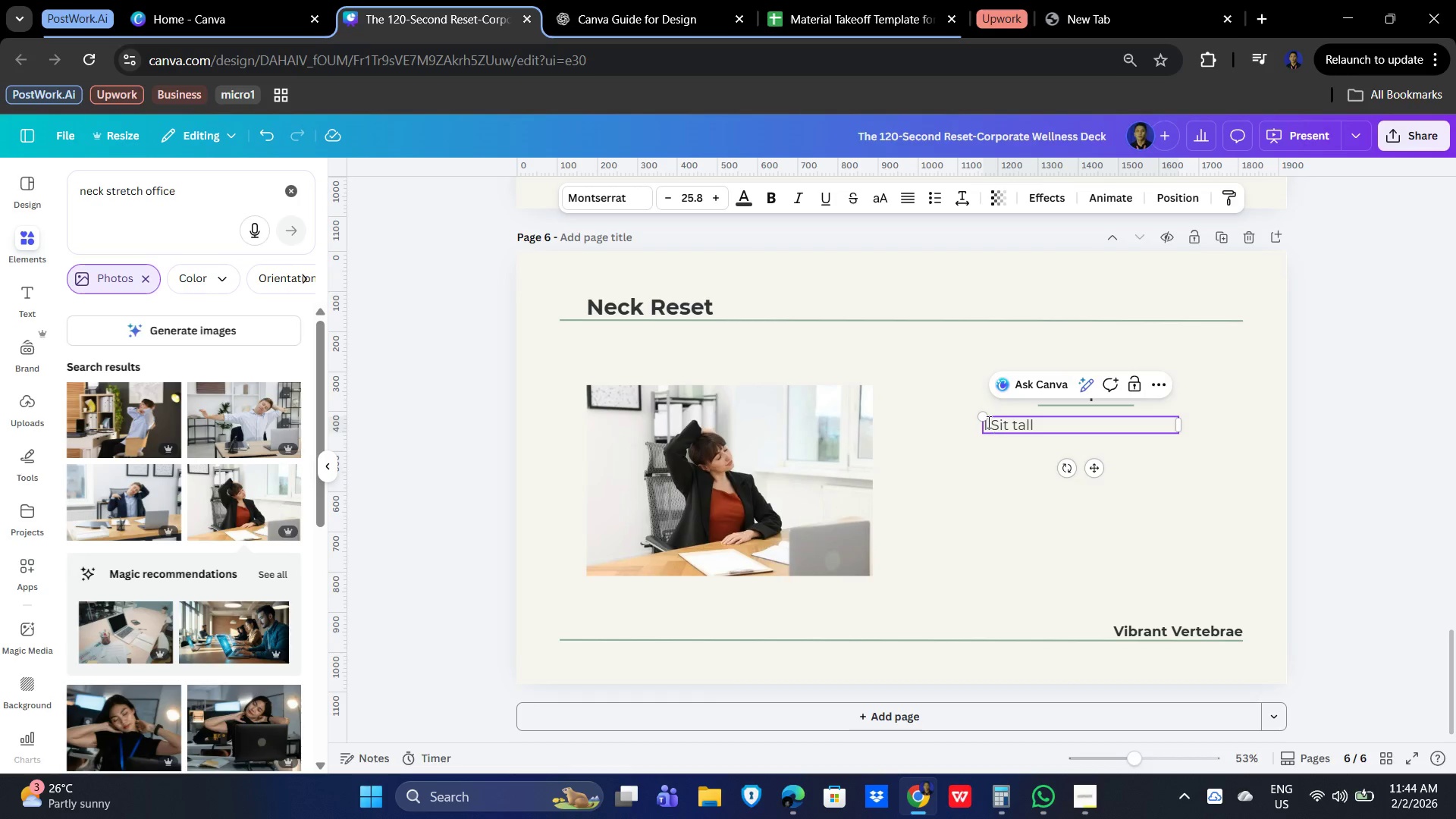 
left_click([990, 421])
 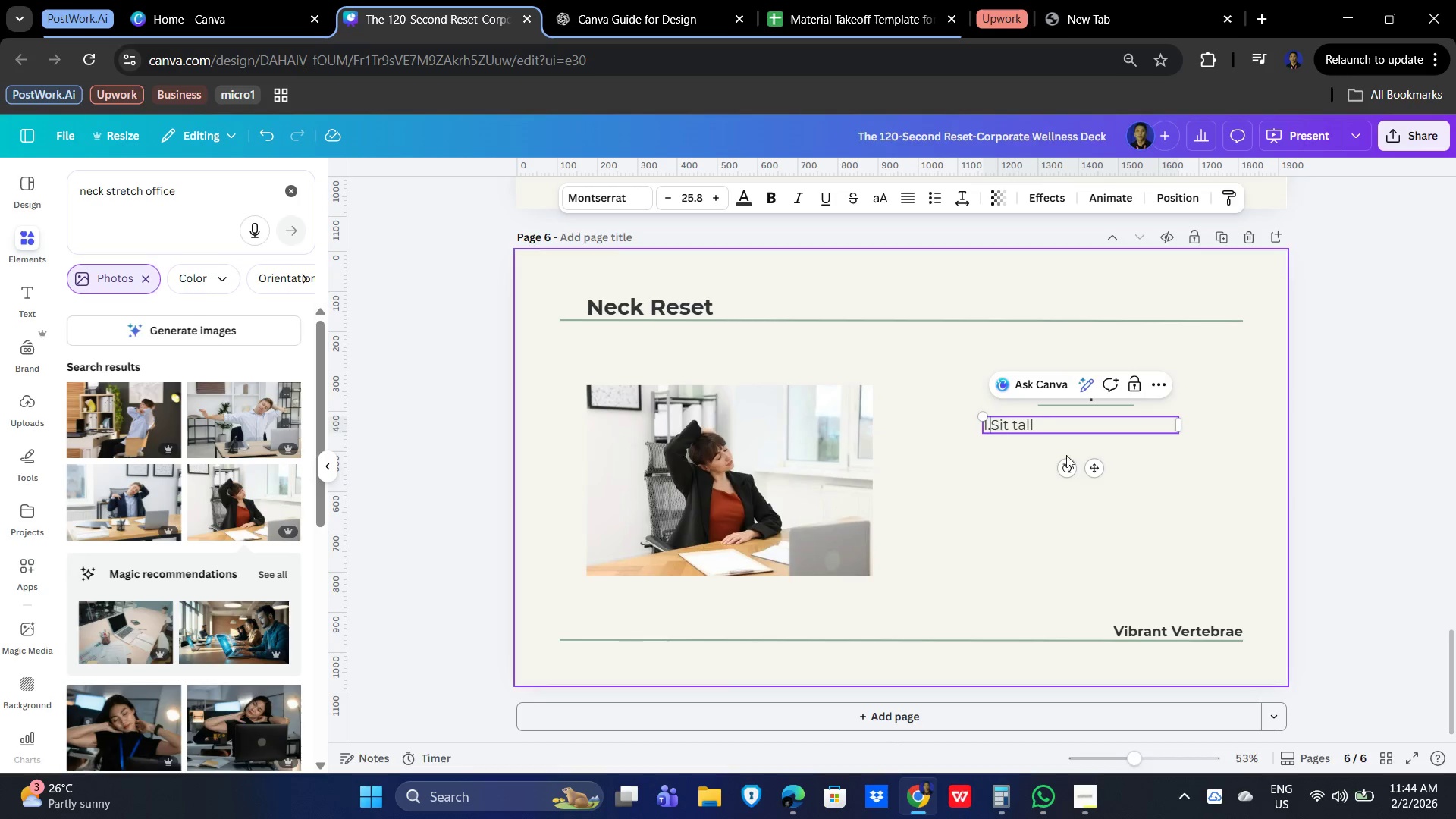 
key(Space)
 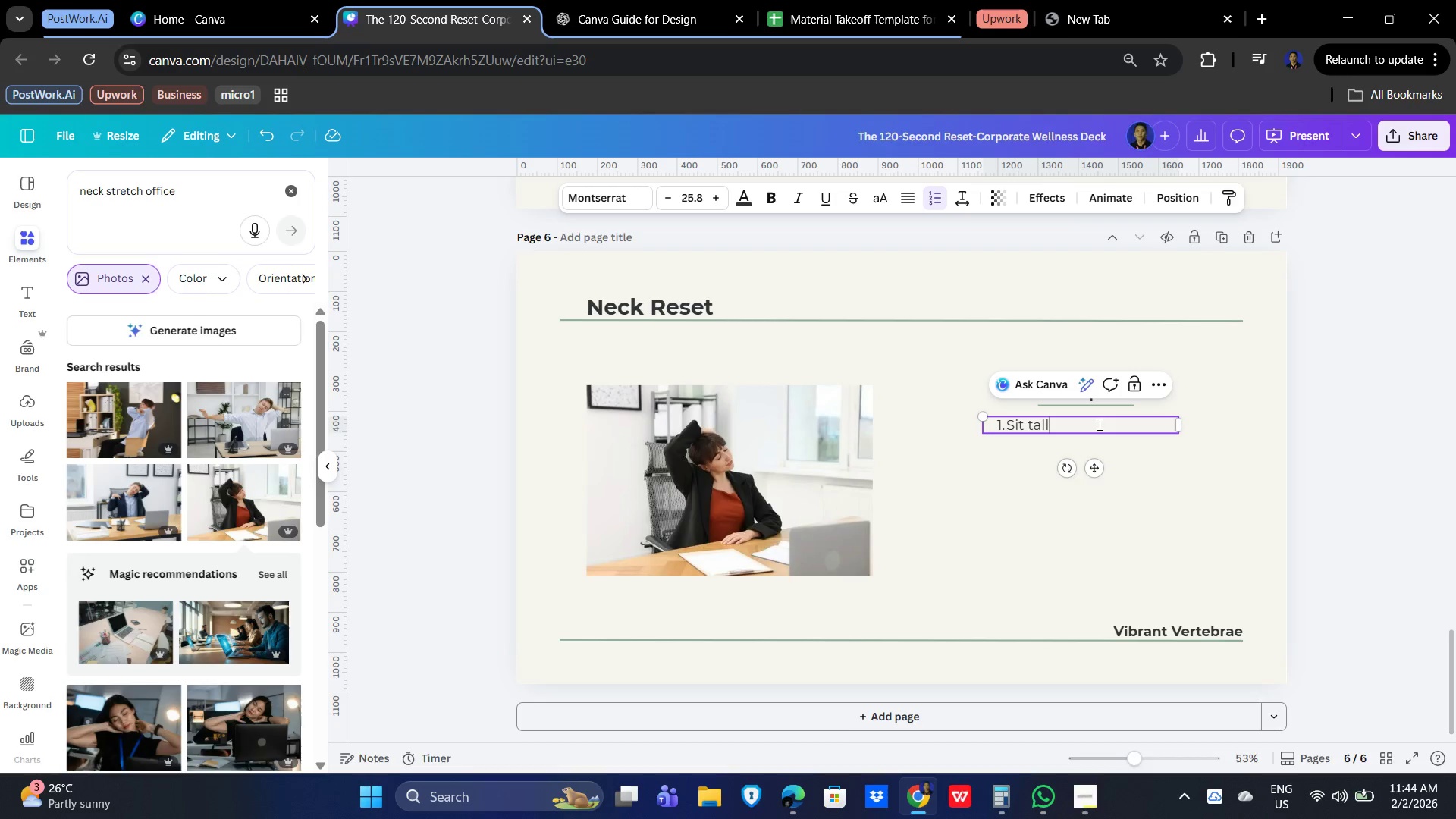 
wait(6.12)
 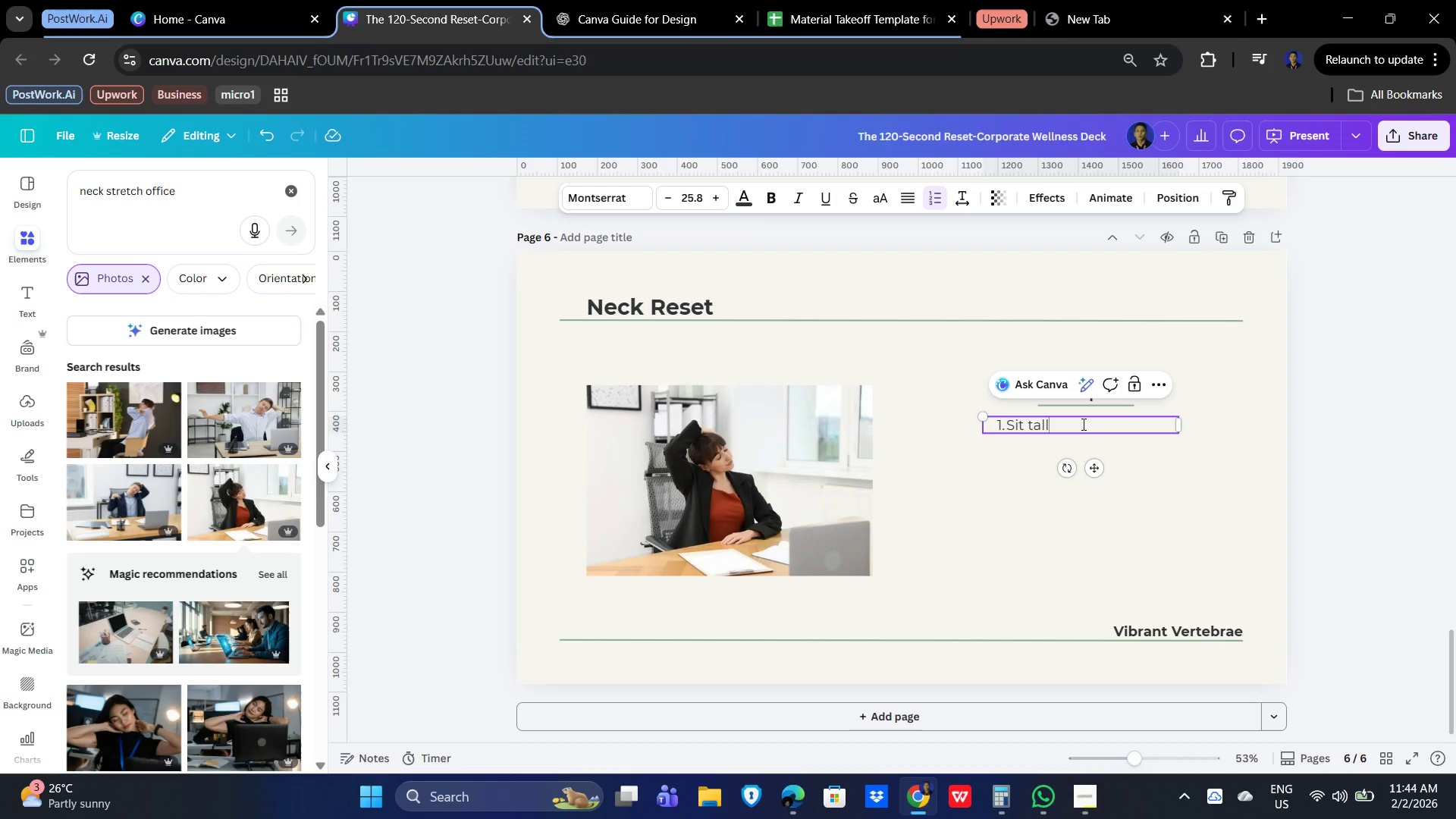 
key(Enter)
 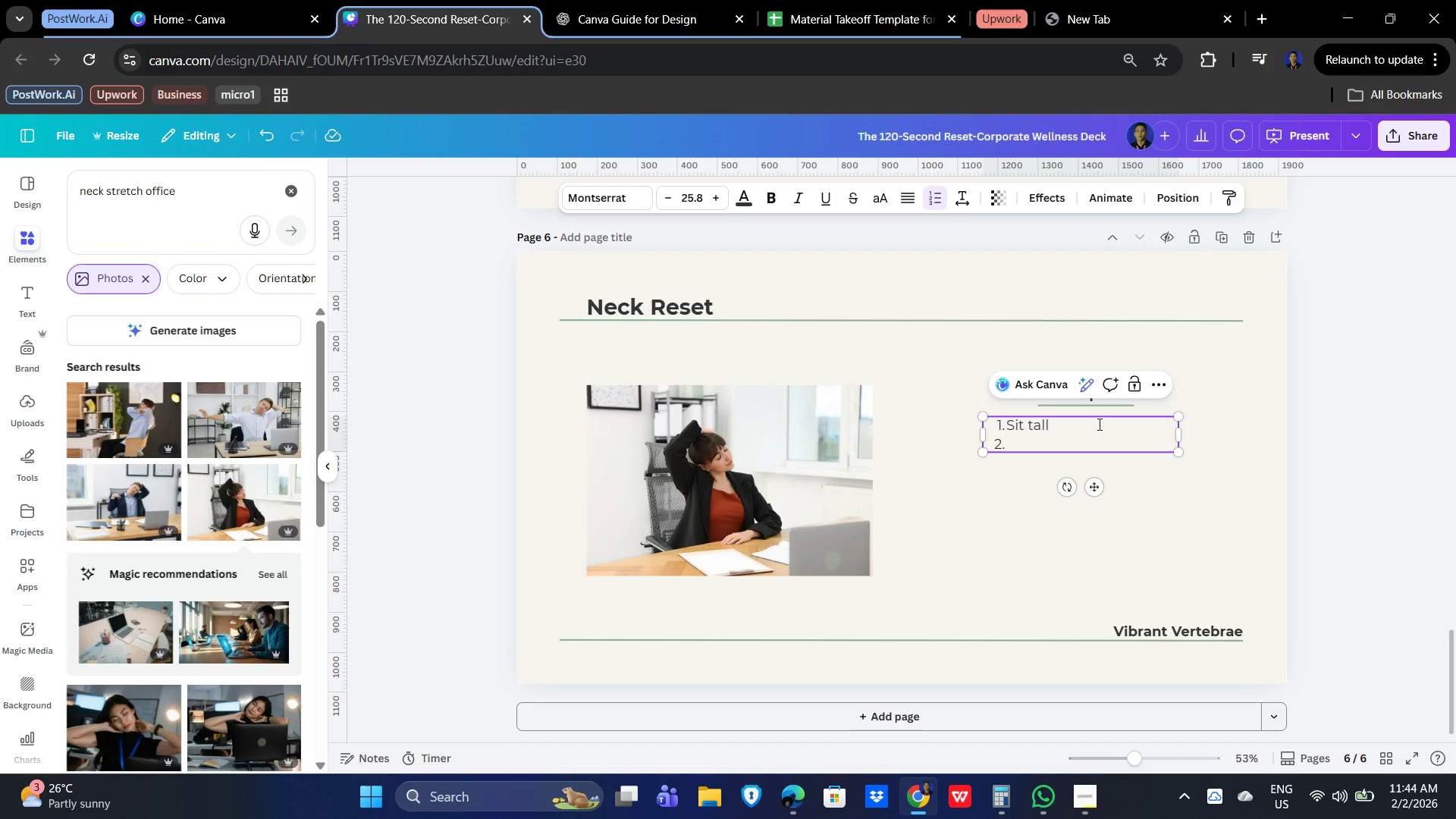 
key(Backspace)
 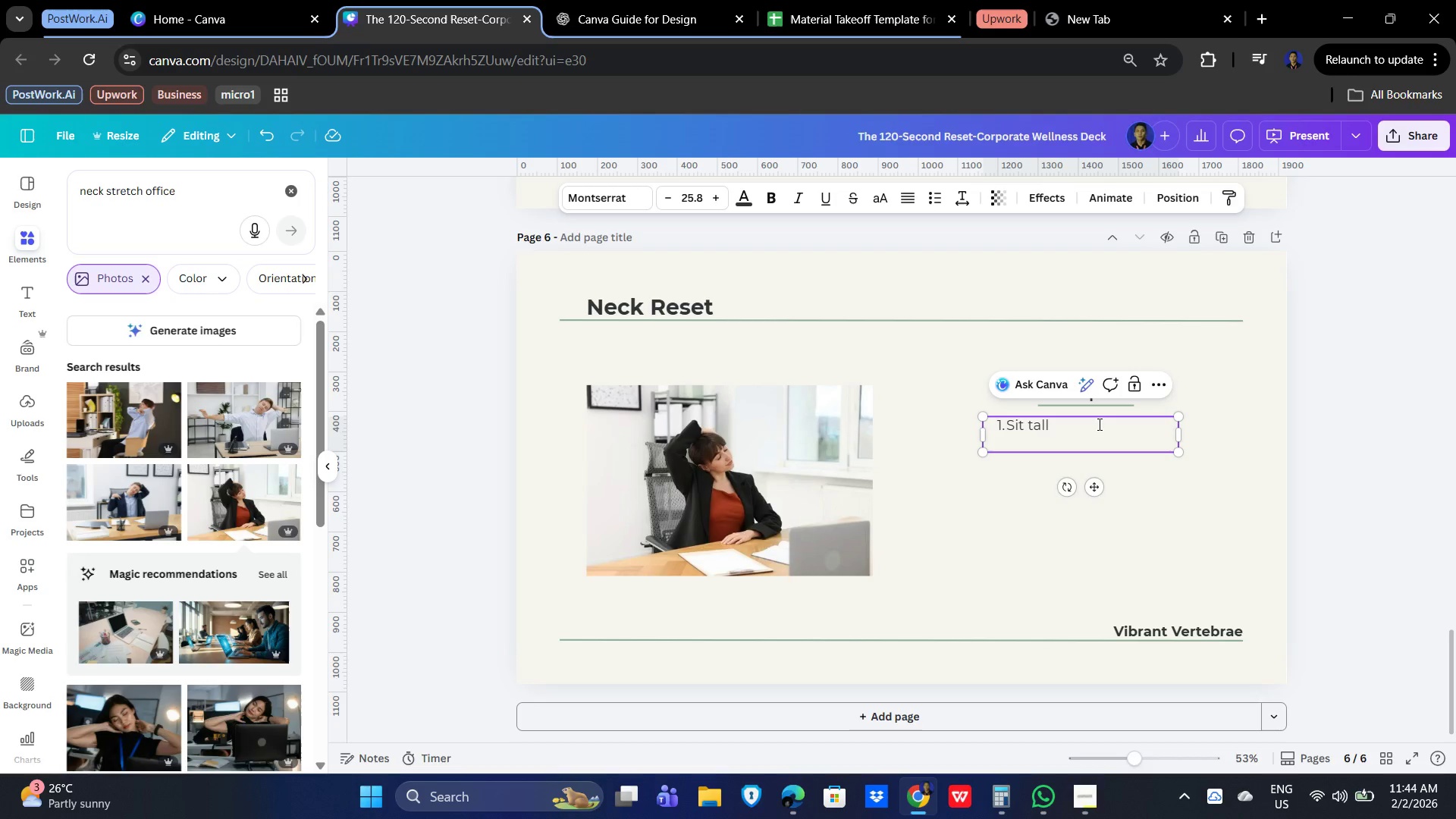 
key(Tab)
 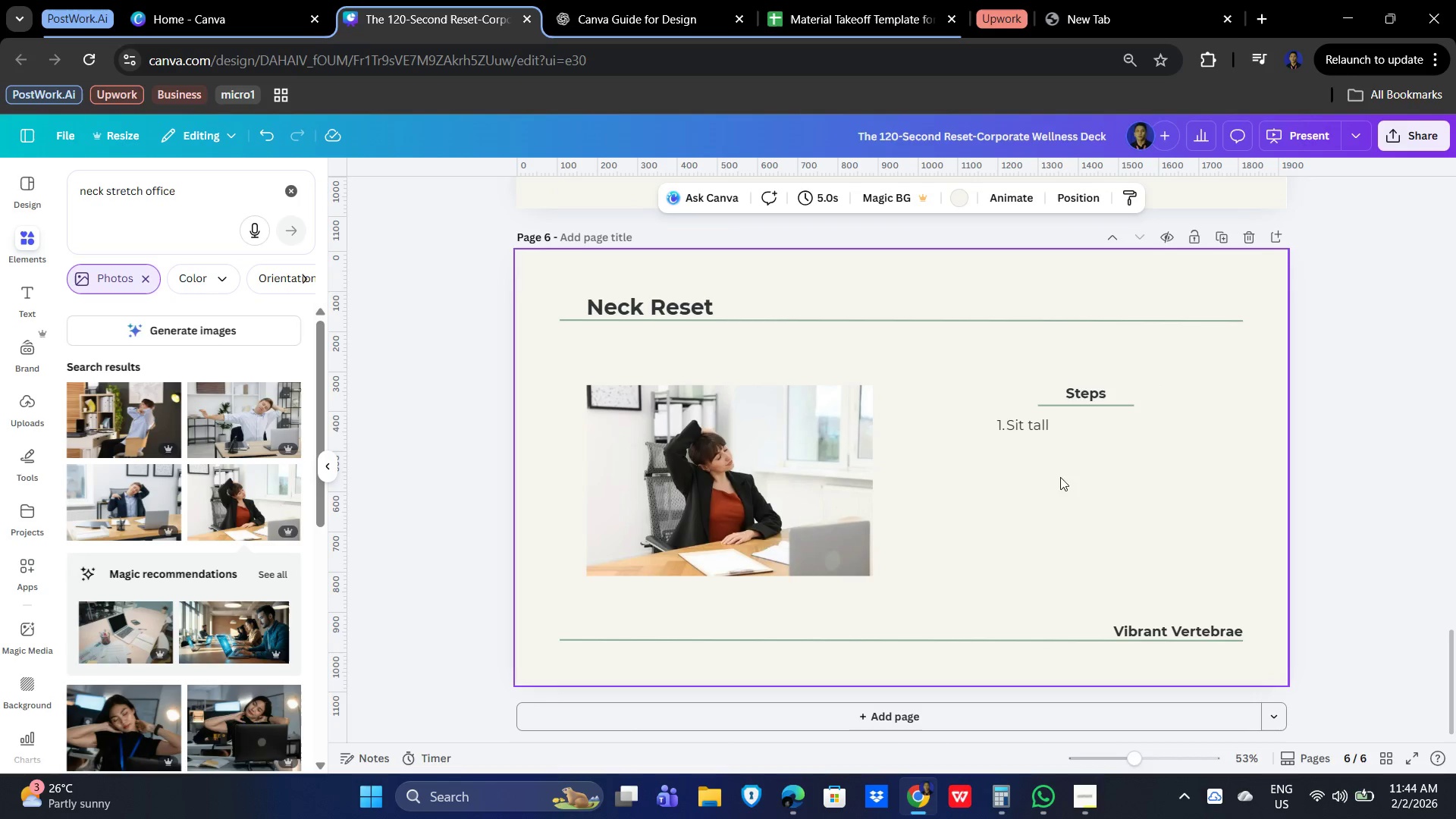 
double_click([1047, 428])
 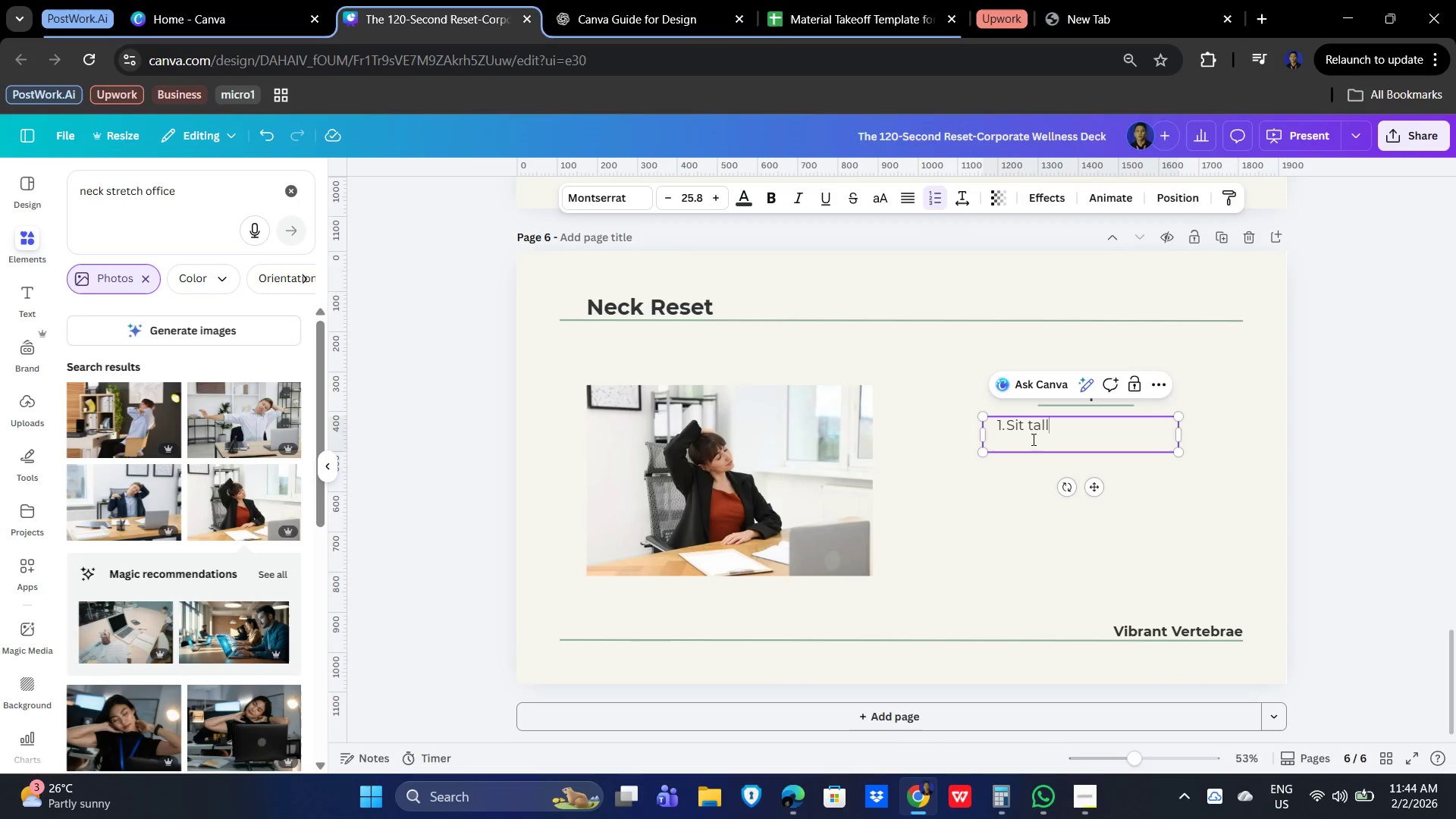 
left_click([1032, 439])
 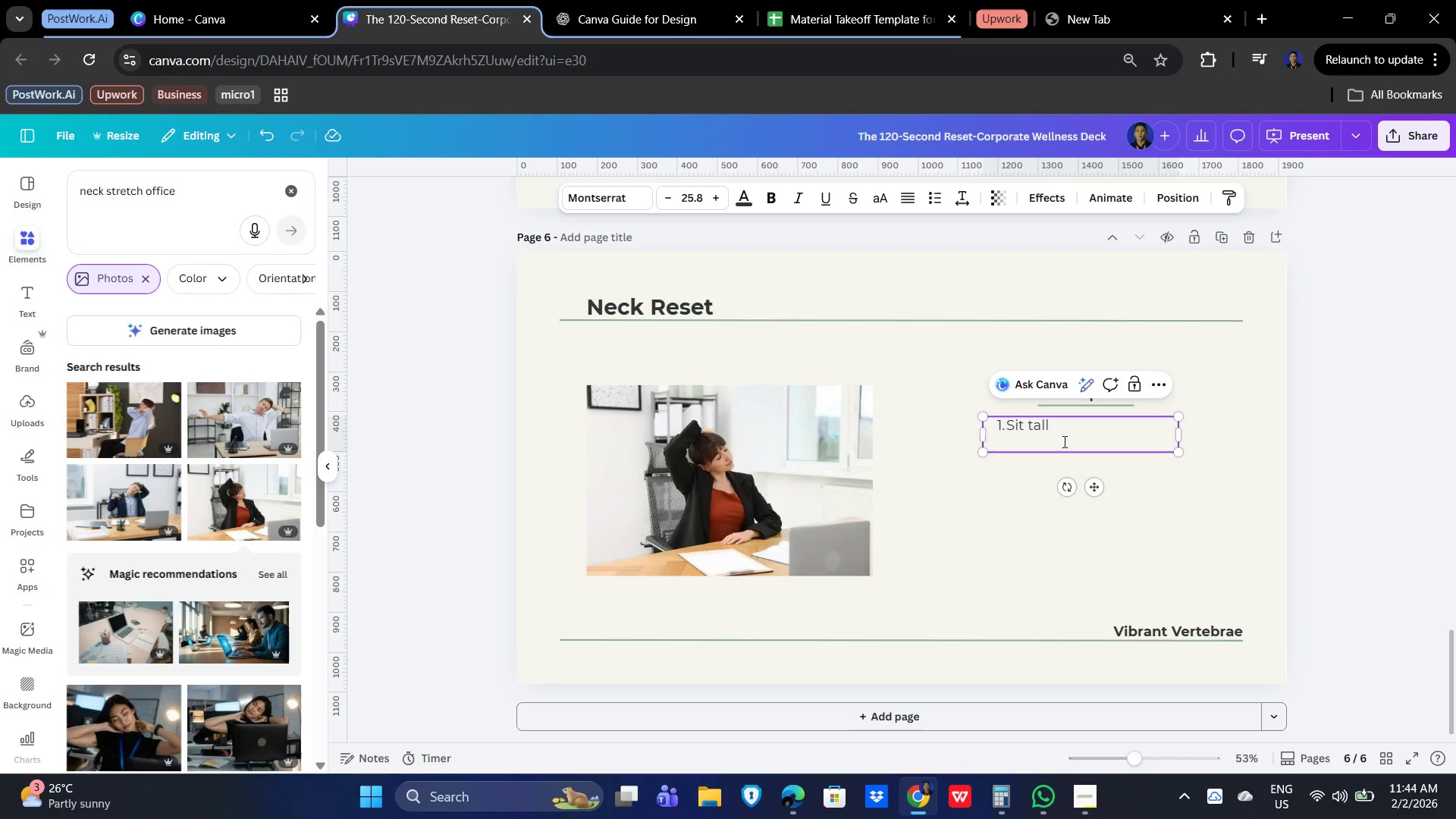 
left_click([1079, 434])
 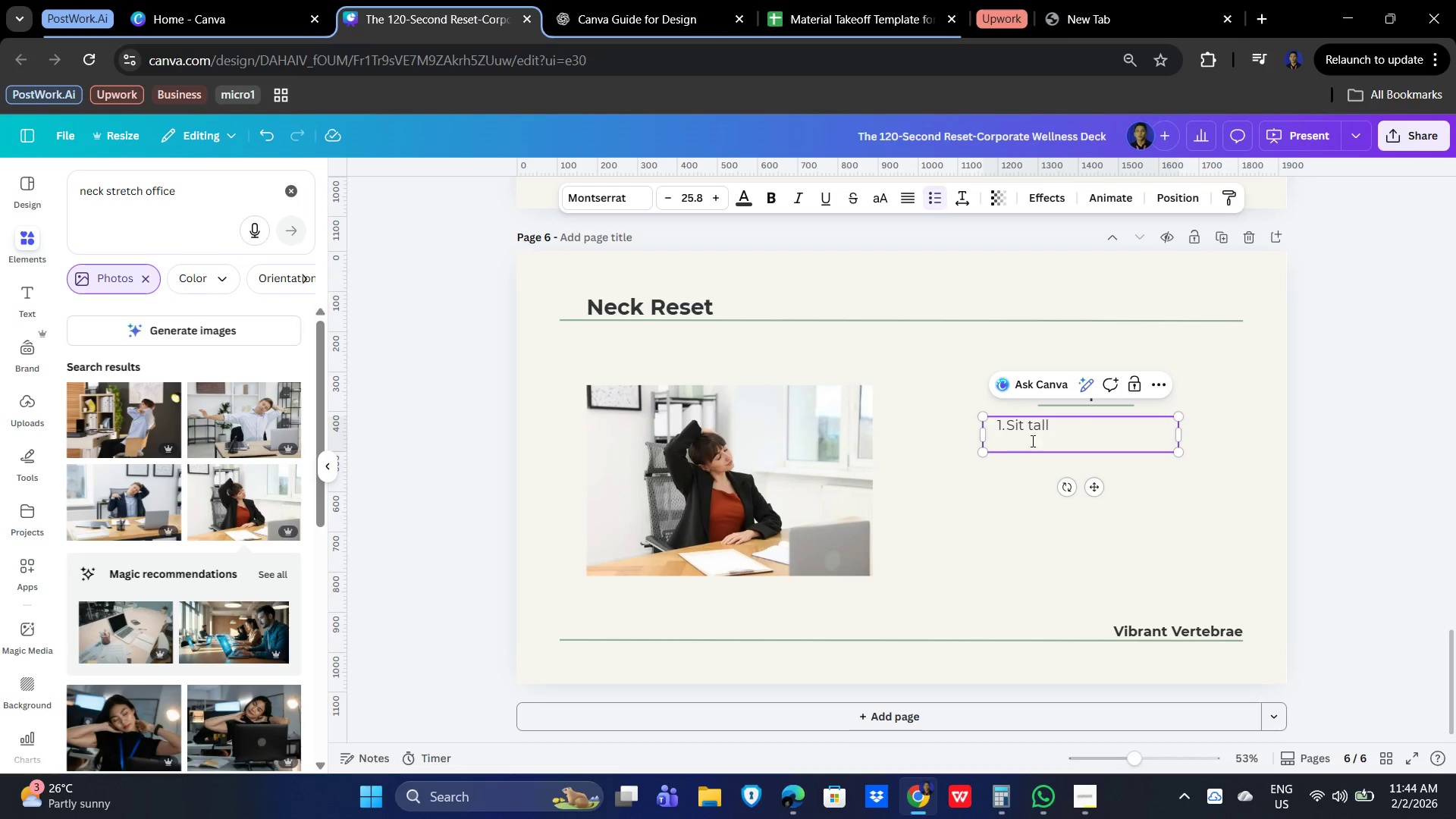 
double_click([1079, 428])
 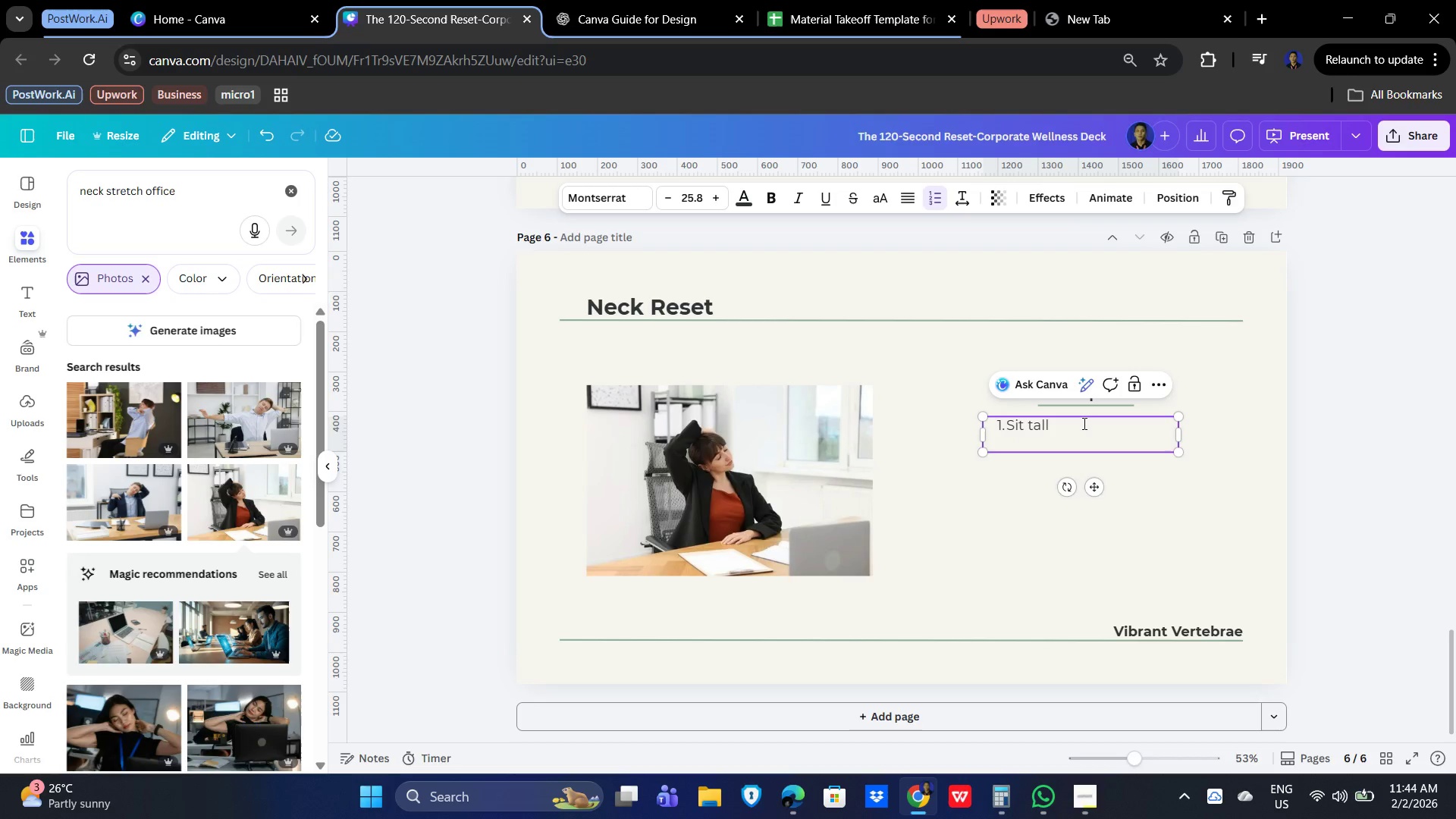 
key(Enter)
 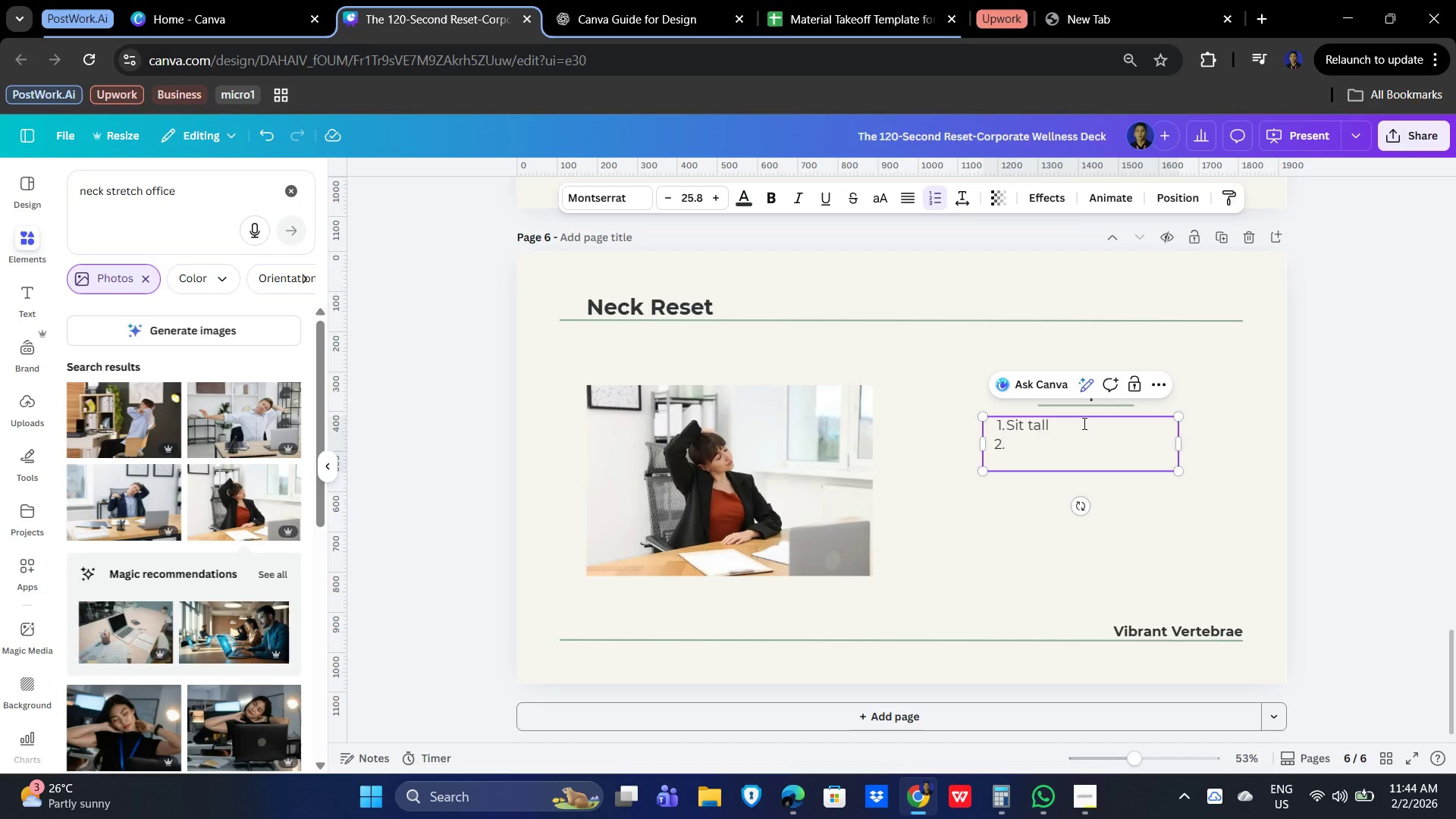 
key(Backspace)
 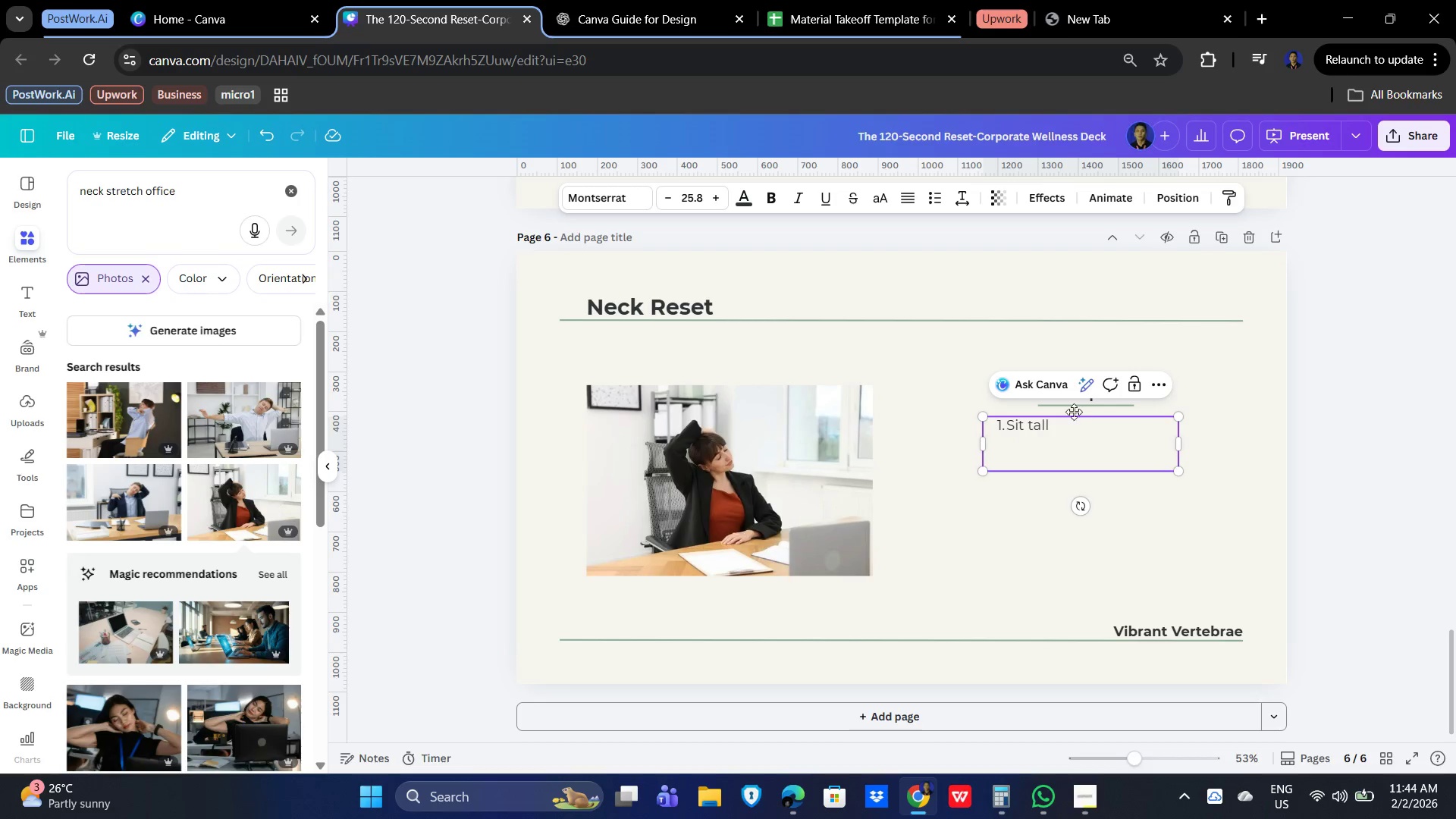 
double_click([1027, 443])
 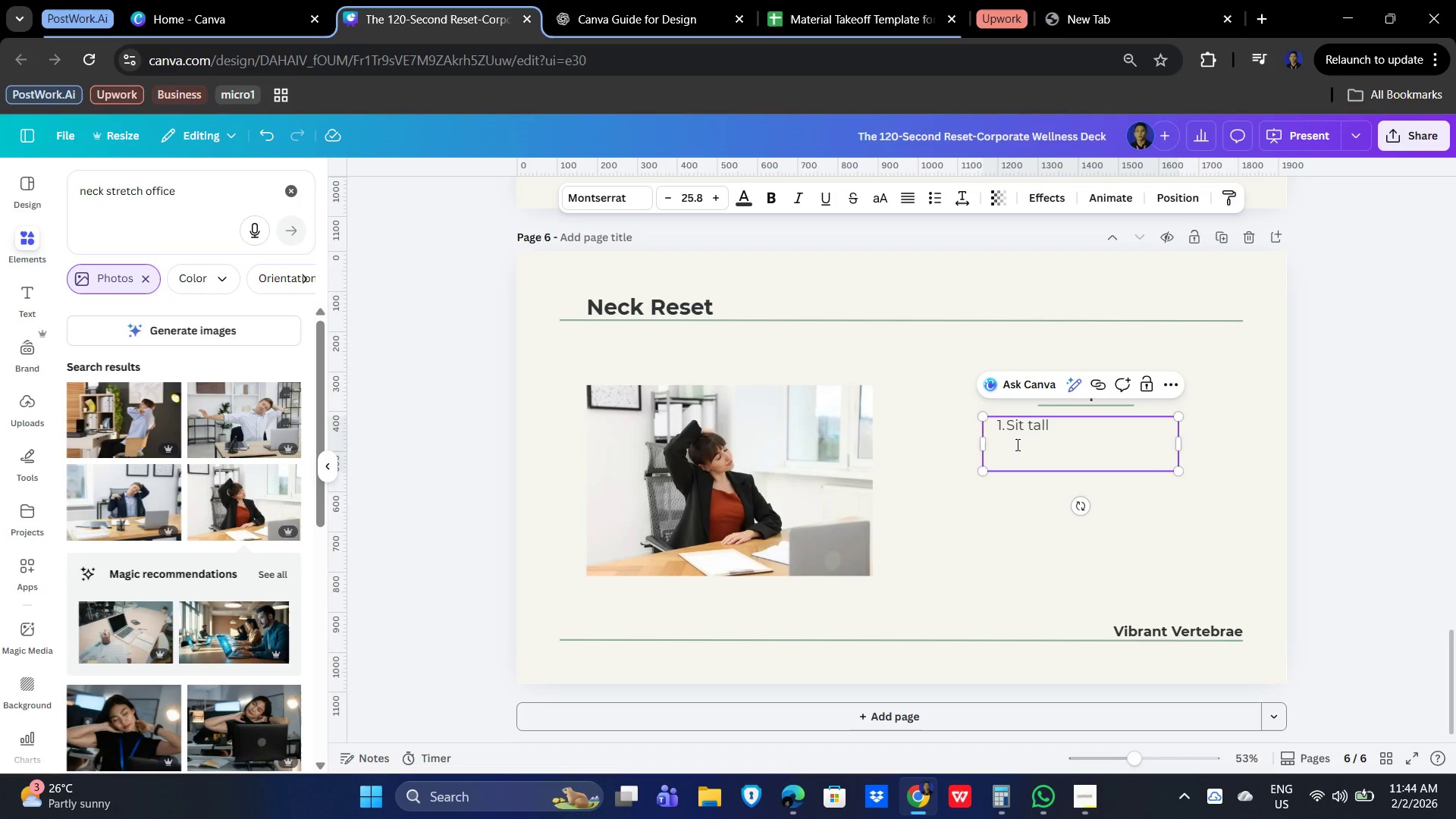 
left_click([1015, 445])
 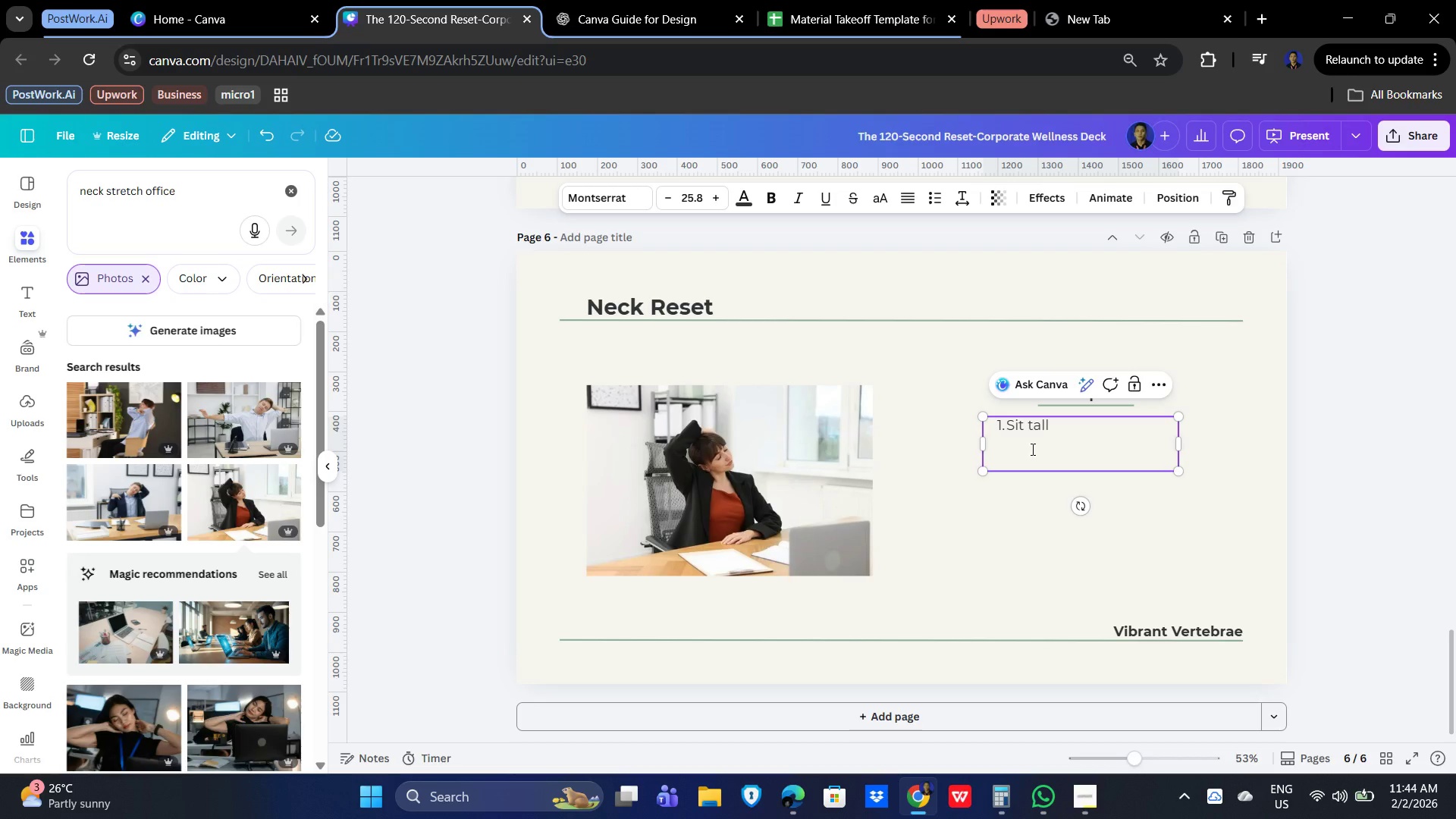 
type(       Gen)
key(Backspace)
key(Backspace)
key(Backspace)
key(Backspace)
type(Gently)
 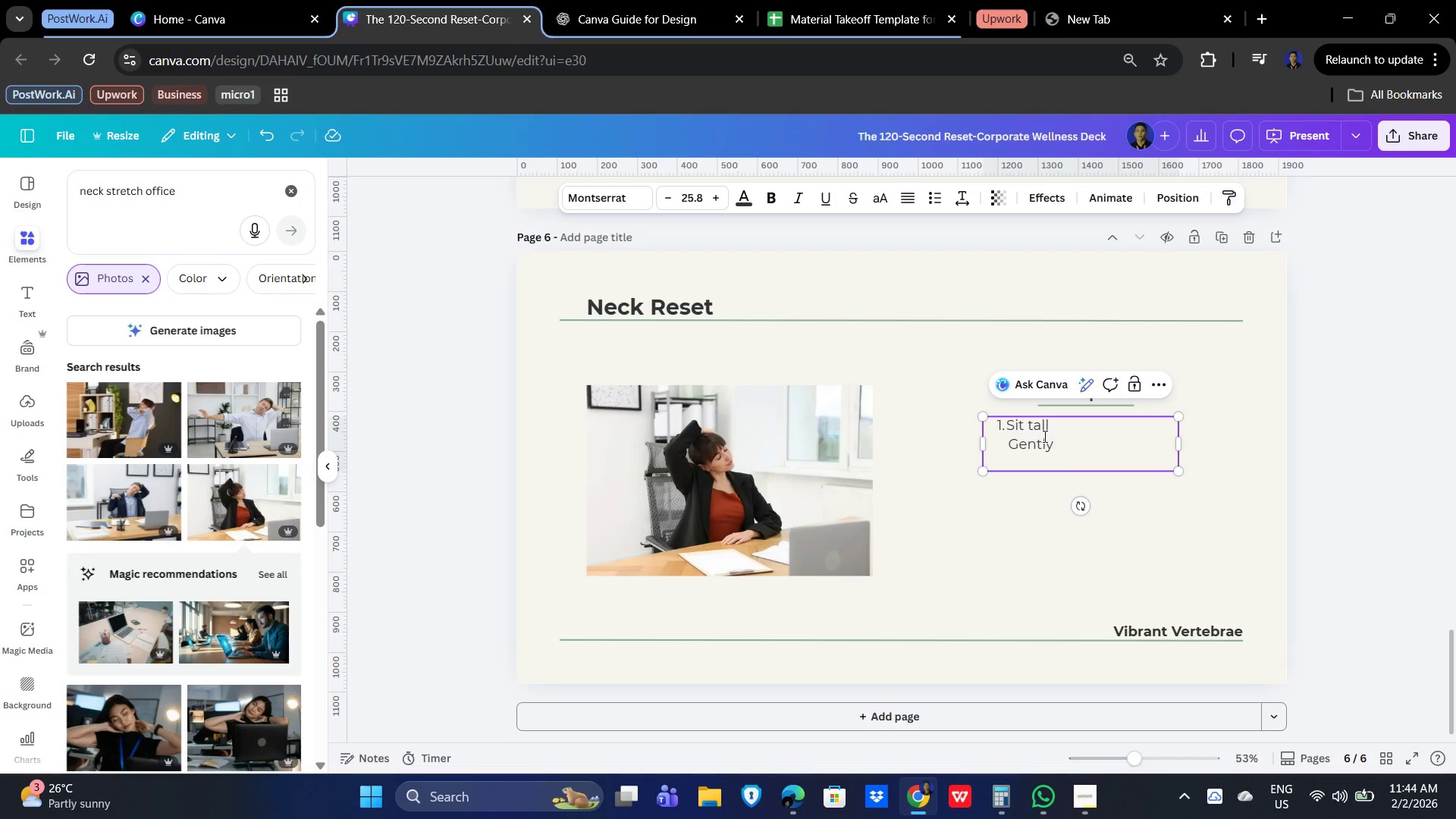 
left_click([1006, 448])
 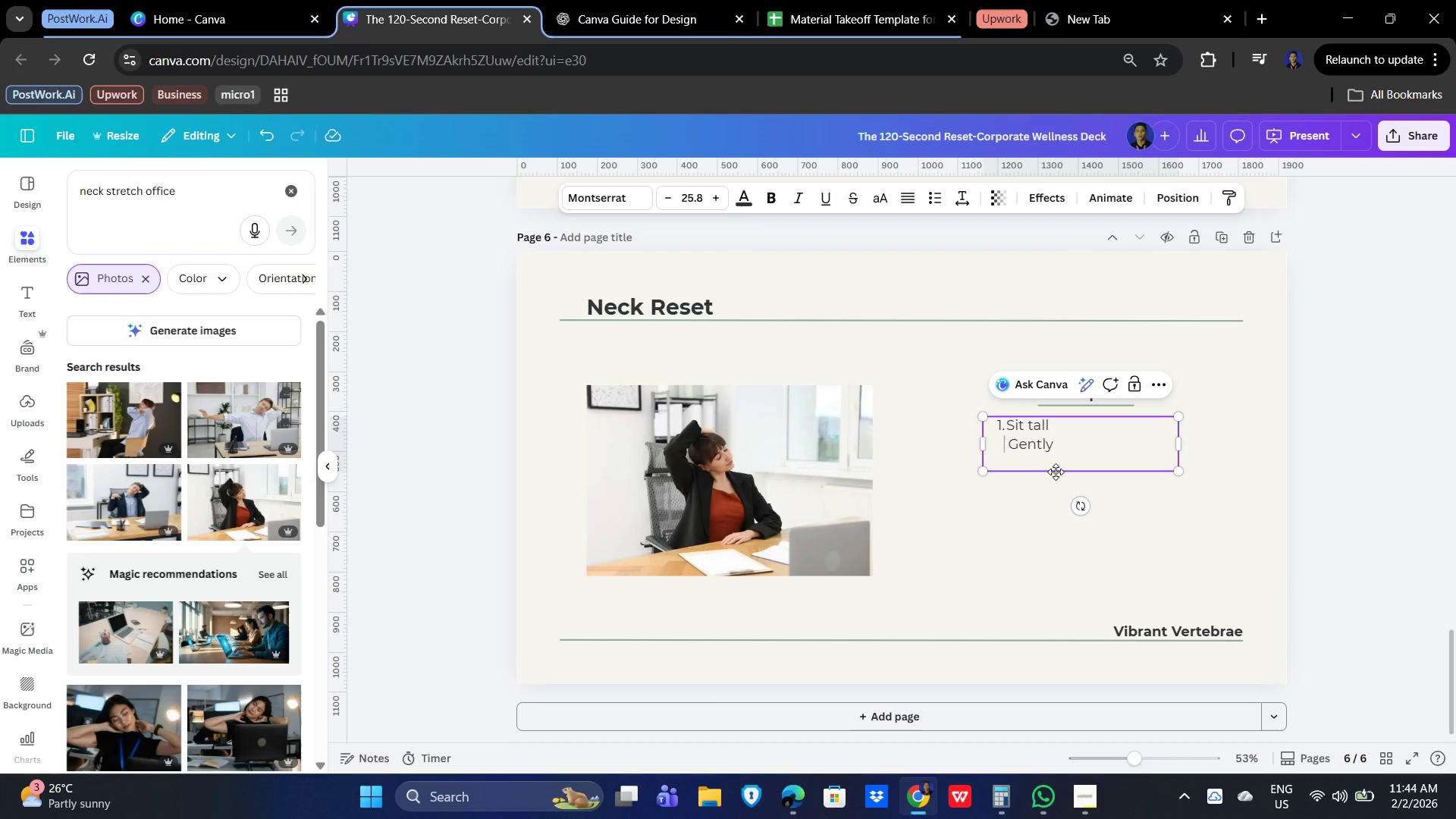 
key(Delete)
 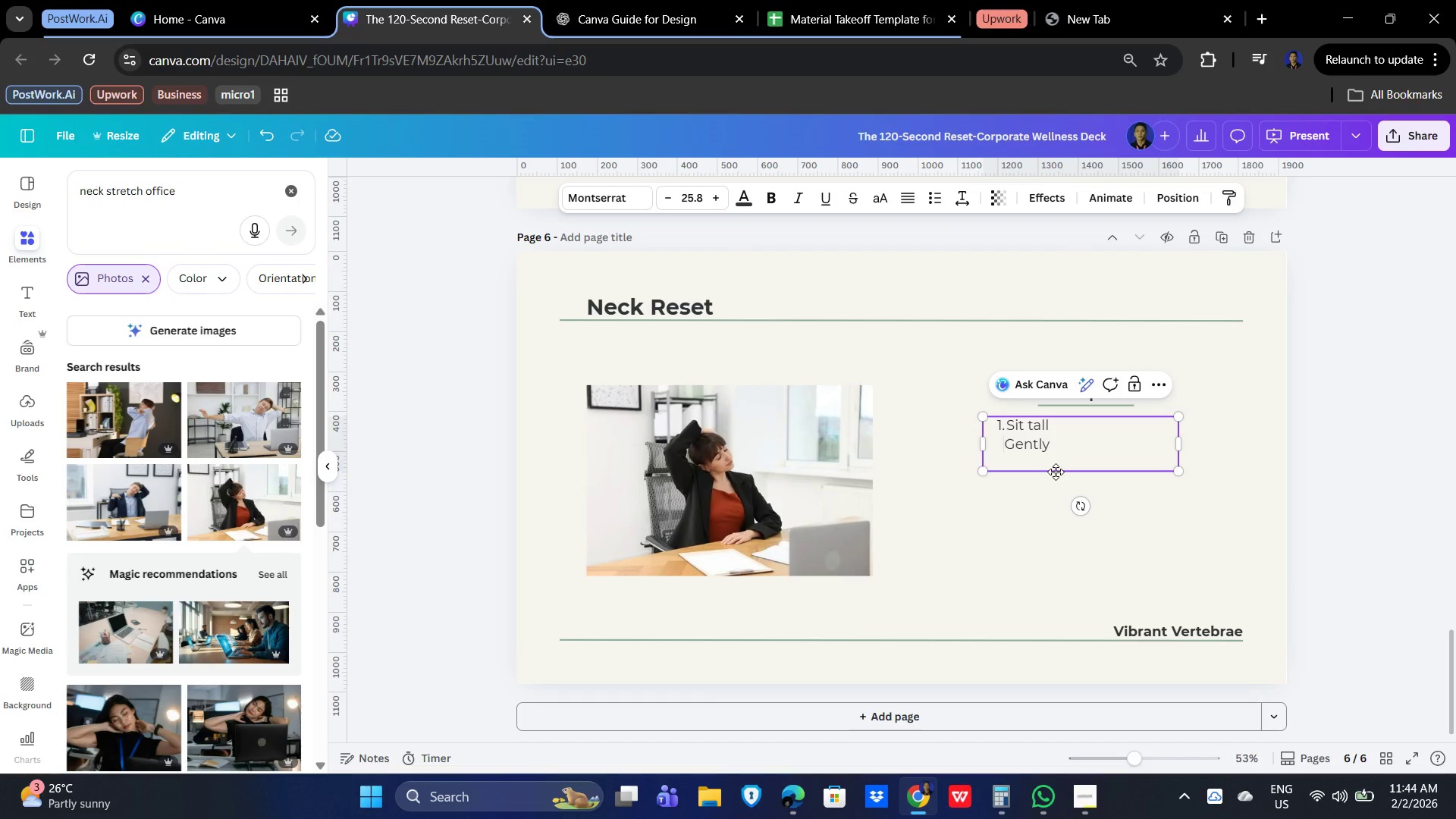 
key(ArrowLeft)
 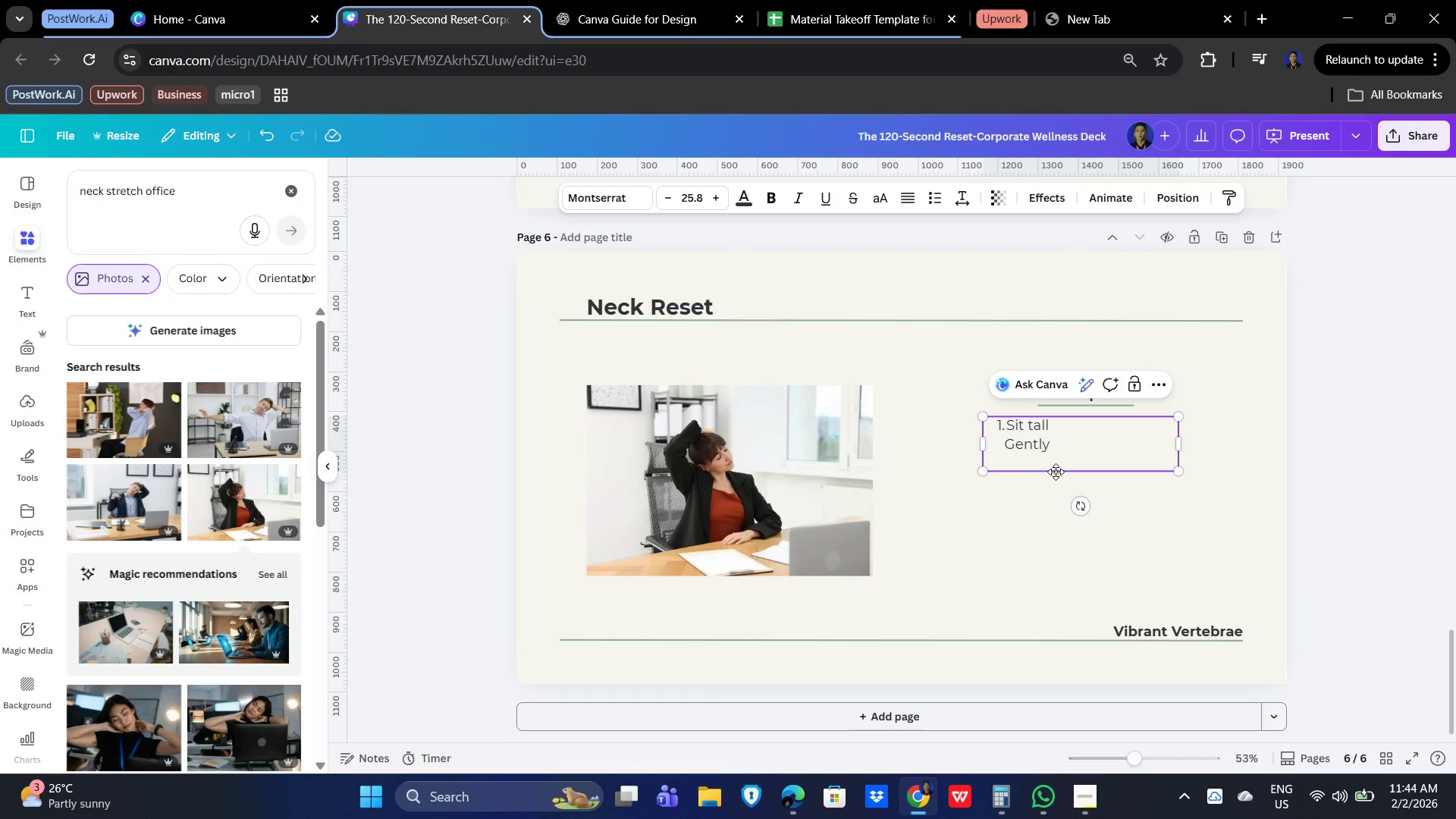 
key(Delete)
 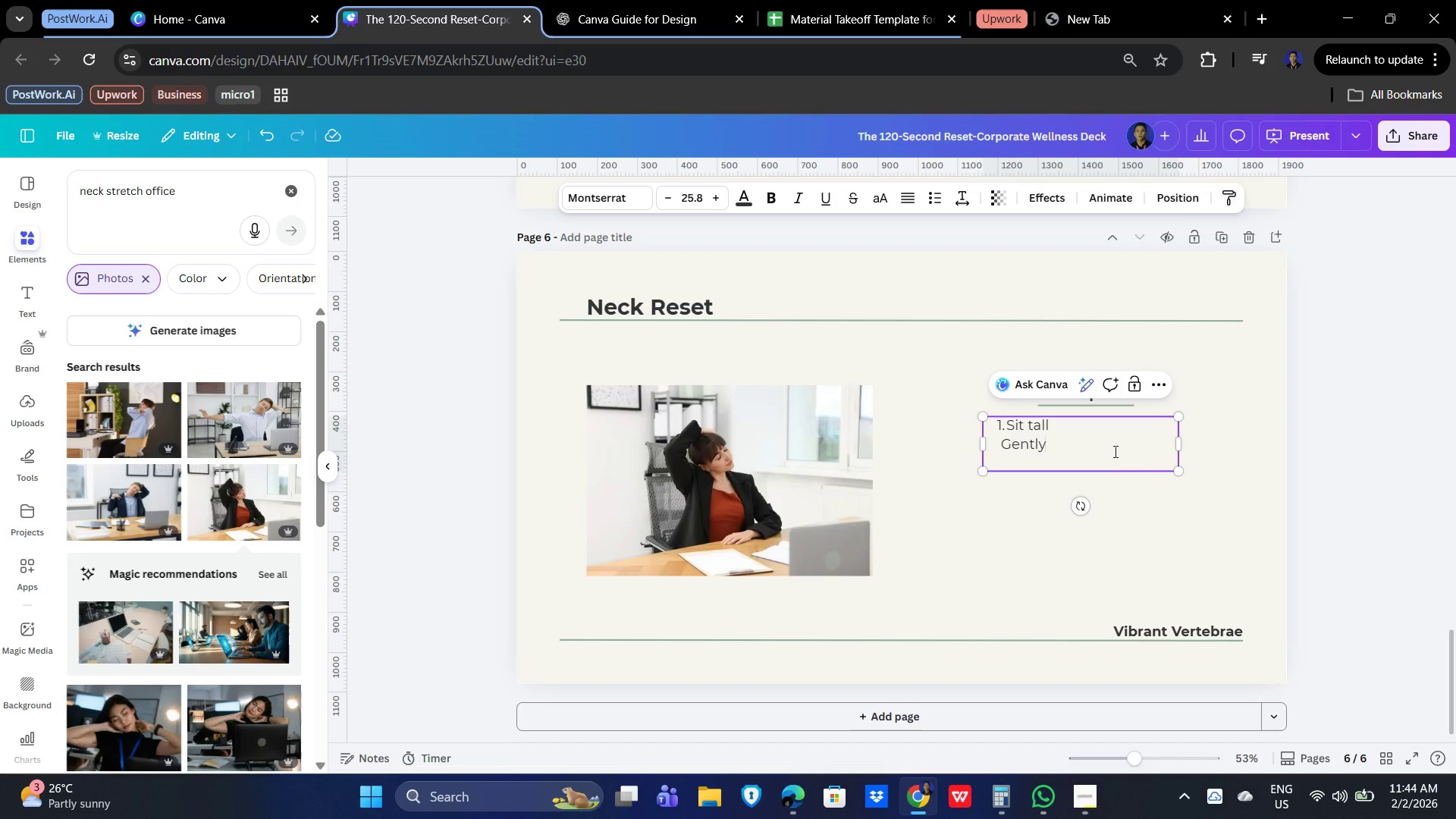 
type( lengthen your spine and relax your houlders)
 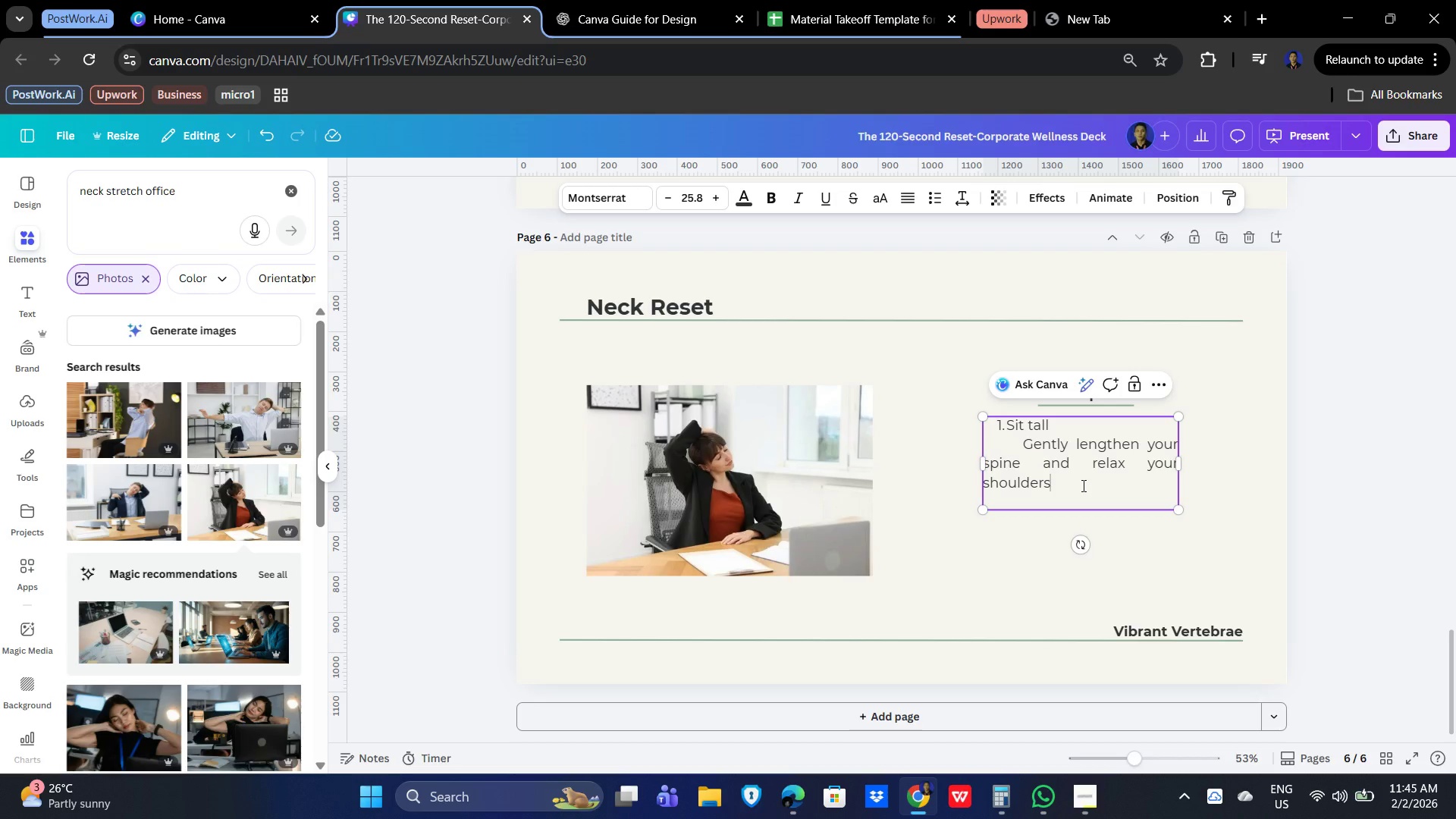 
key(Period)
 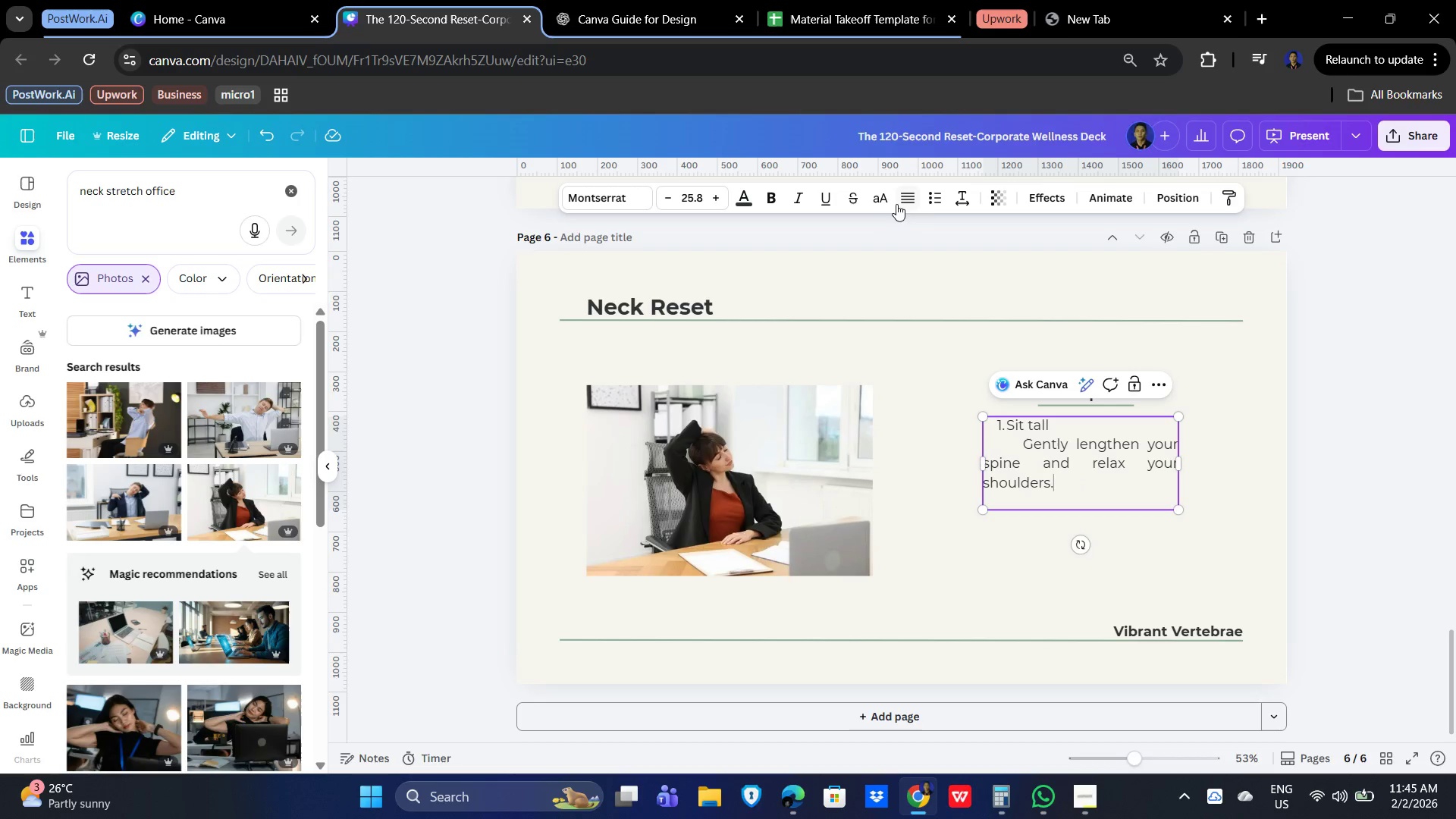 
left_click([902, 197])
 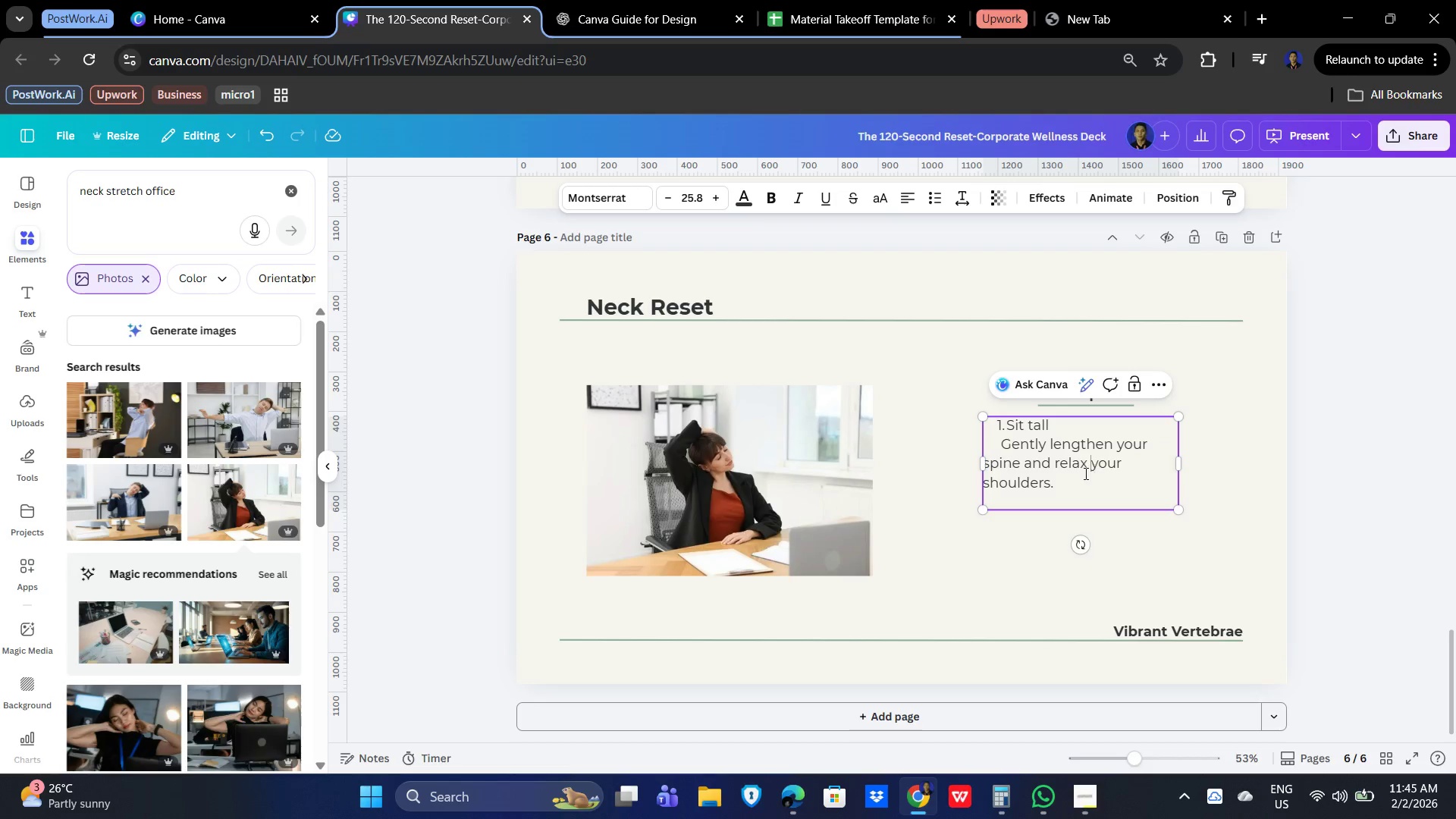 
left_click([1006, 443])
 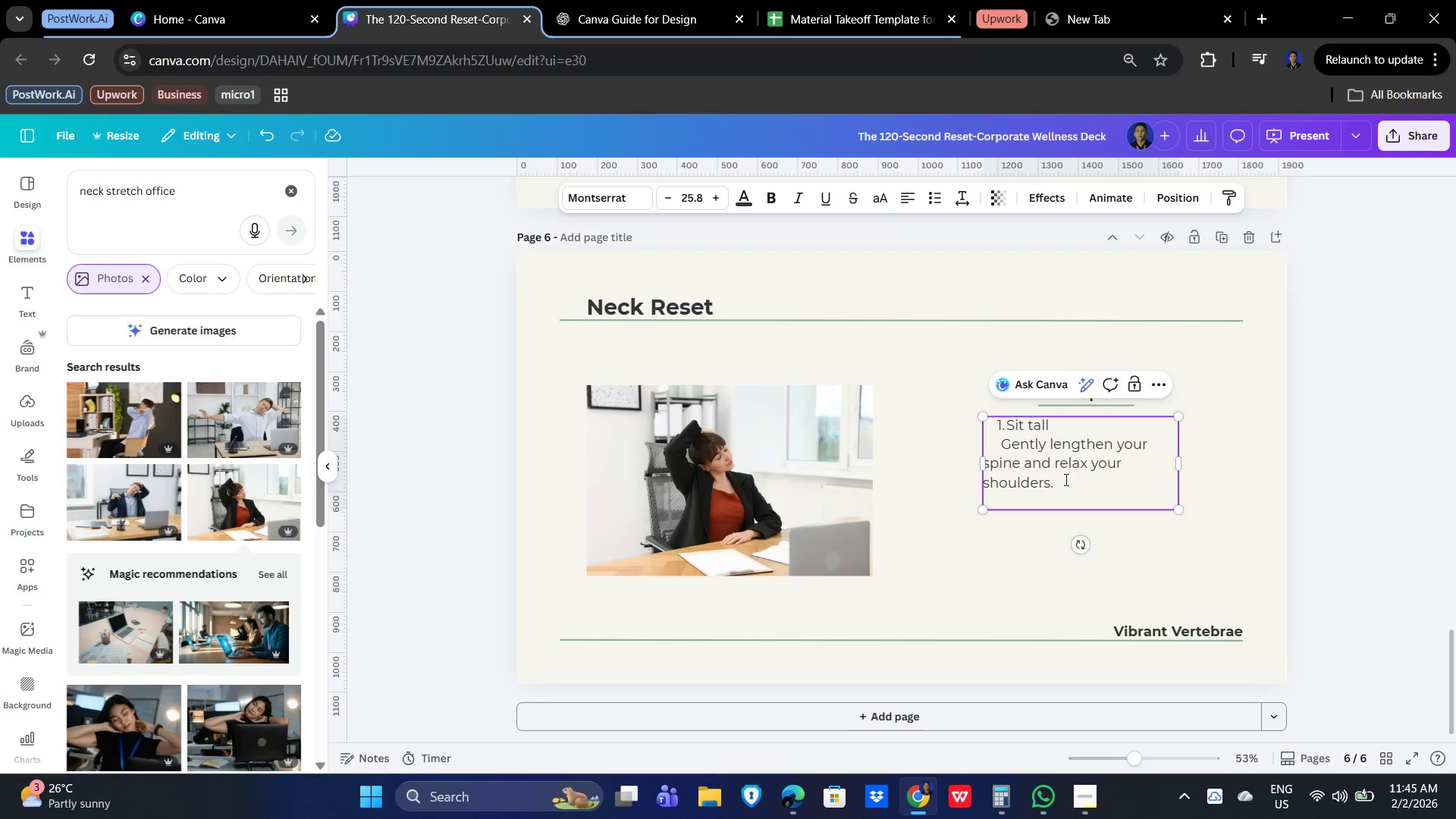 
left_click_drag(start_coordinate=[1061, 485], to_coordinate=[987, 422])
 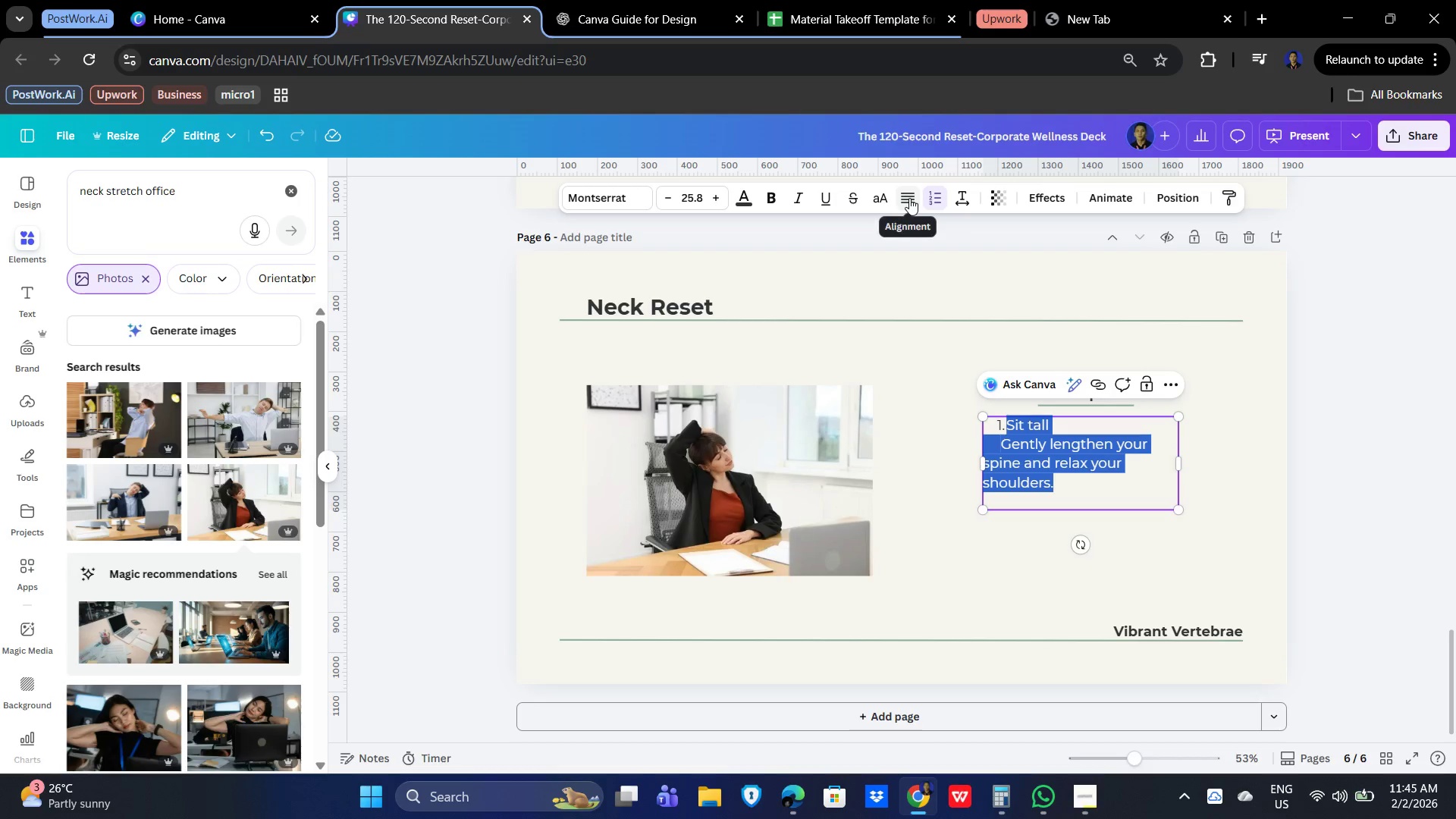 
double_click([909, 198])
 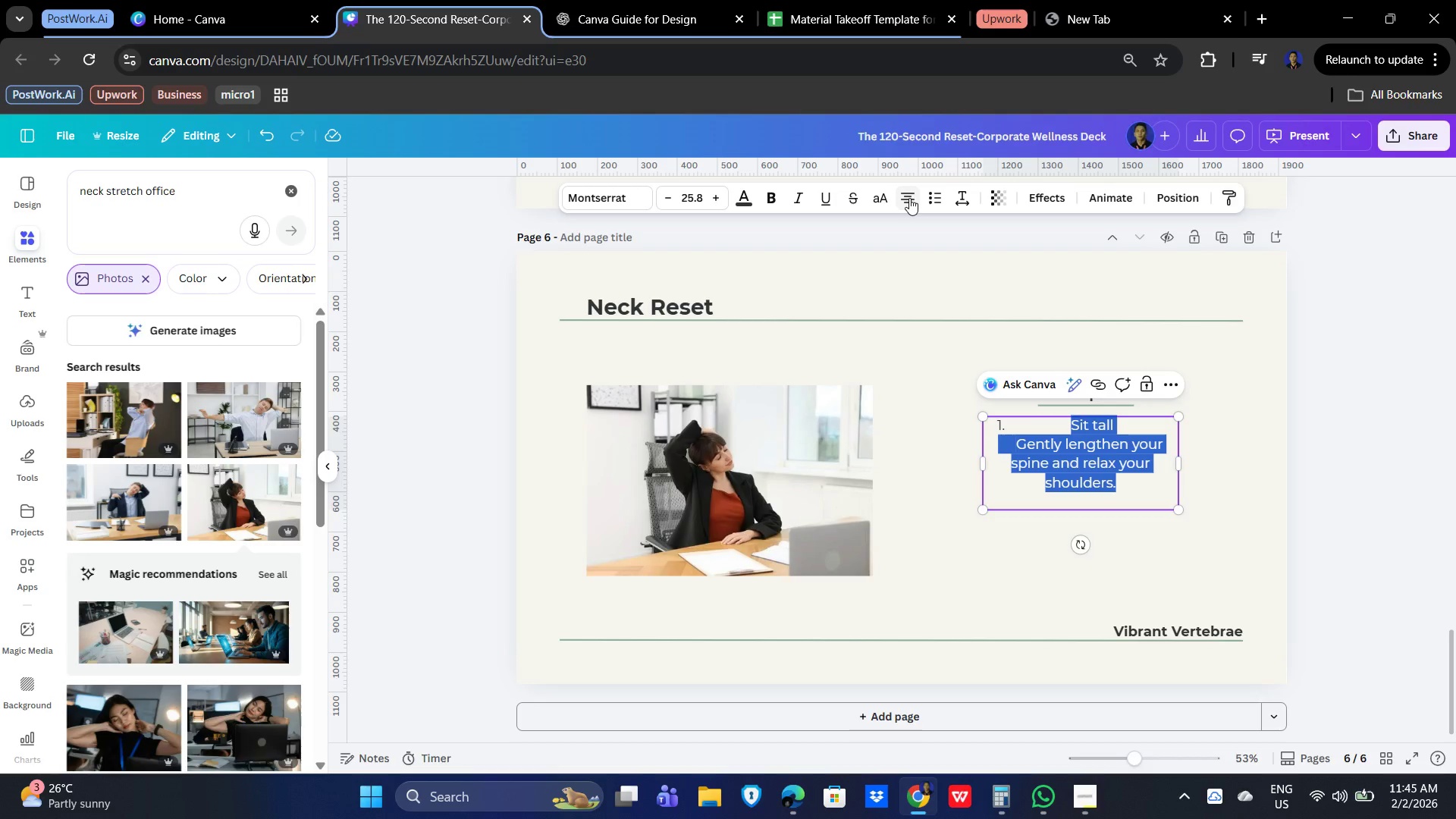 
left_click([909, 198])
 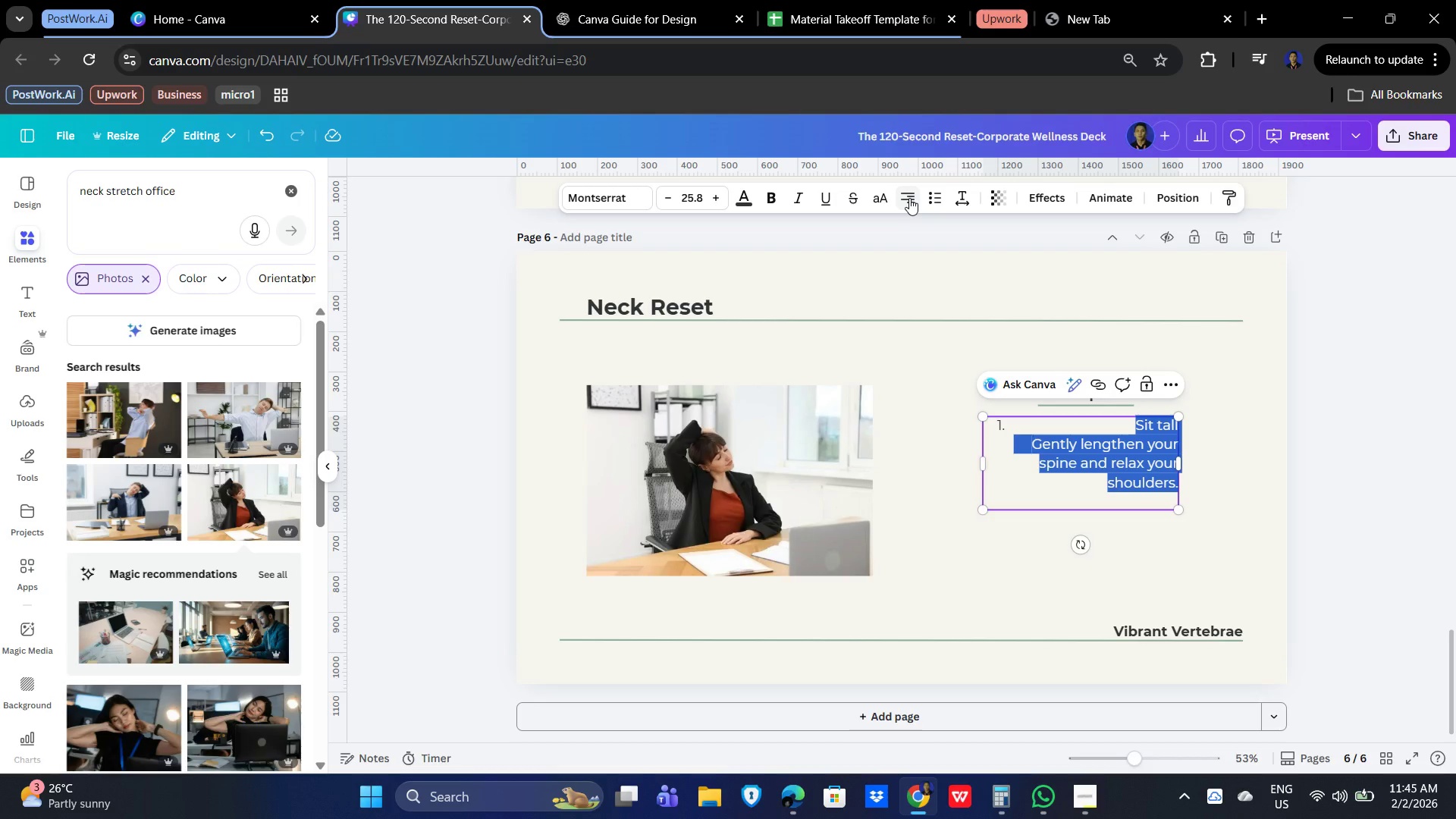 
left_click([909, 198])
 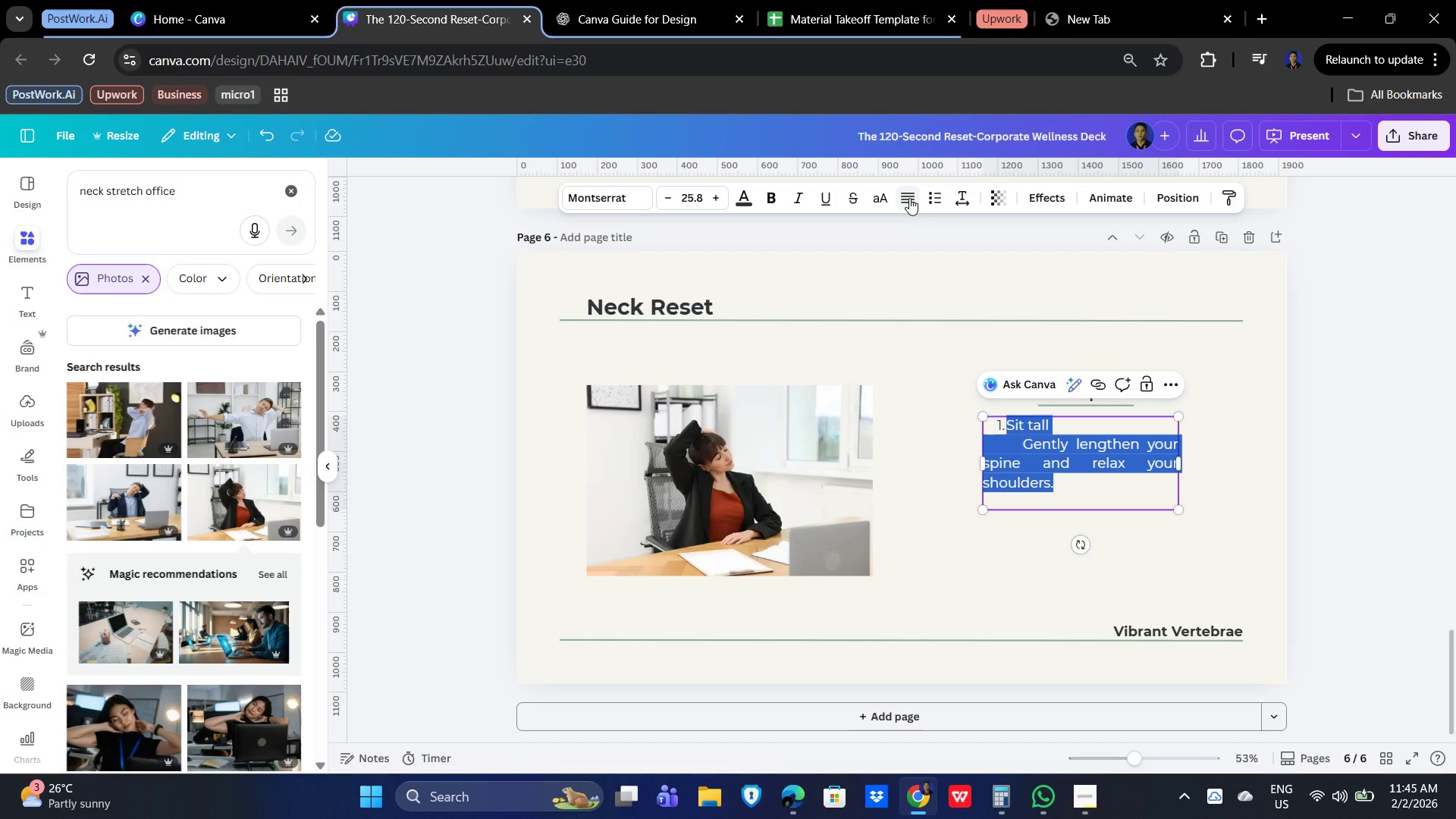 
left_click([909, 198])
 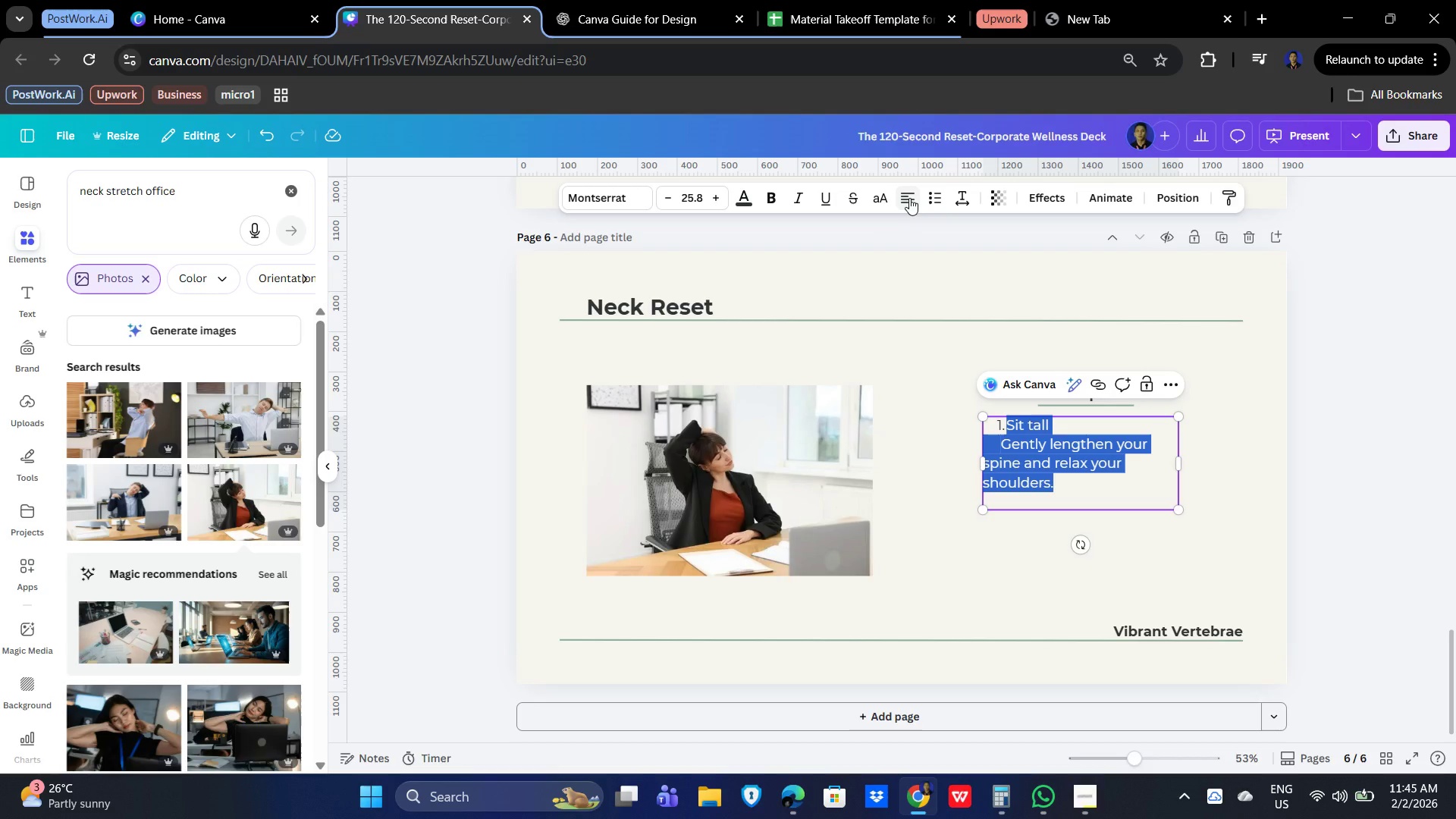 
left_click([909, 198])
 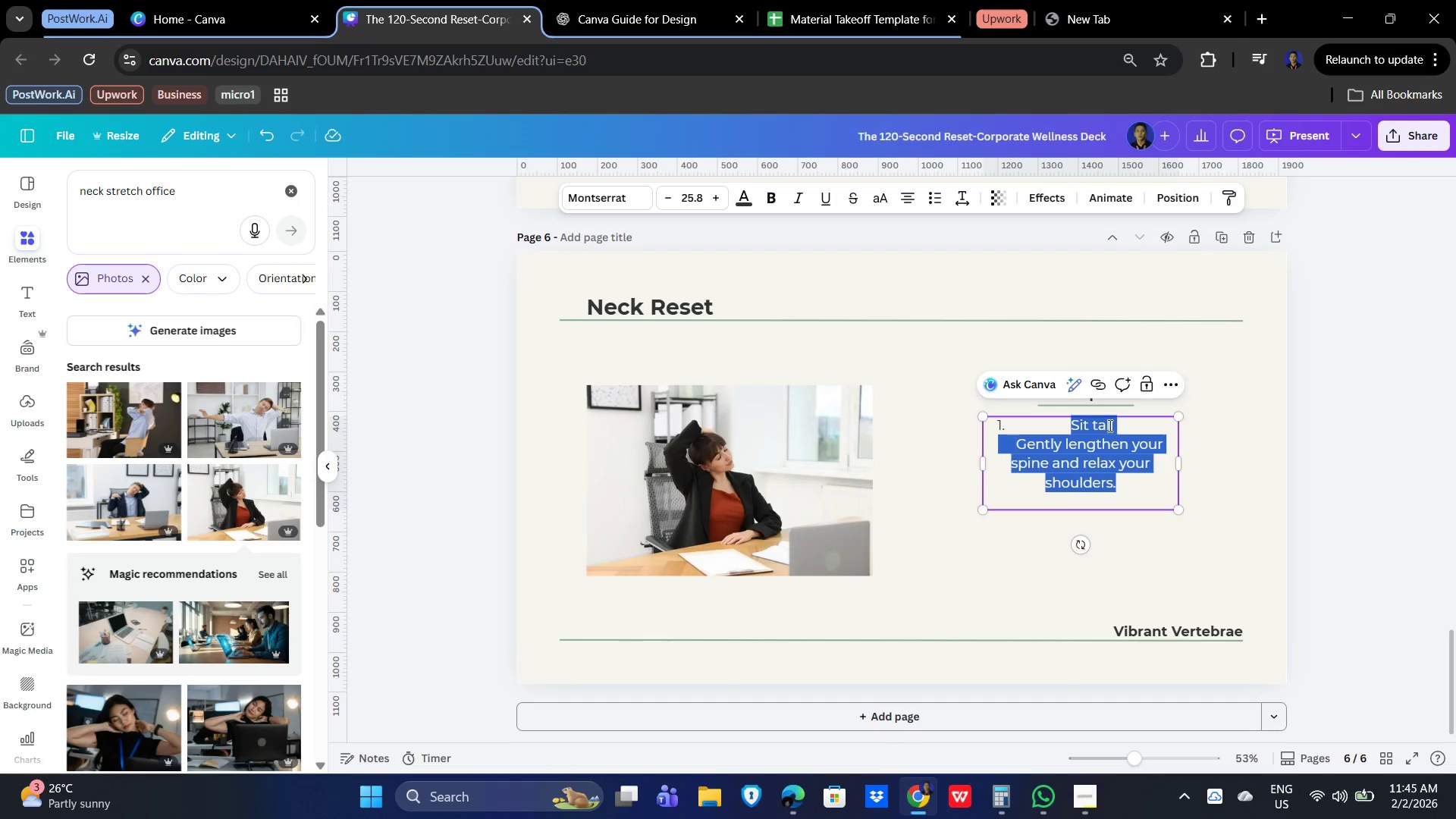 
left_click([1256, 444])
 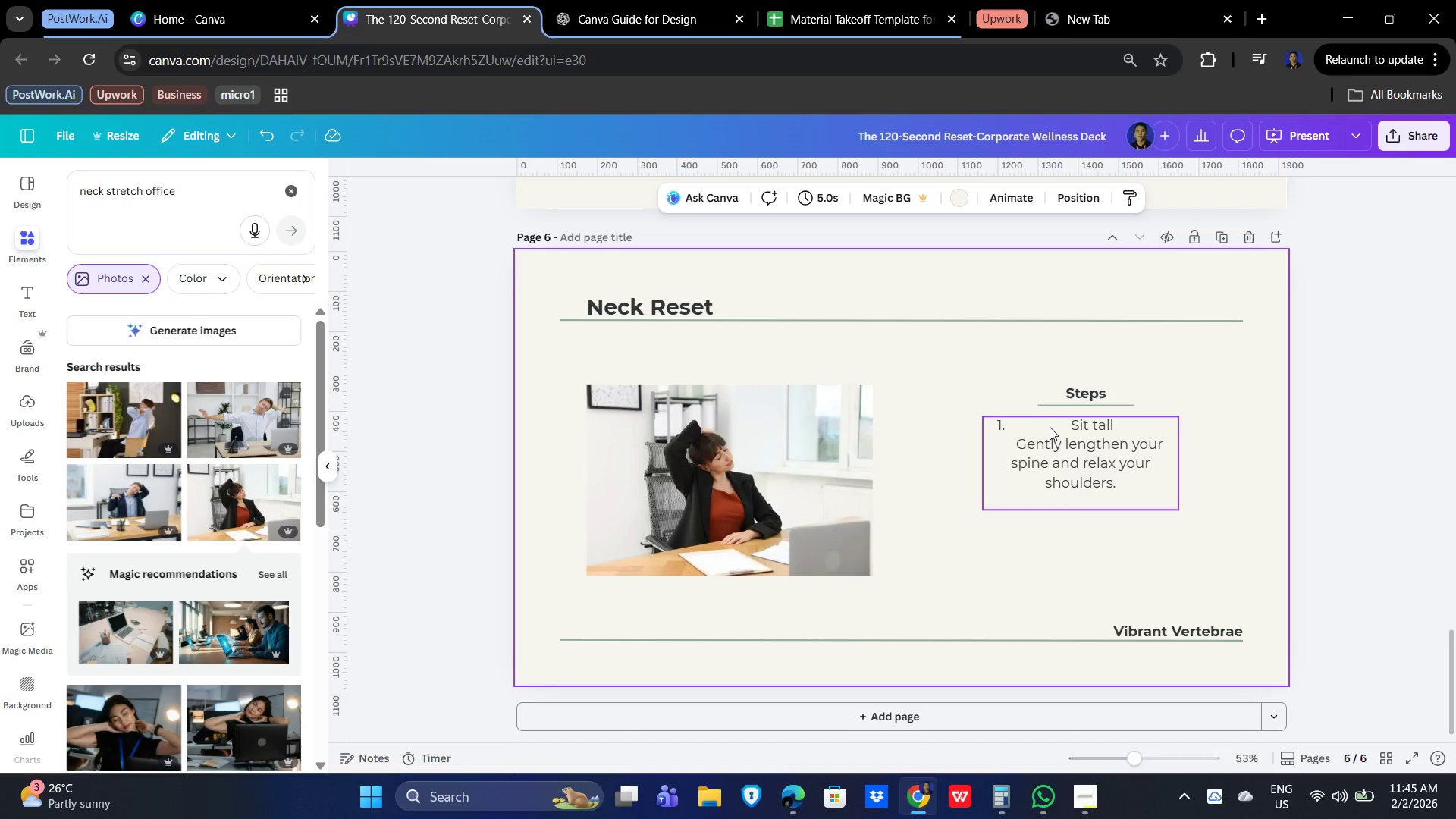 
left_click([1065, 433])
 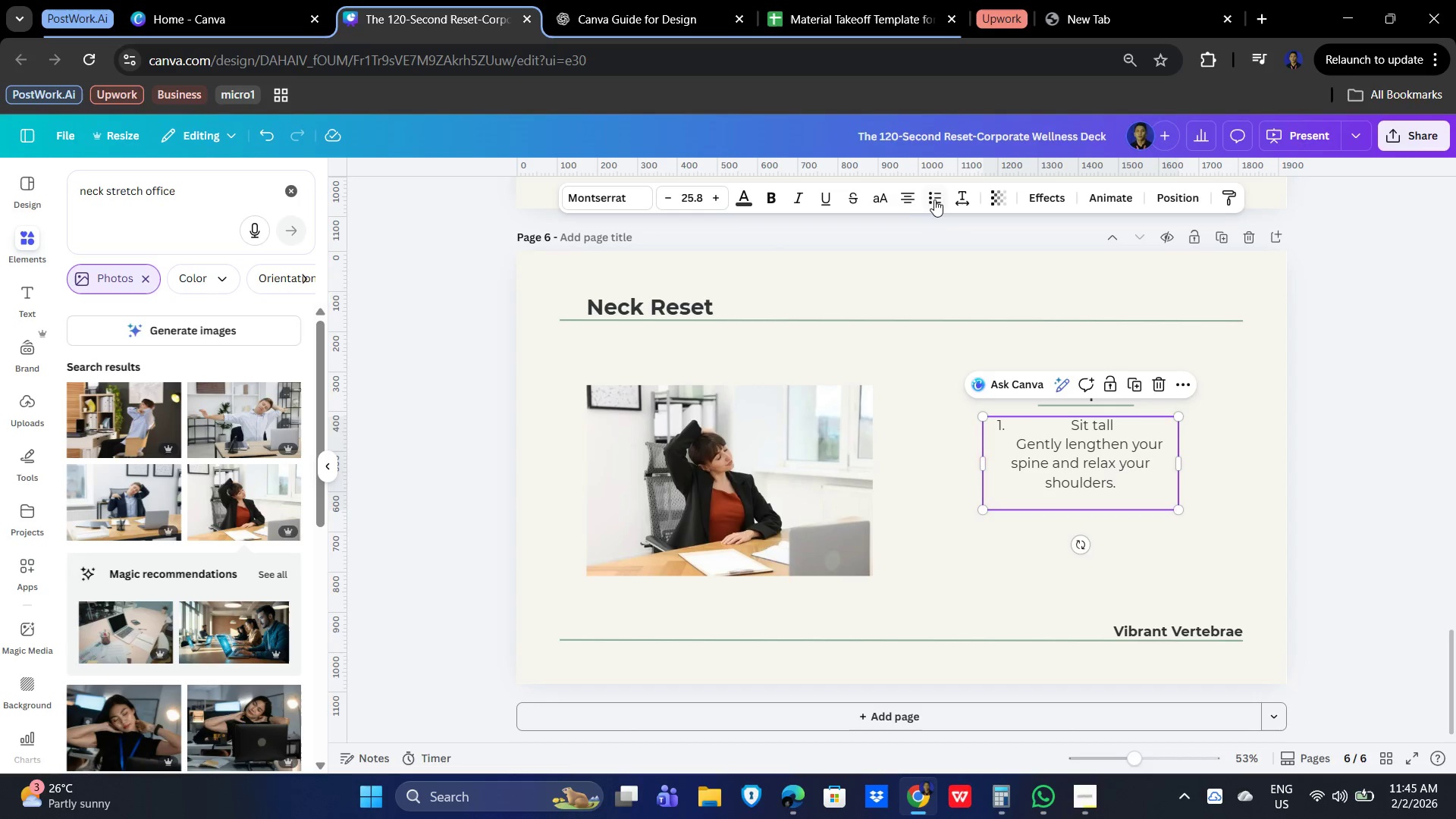 
left_click([908, 196])
 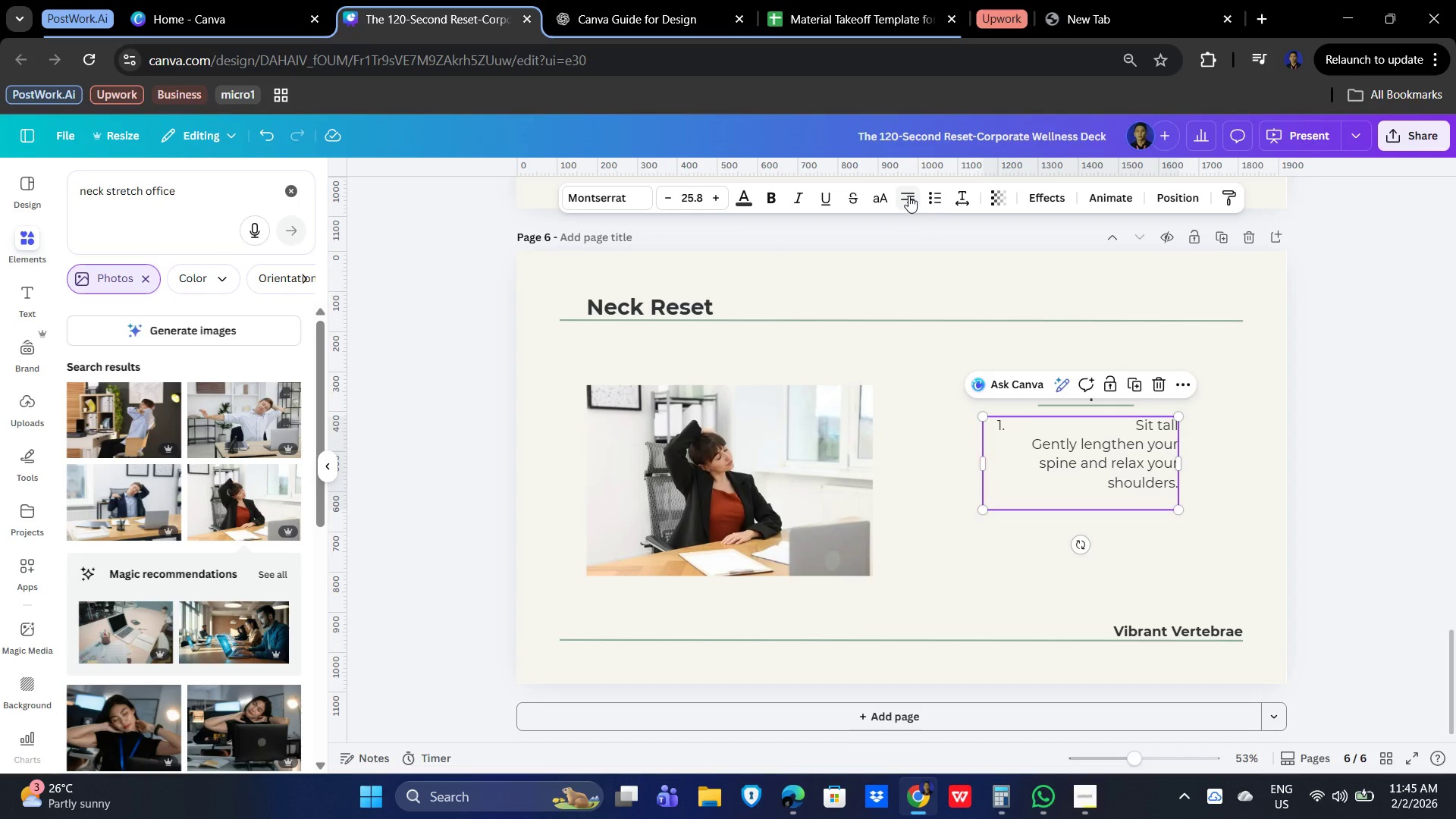 
left_click([908, 196])
 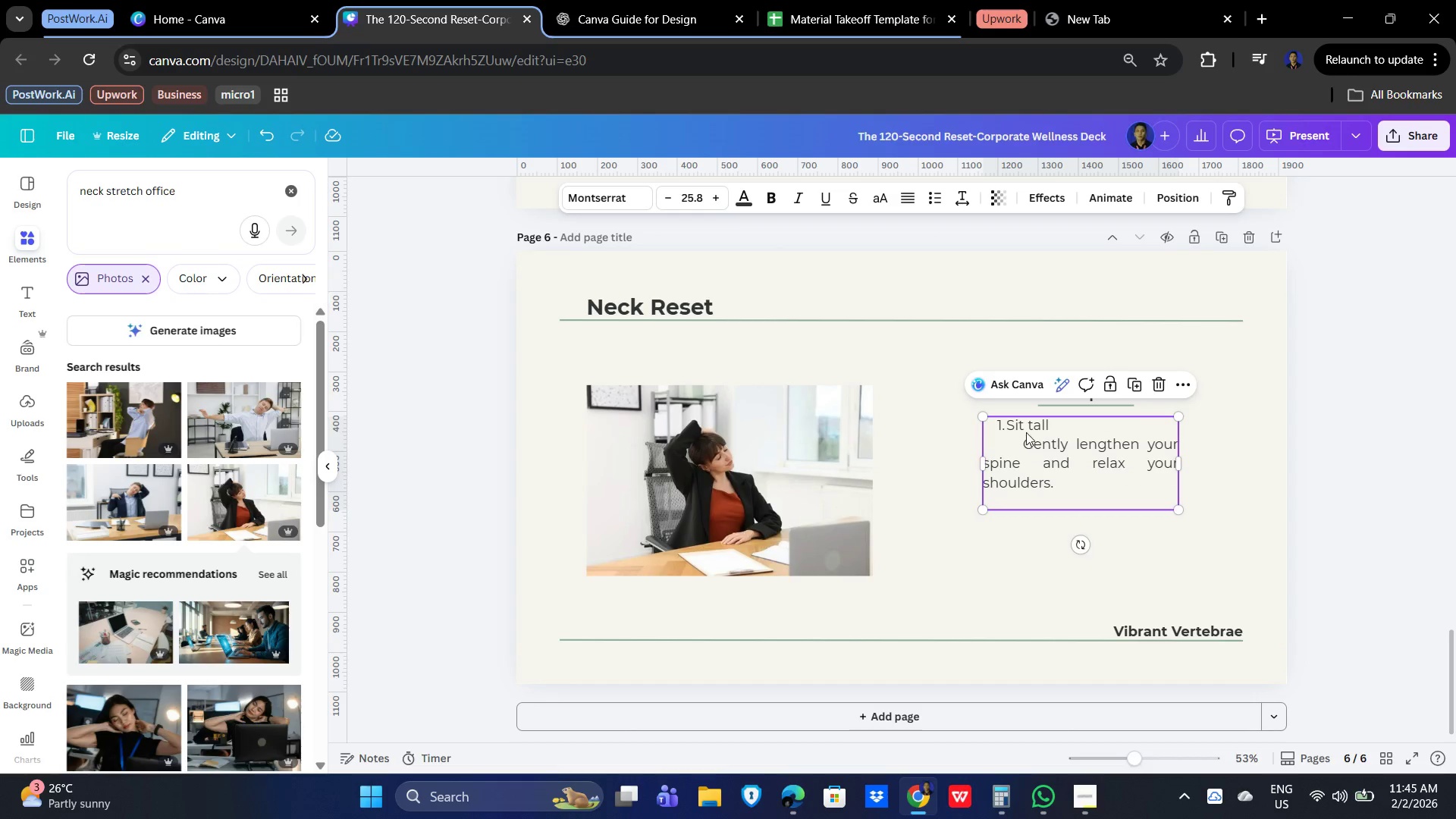 
left_click([1021, 440])
 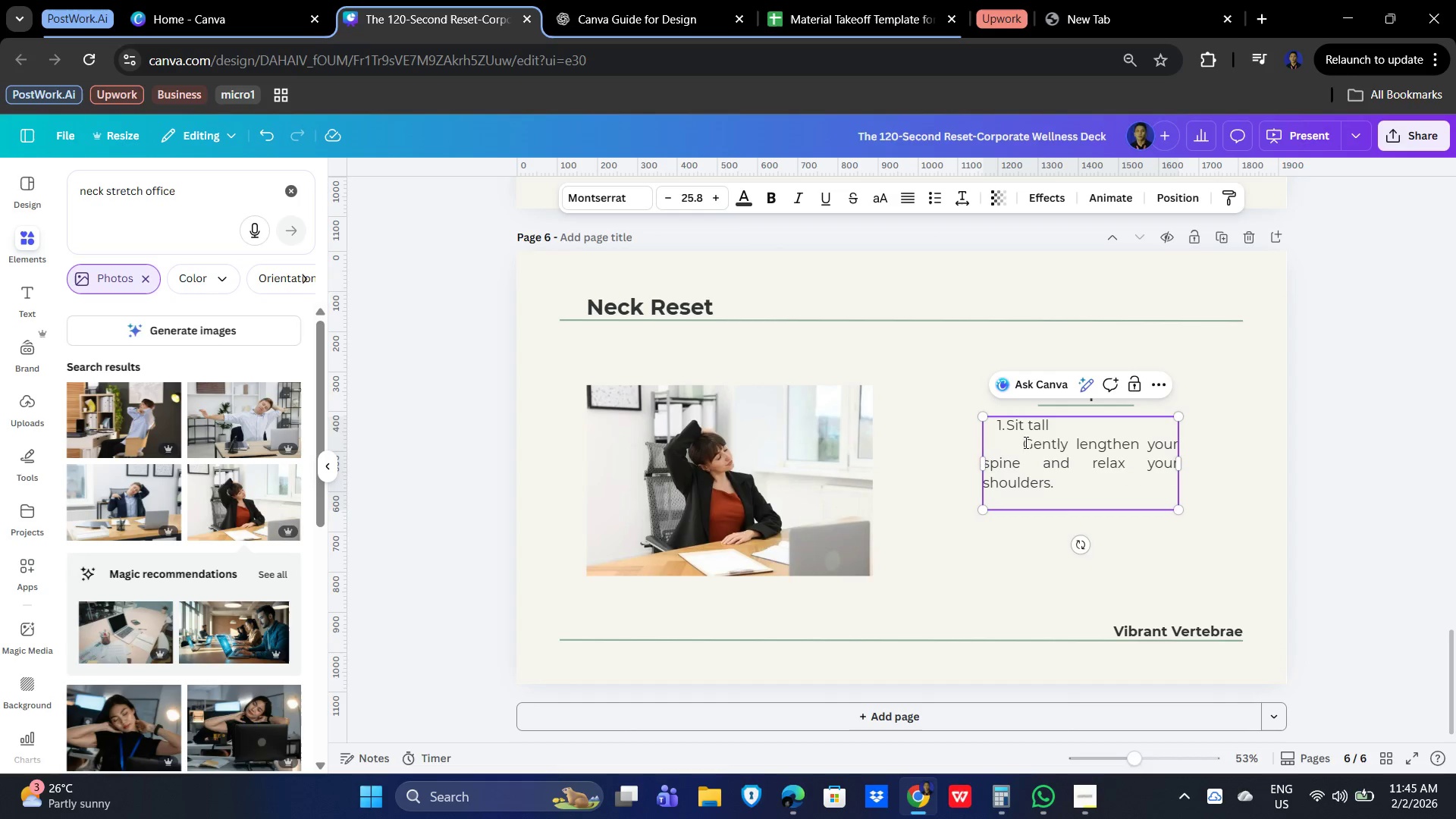 
left_click_drag(start_coordinate=[1025, 442], to_coordinate=[983, 441])
 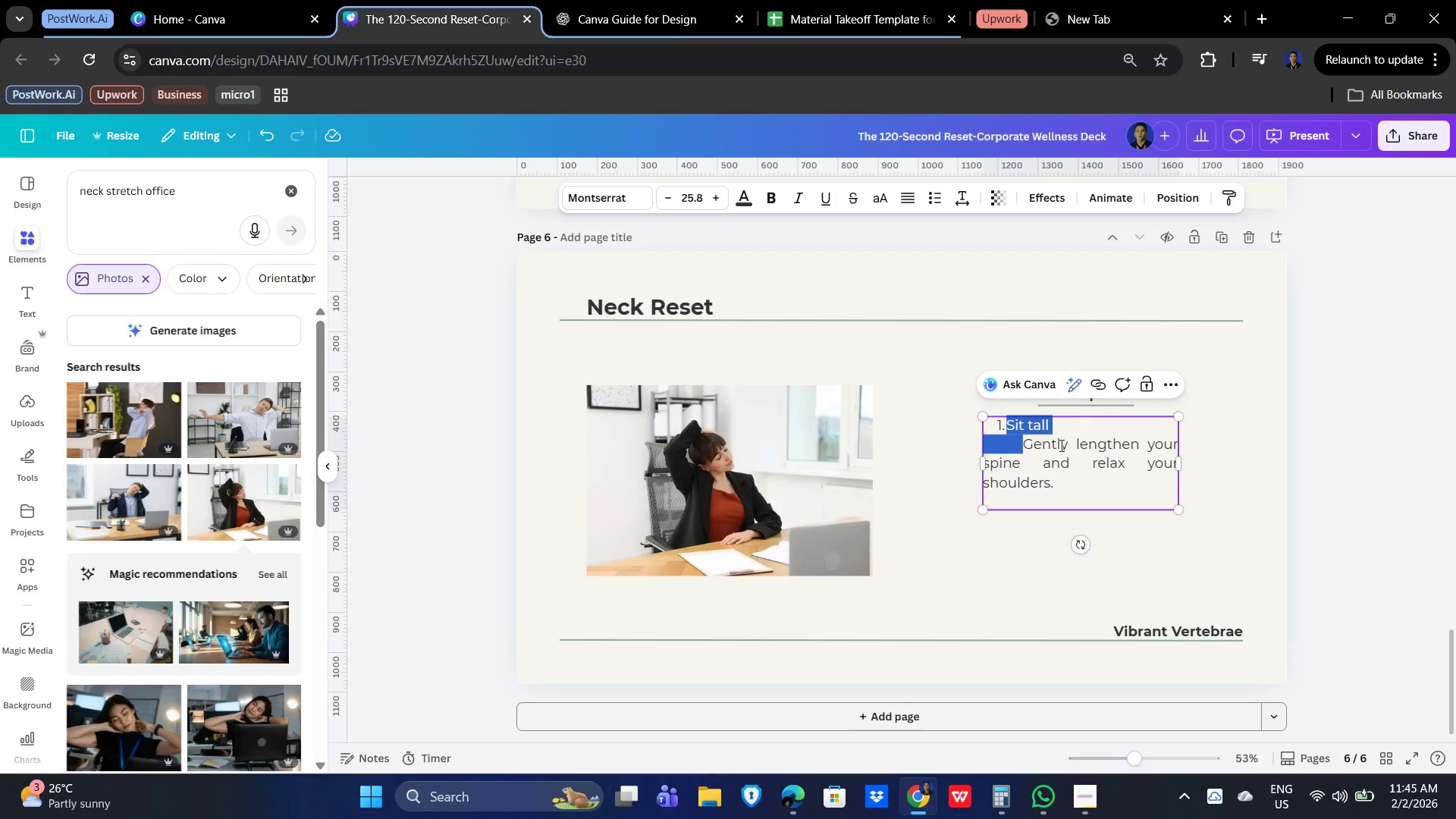 
left_click([1021, 449])
 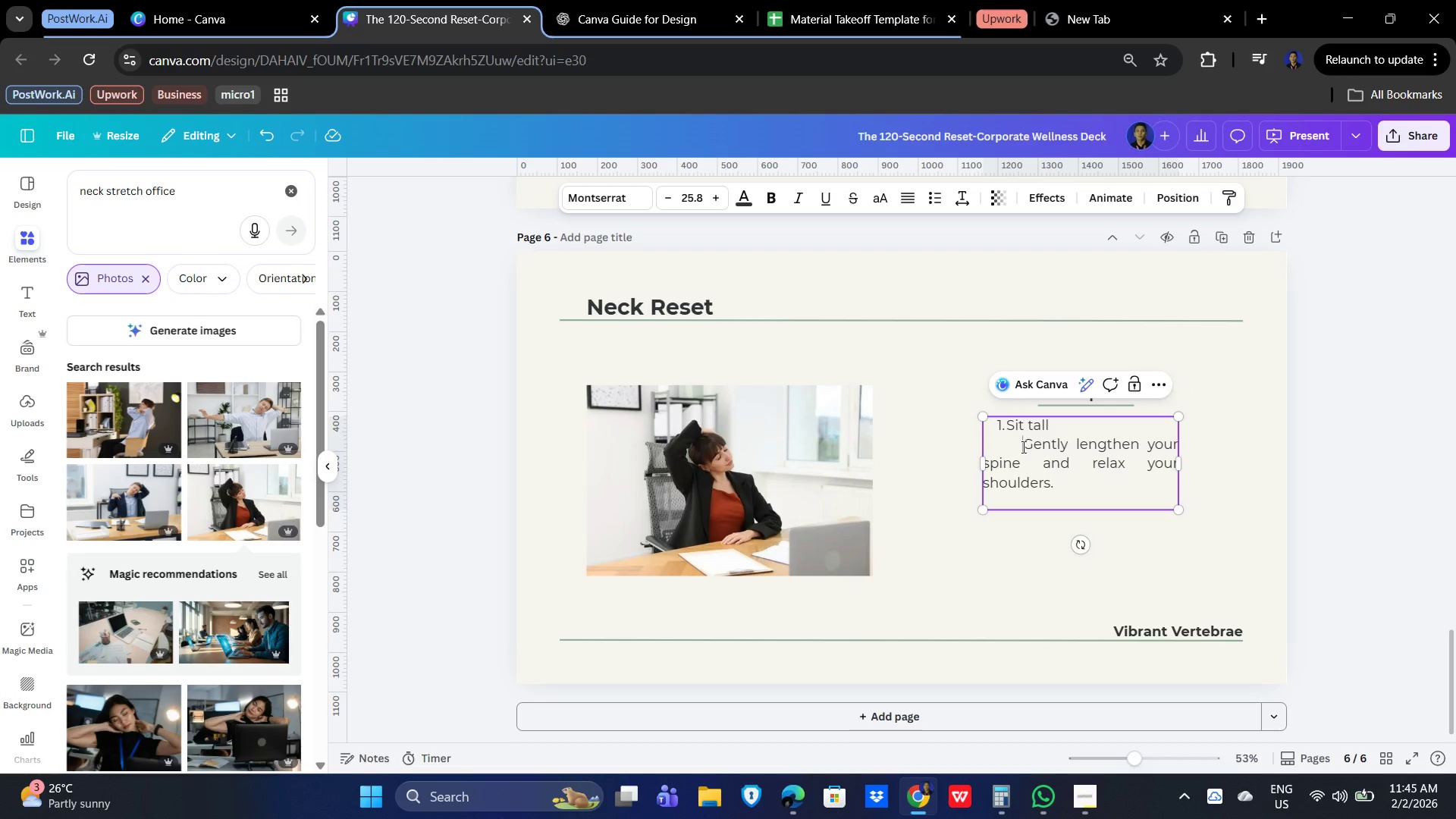 
left_click_drag(start_coordinate=[1022, 447], to_coordinate=[984, 446])
 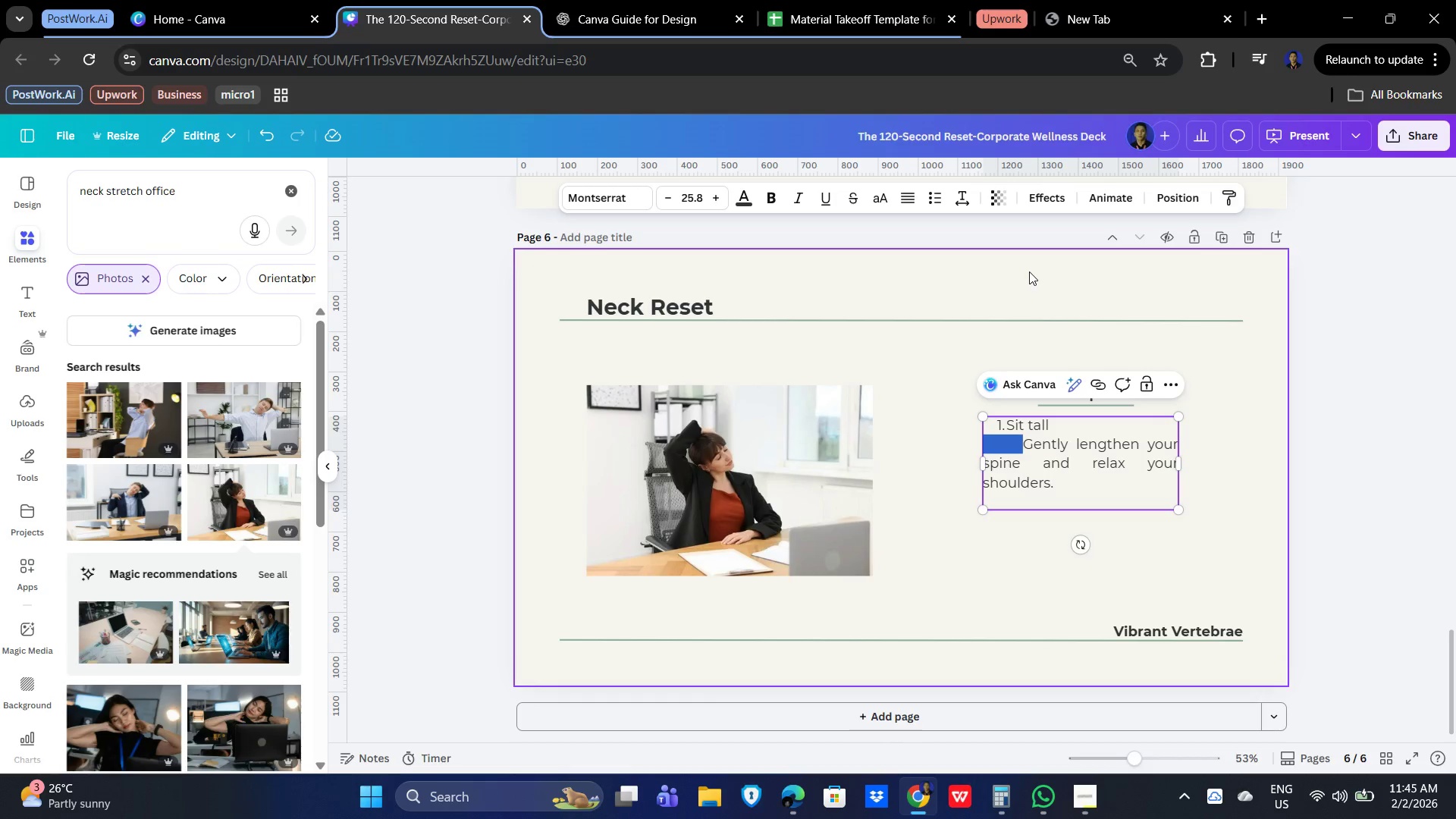 
key(Backspace)
 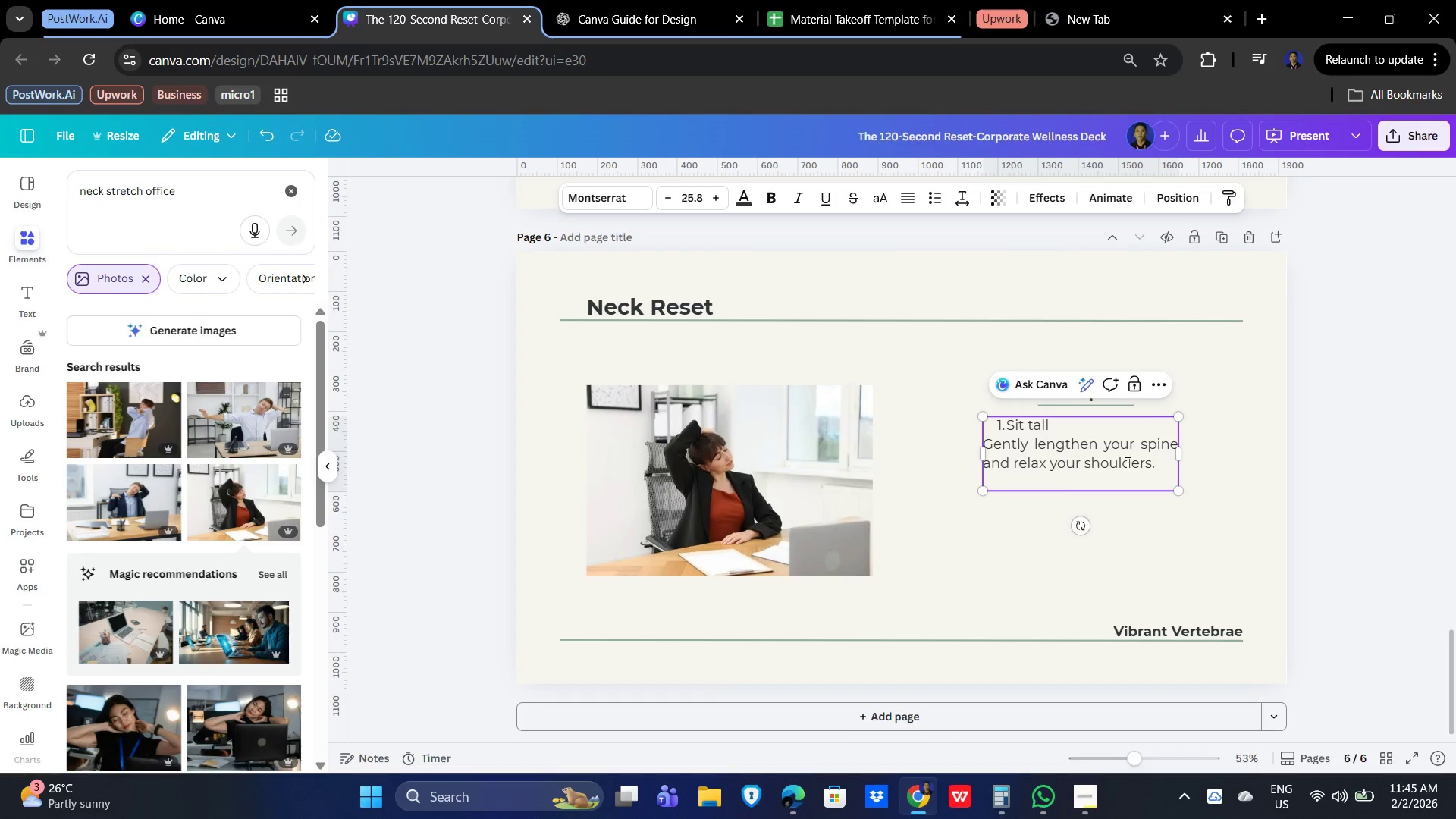 
left_click([1086, 489])
 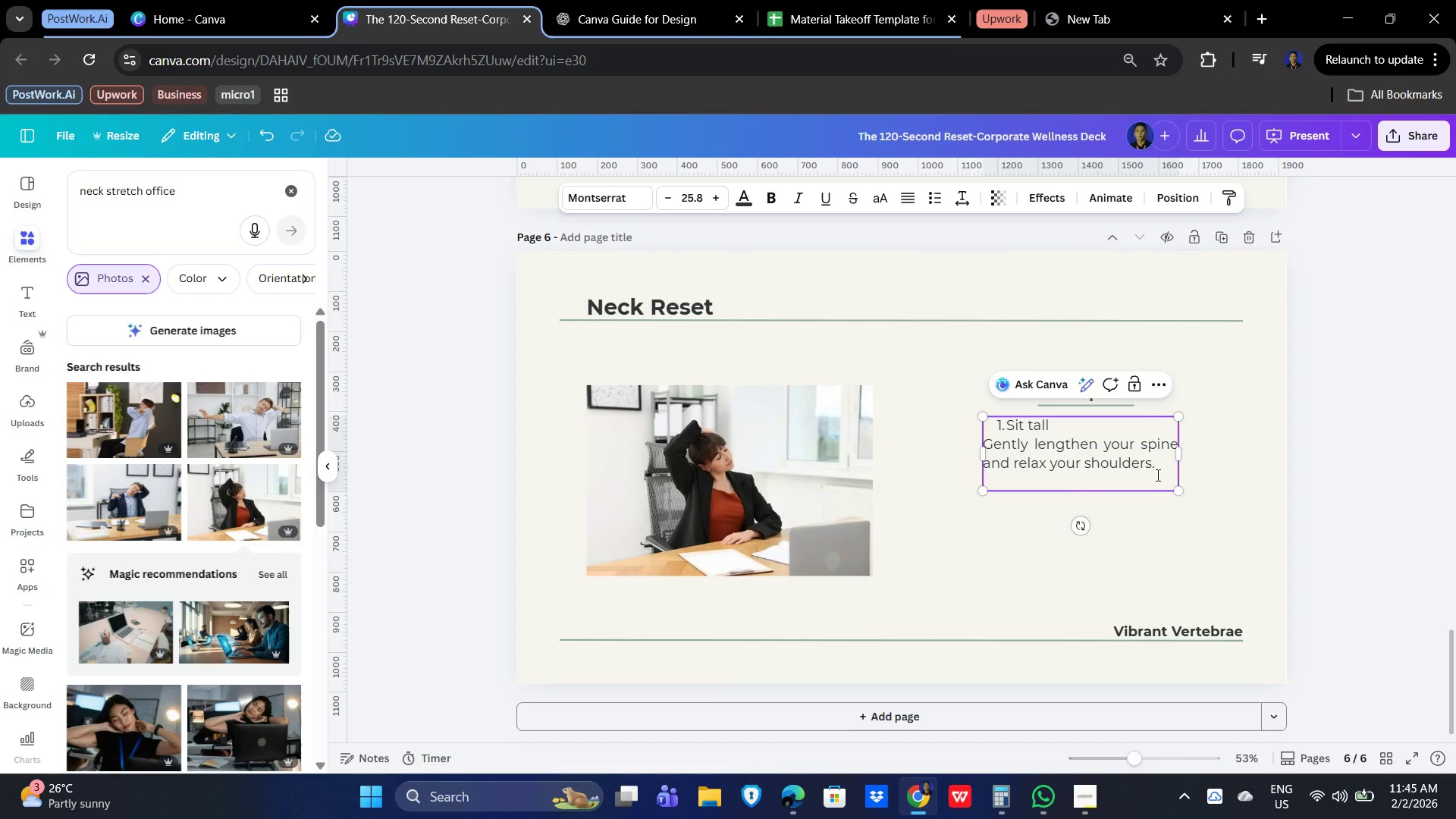 
left_click_drag(start_coordinate=[1159, 466], to_coordinate=[980, 421])
 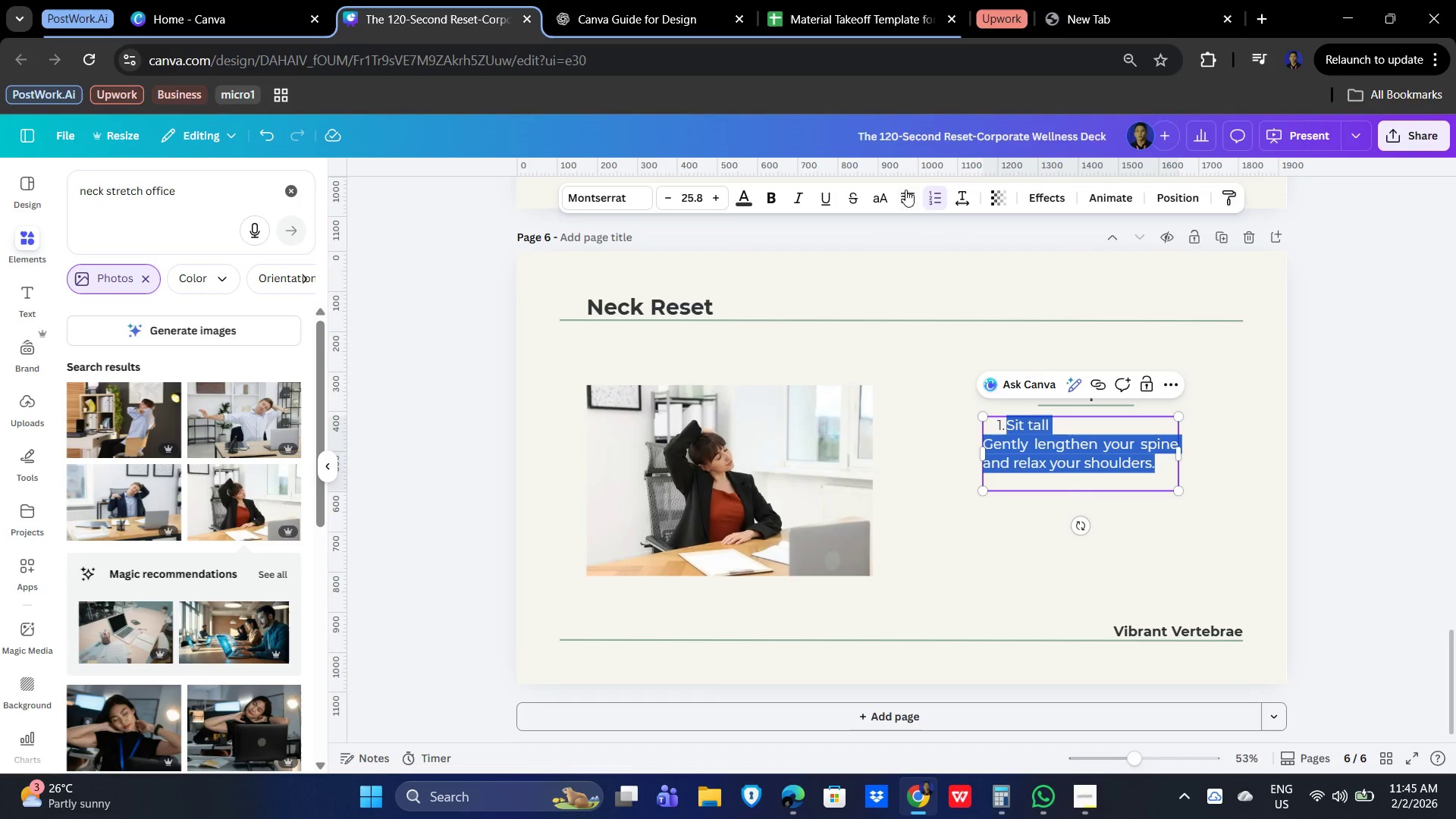 
left_click([903, 195])
 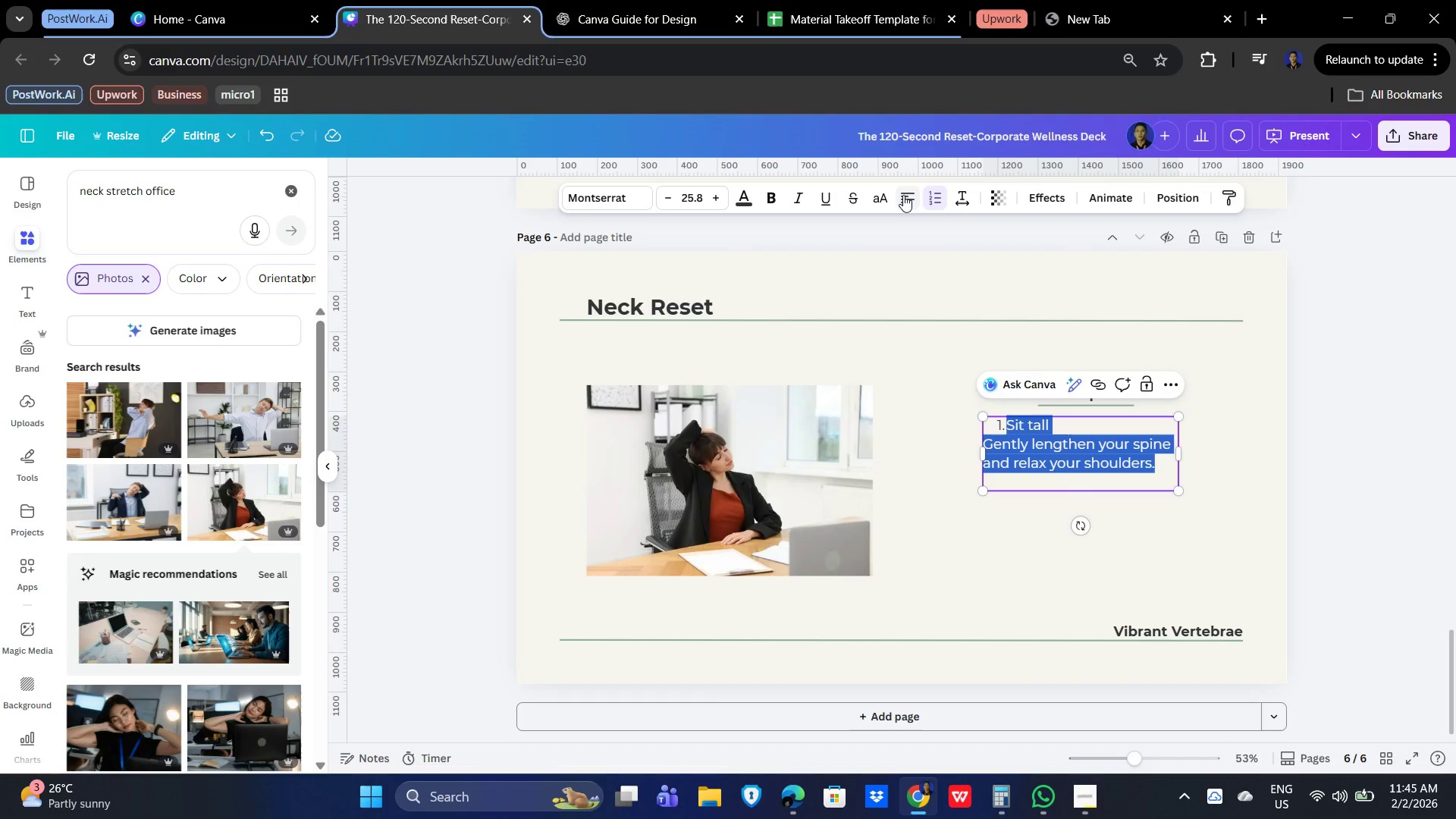 
left_click([903, 195])
 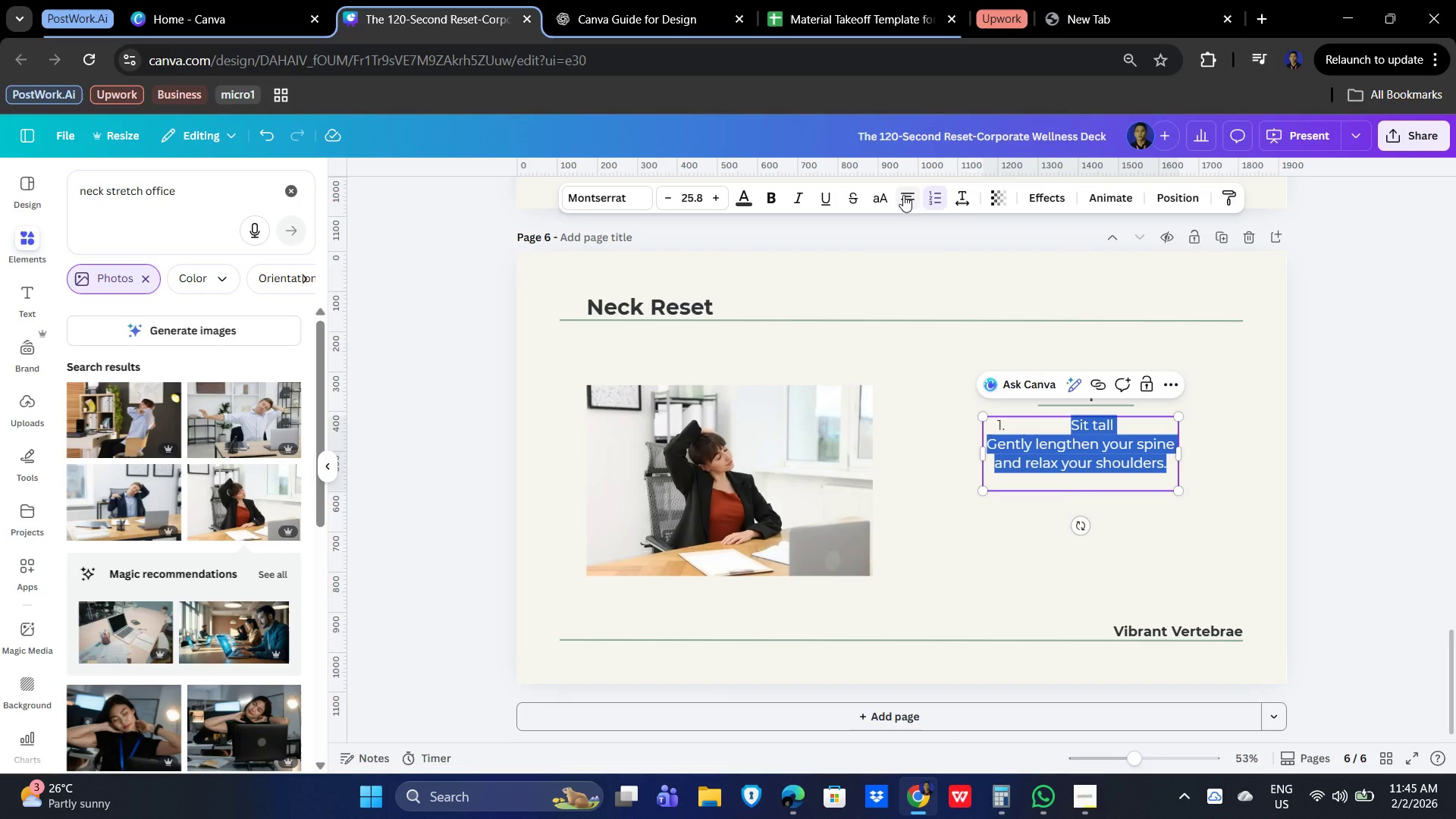 
left_click([903, 195])
 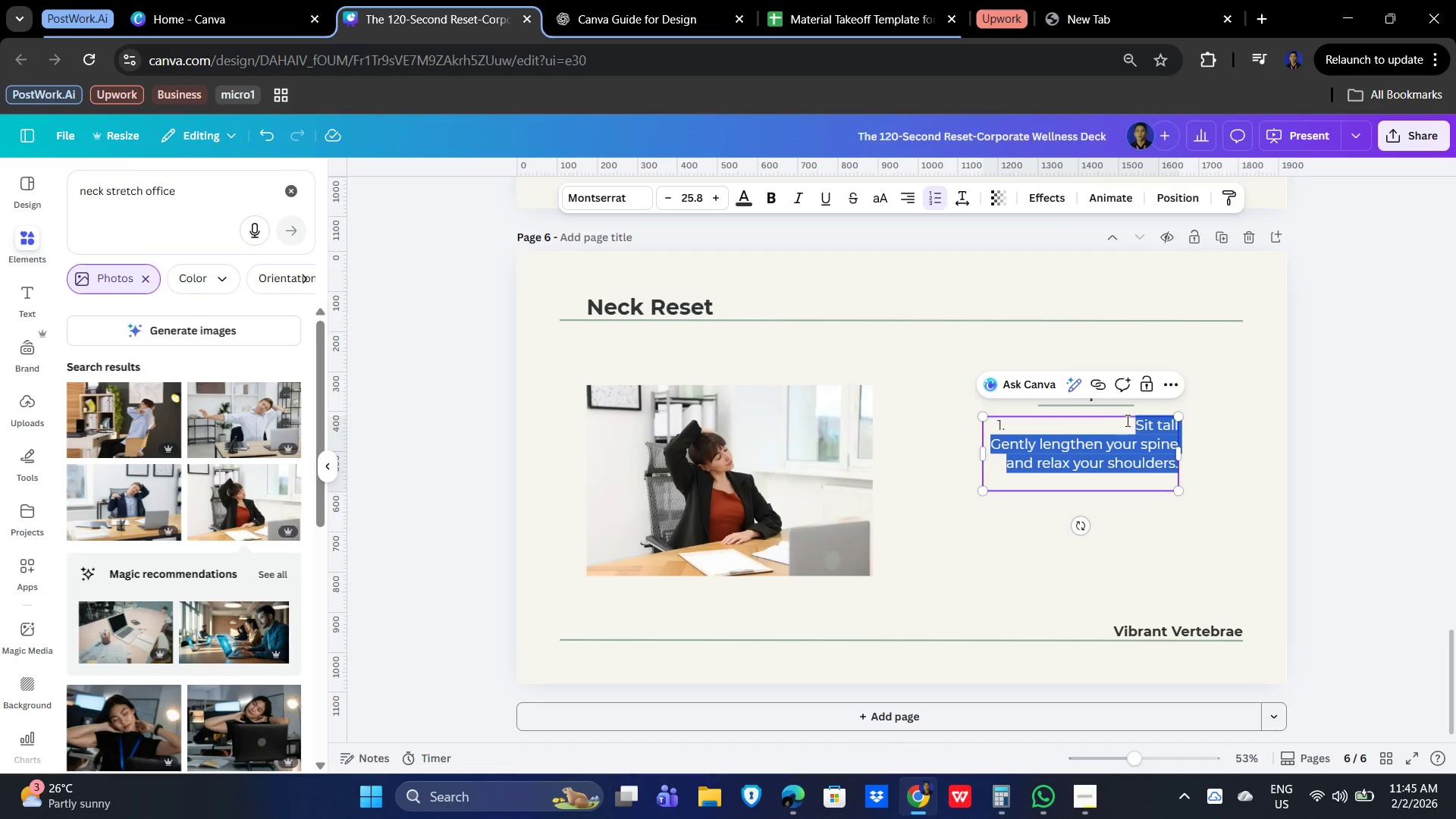 
left_click([1134, 429])
 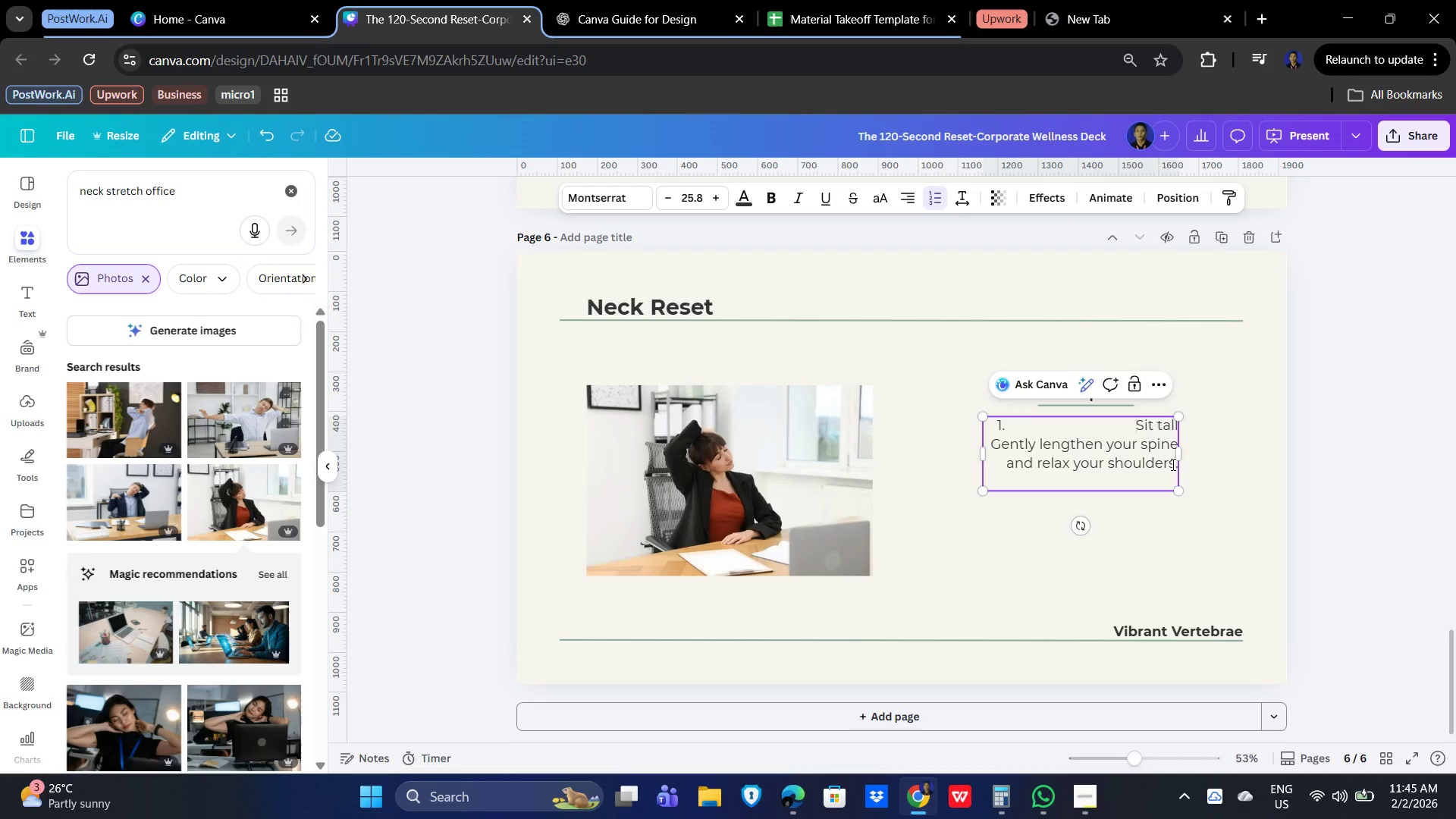 
key(Backspace)
 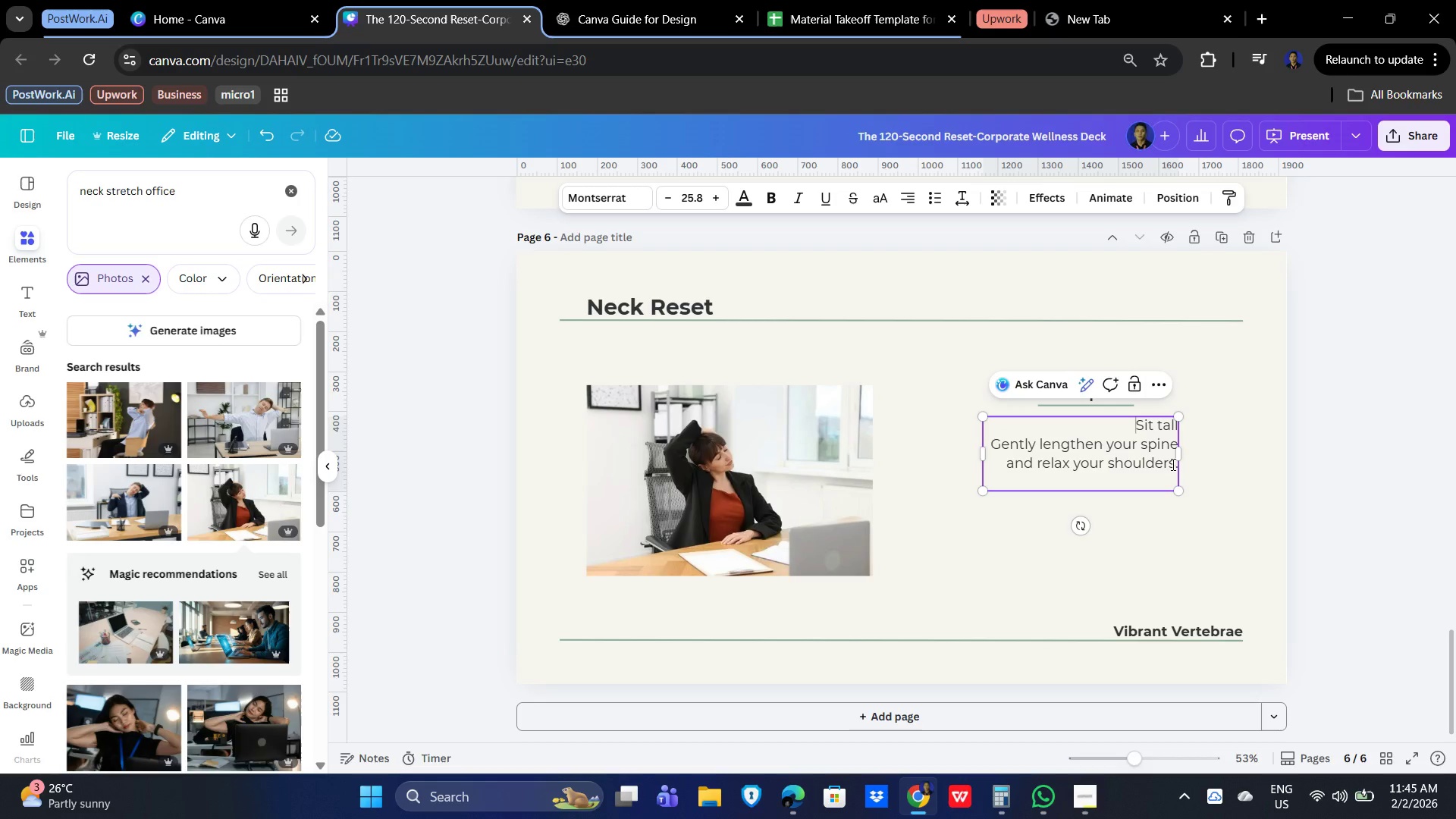 
key(Backspace)
 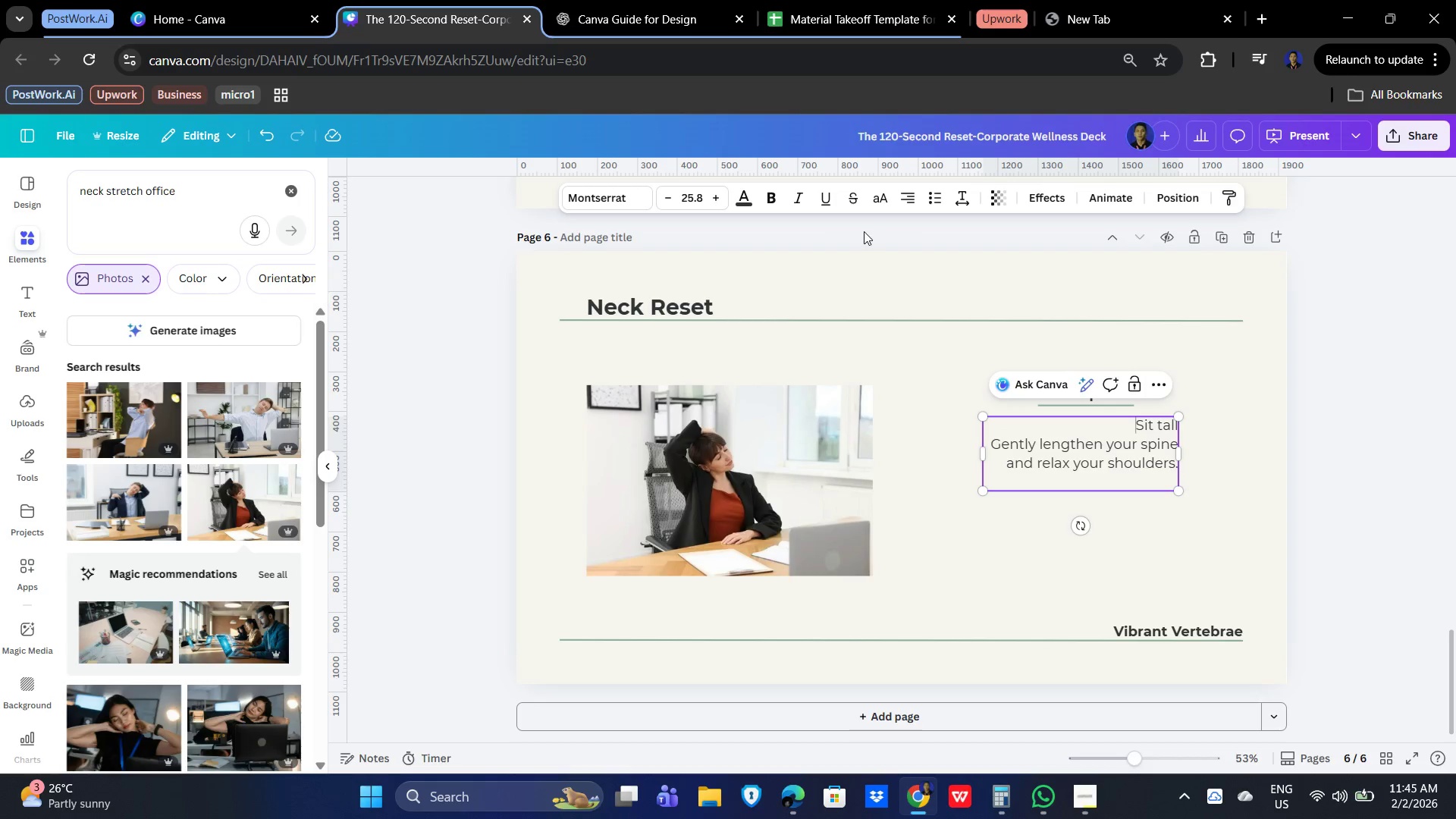 
left_click([899, 193])
 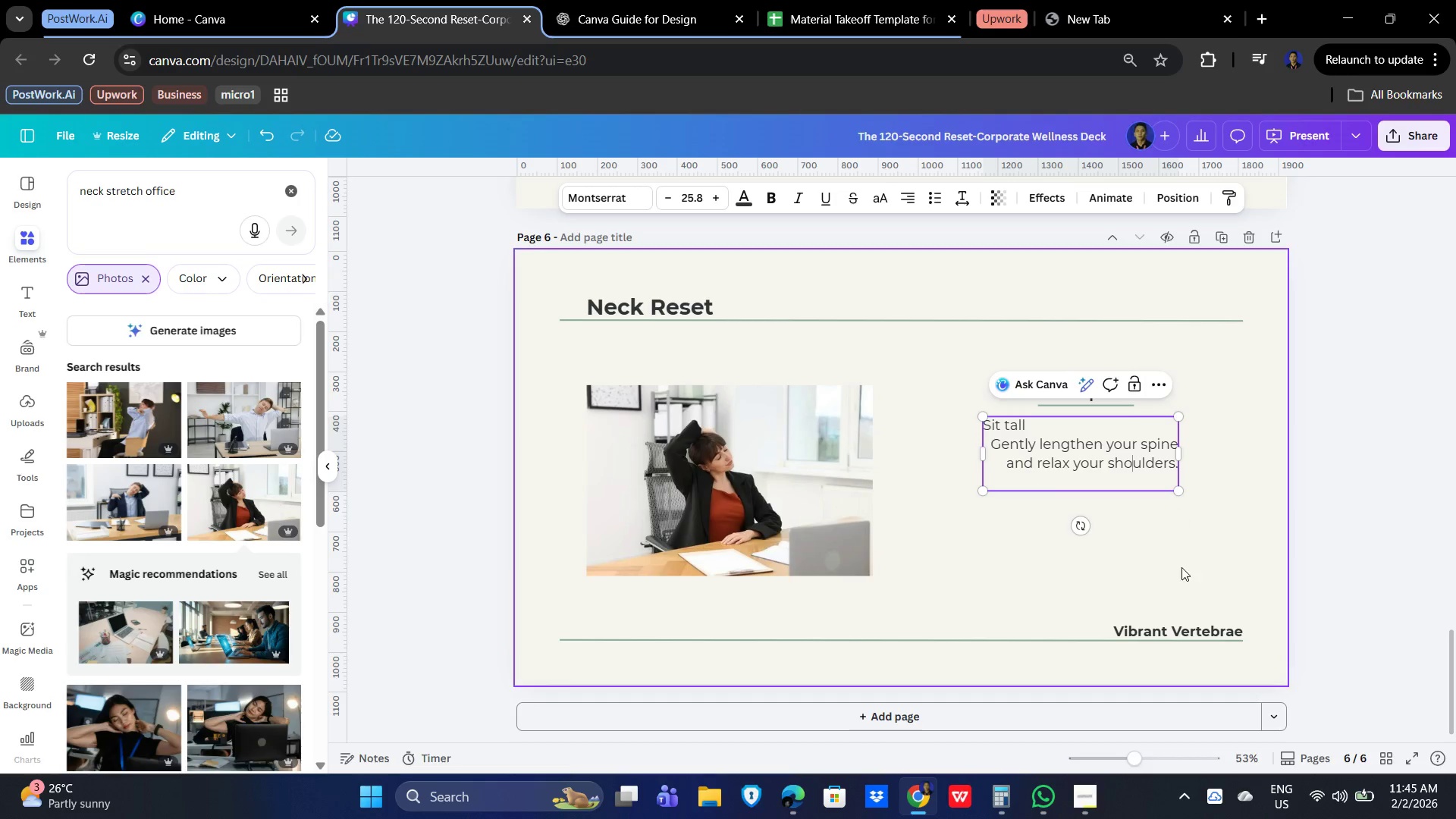 
double_click([1094, 444])
 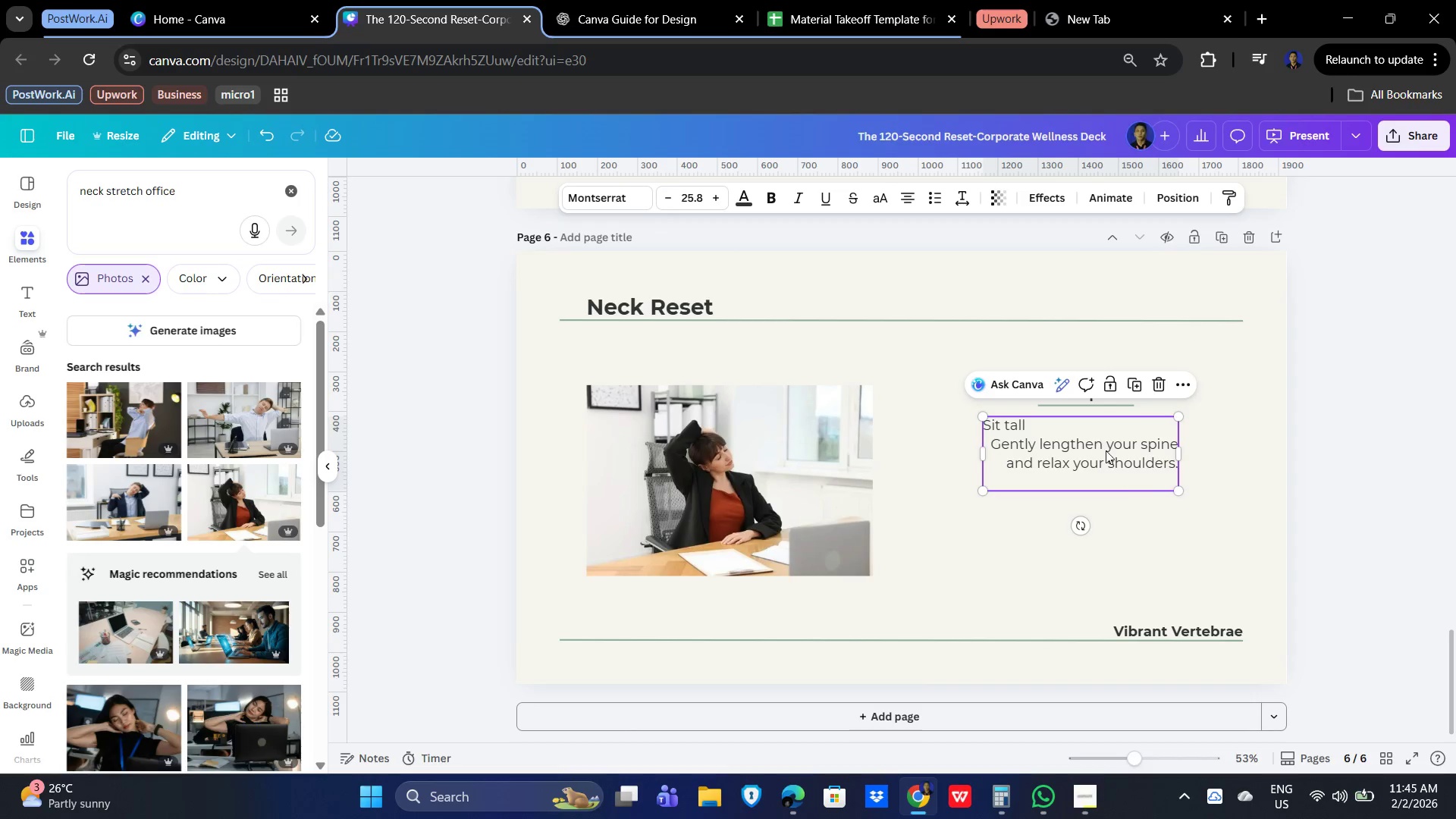 
key(Control+A)
 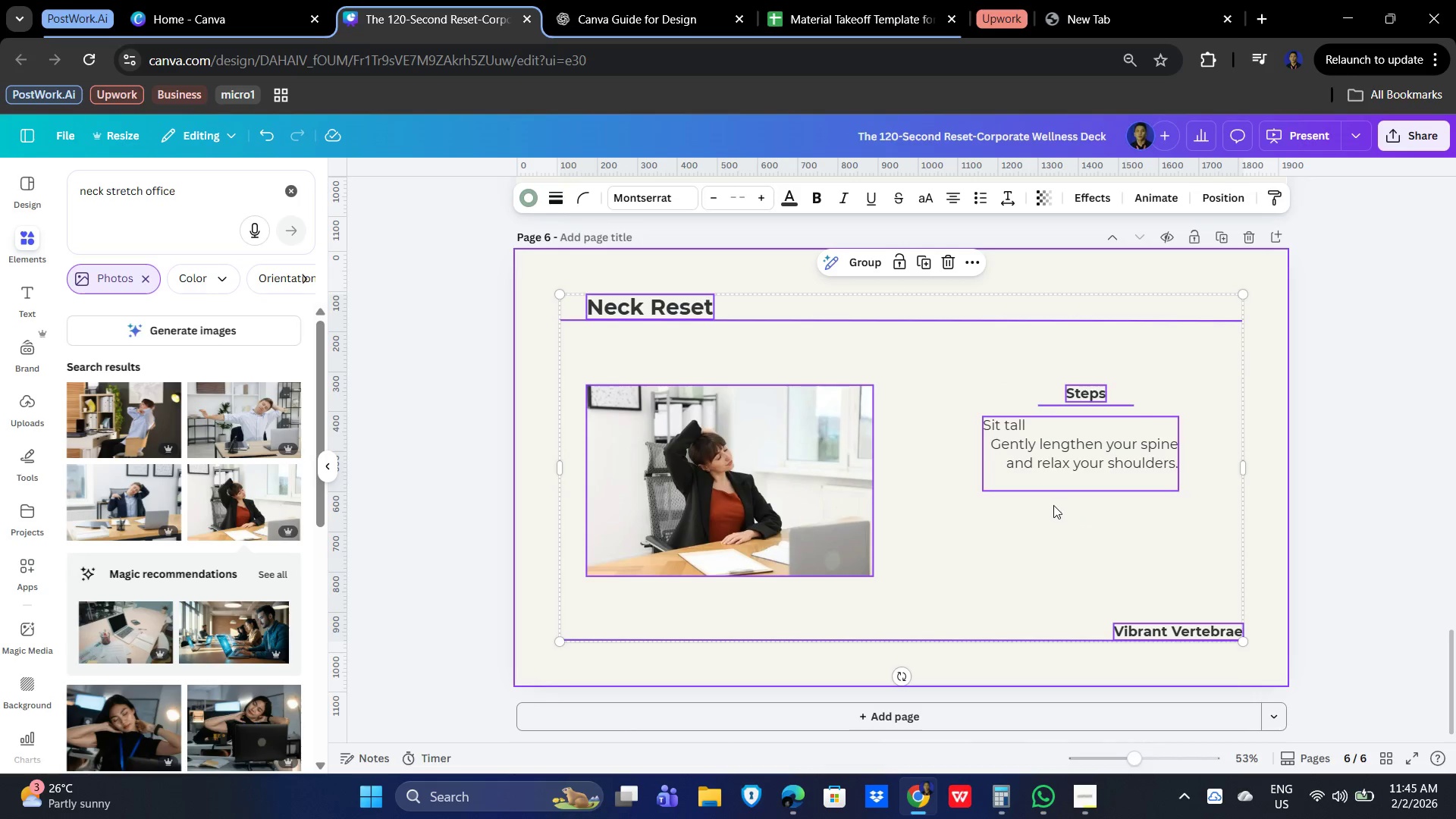 
double_click([1083, 459])
 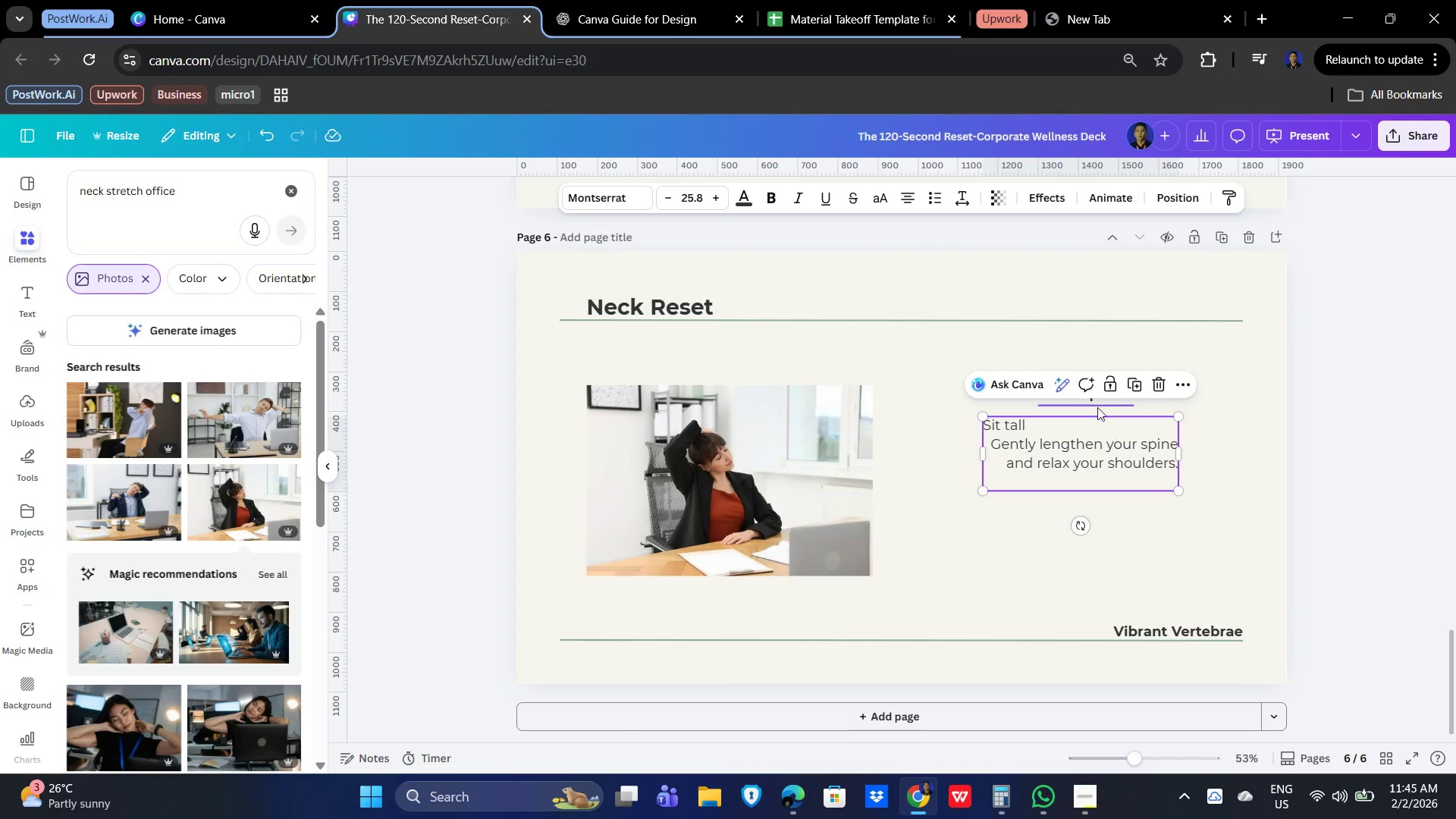 
hold_key(key=ControlLeft, duration=1.03)
 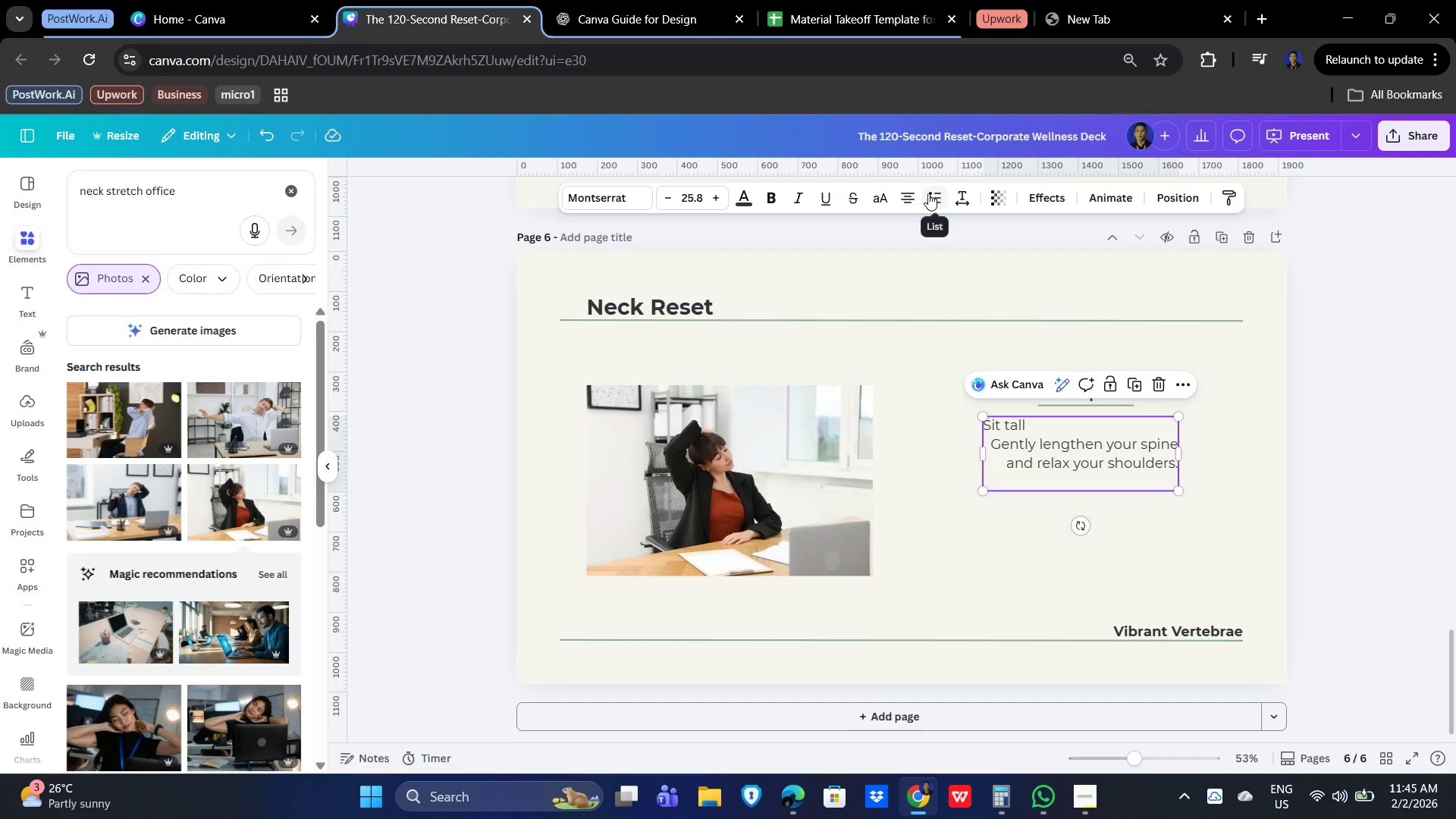 
left_click([913, 188])
 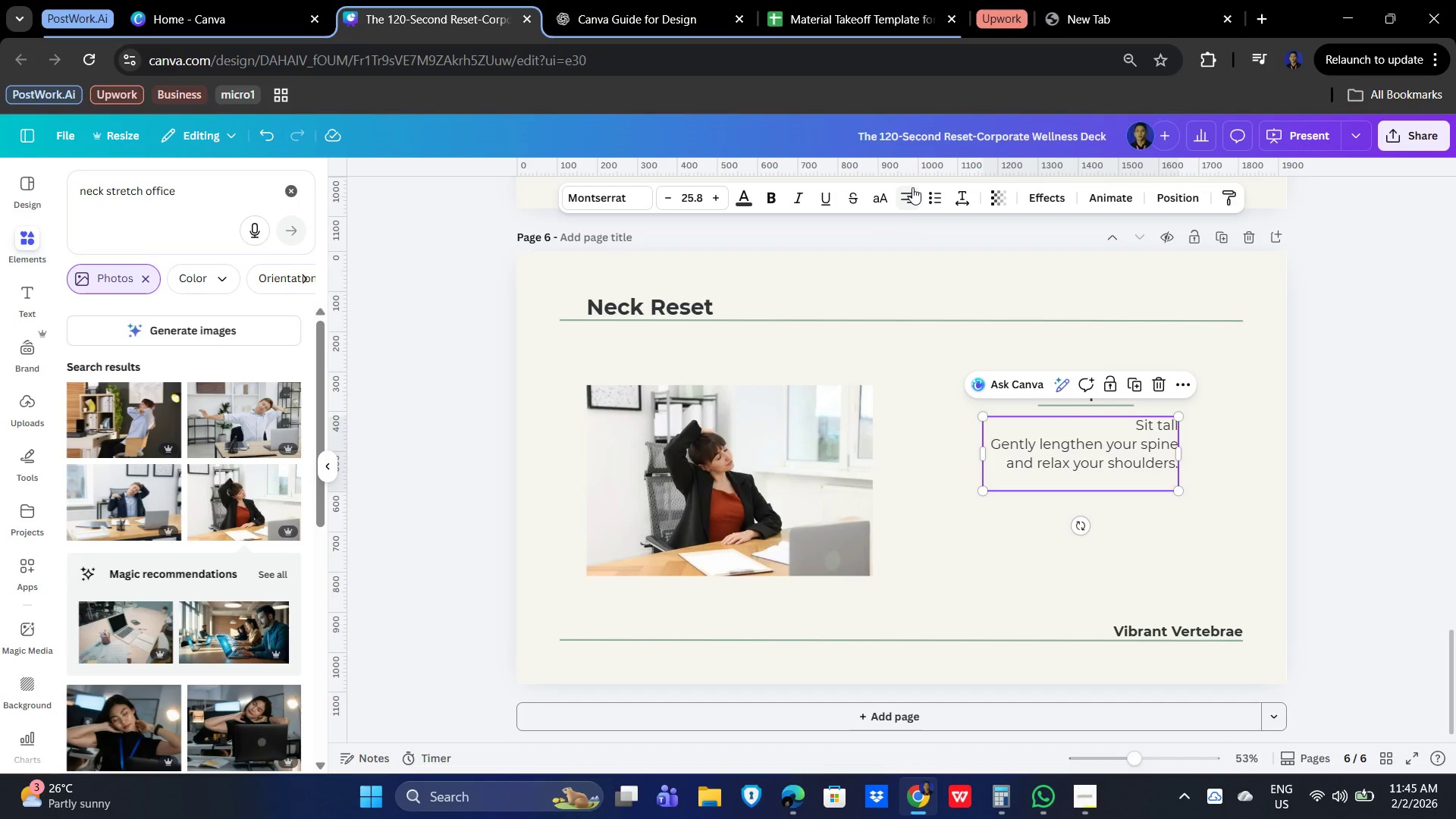 
left_click([912, 187])
 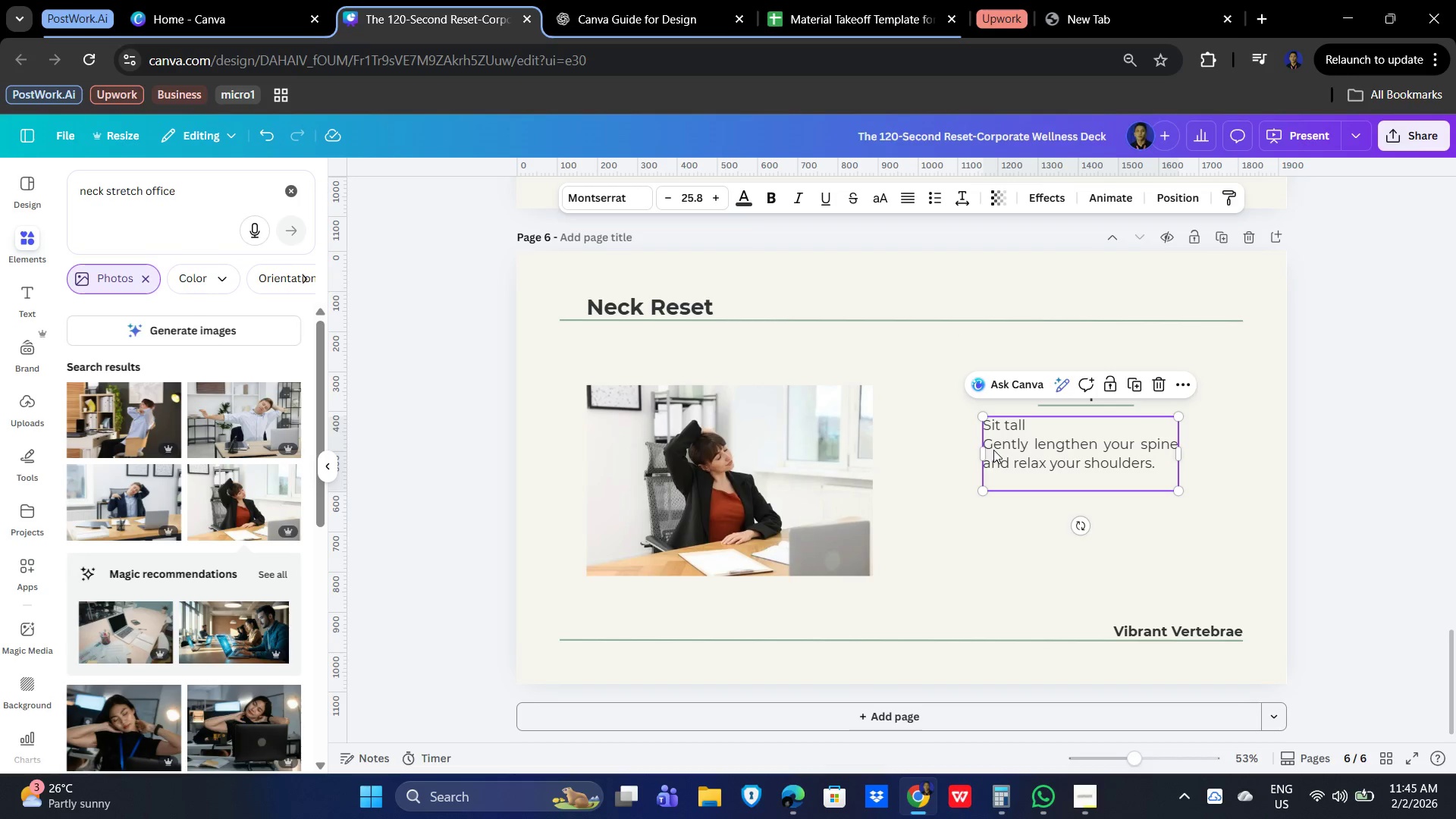 
double_click([996, 532])
 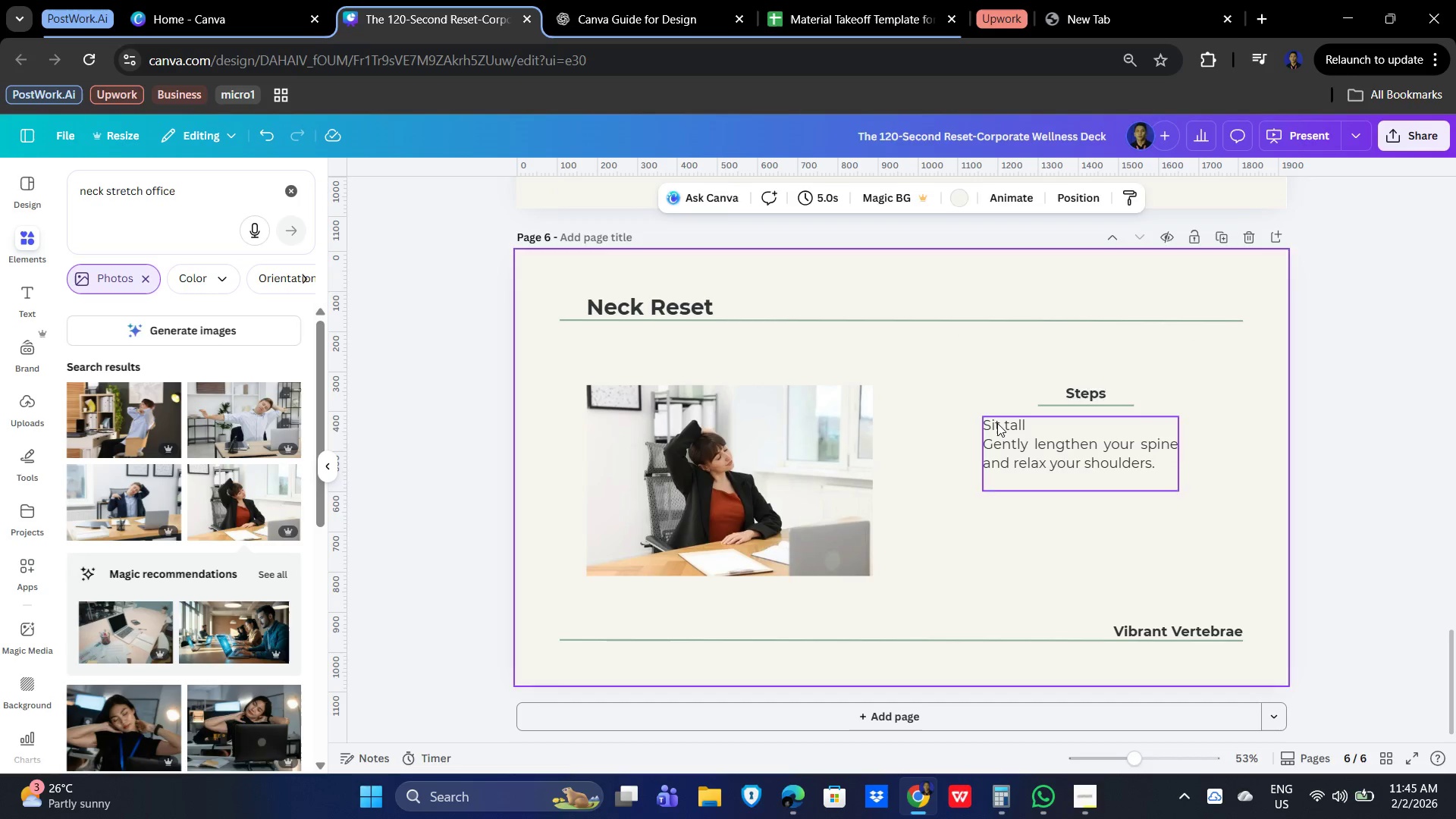 
left_click([997, 423])
 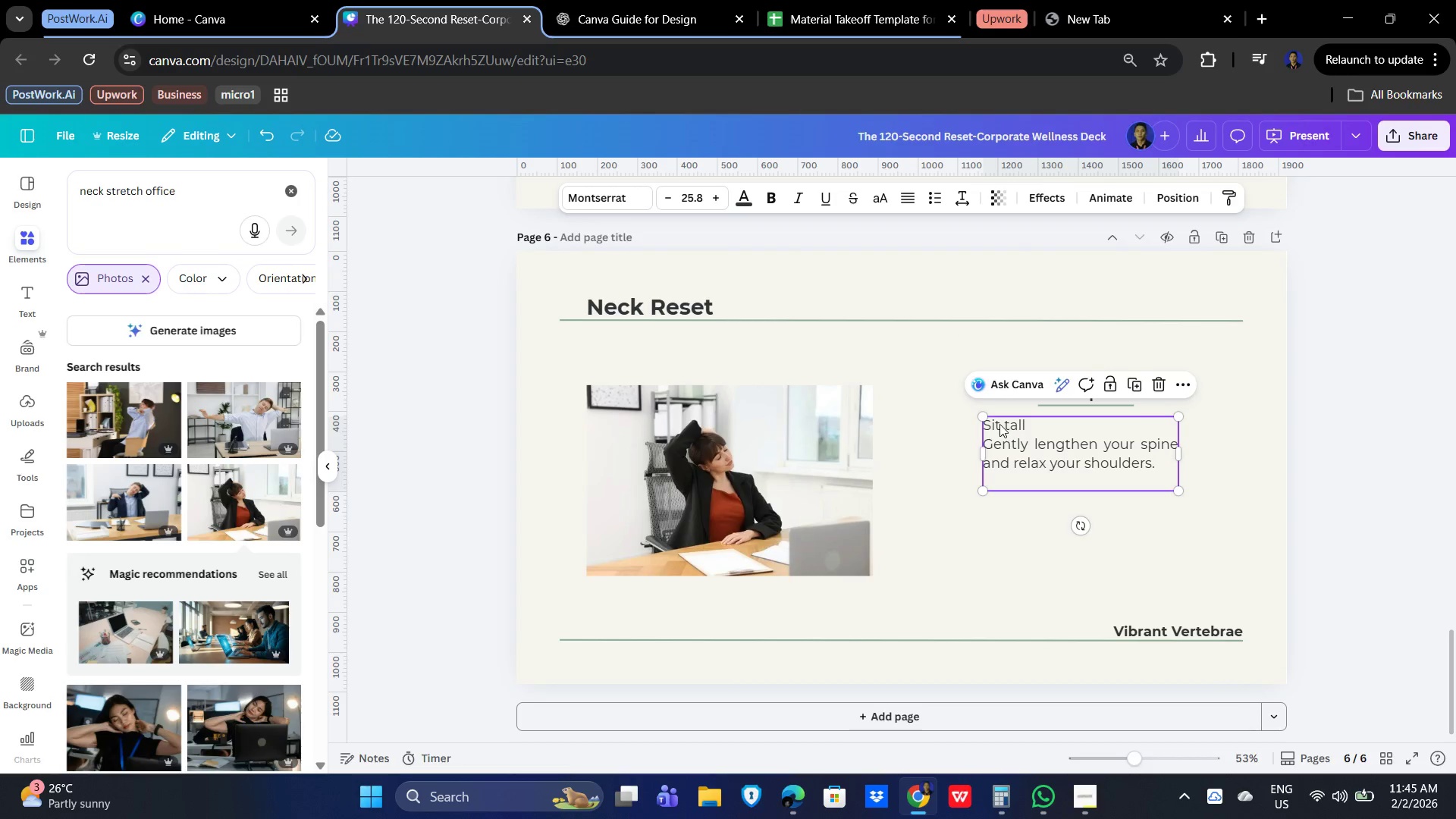 
double_click([999, 424])
 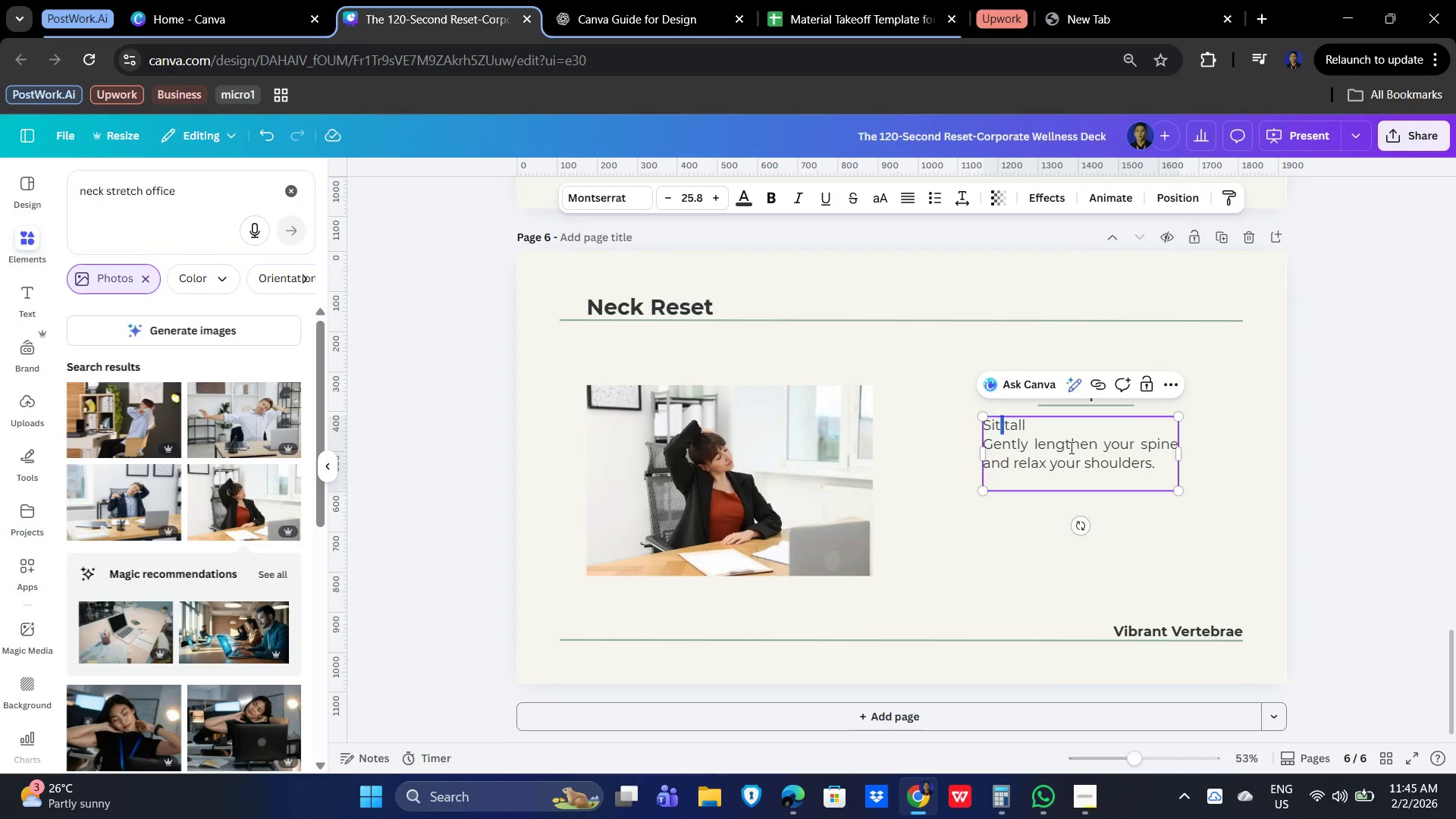 
key(ArrowLeft)
 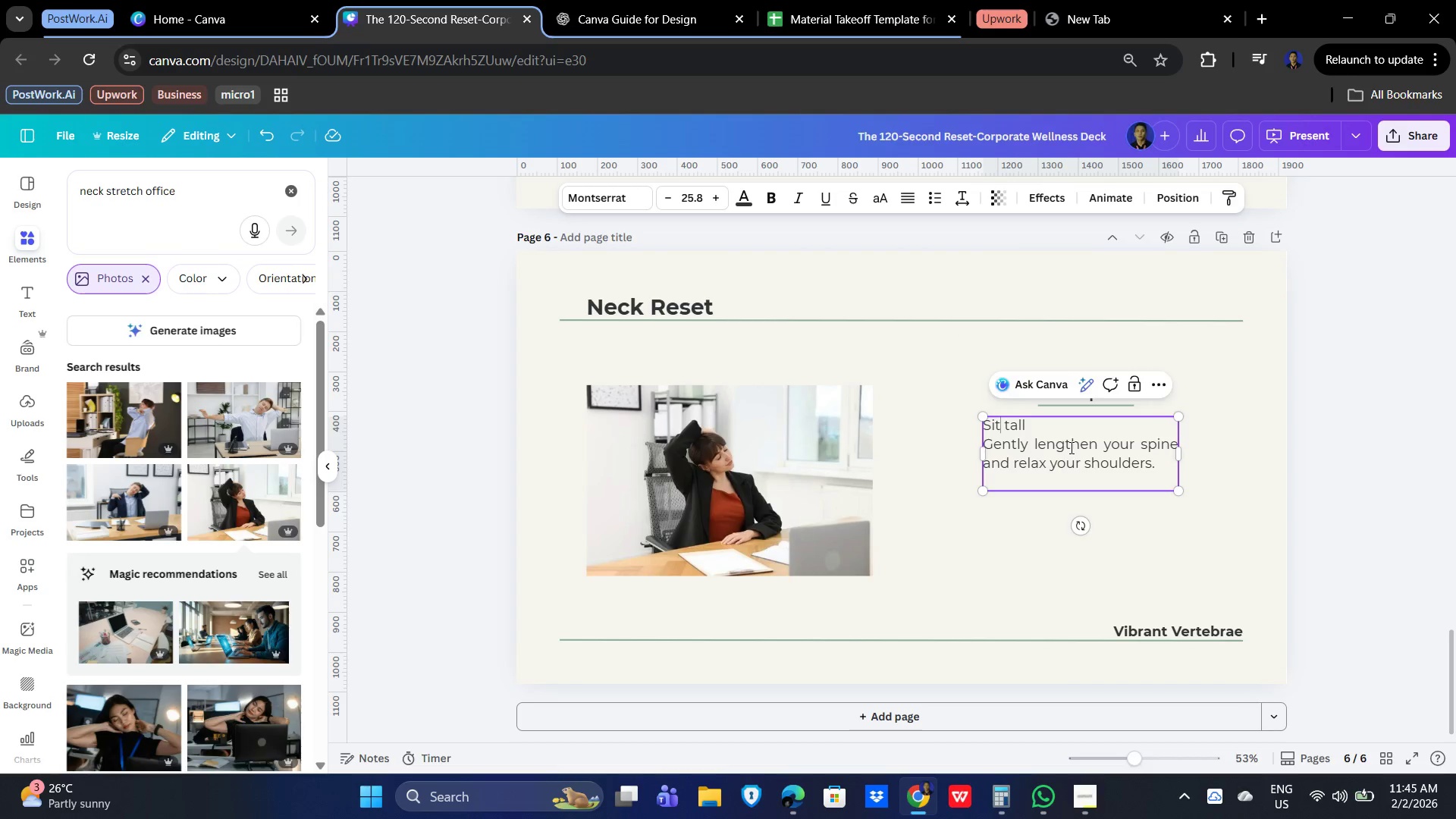 
key(ArrowLeft)
 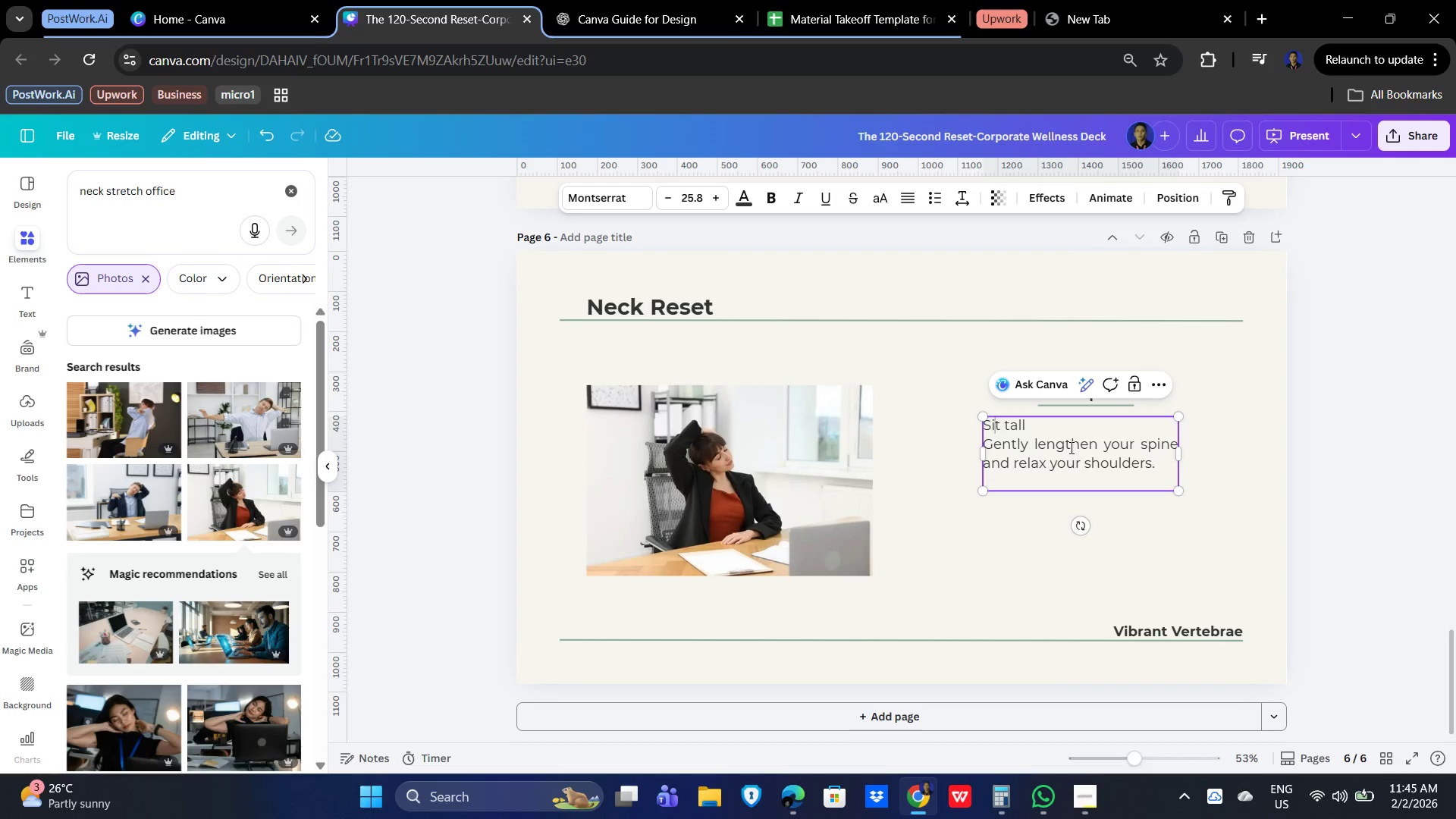 
key(ArrowLeft)
 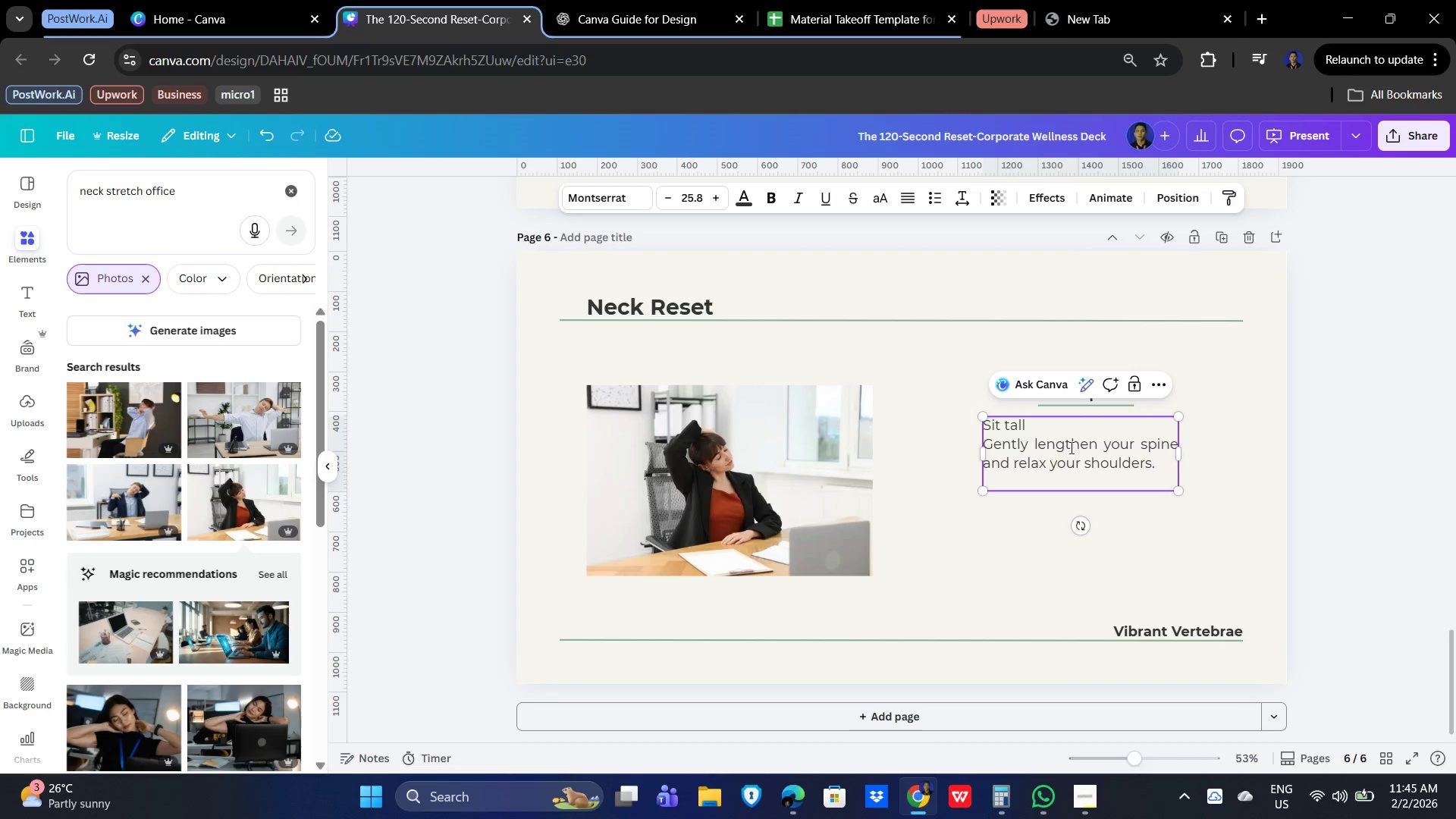 
key(ArrowLeft)
 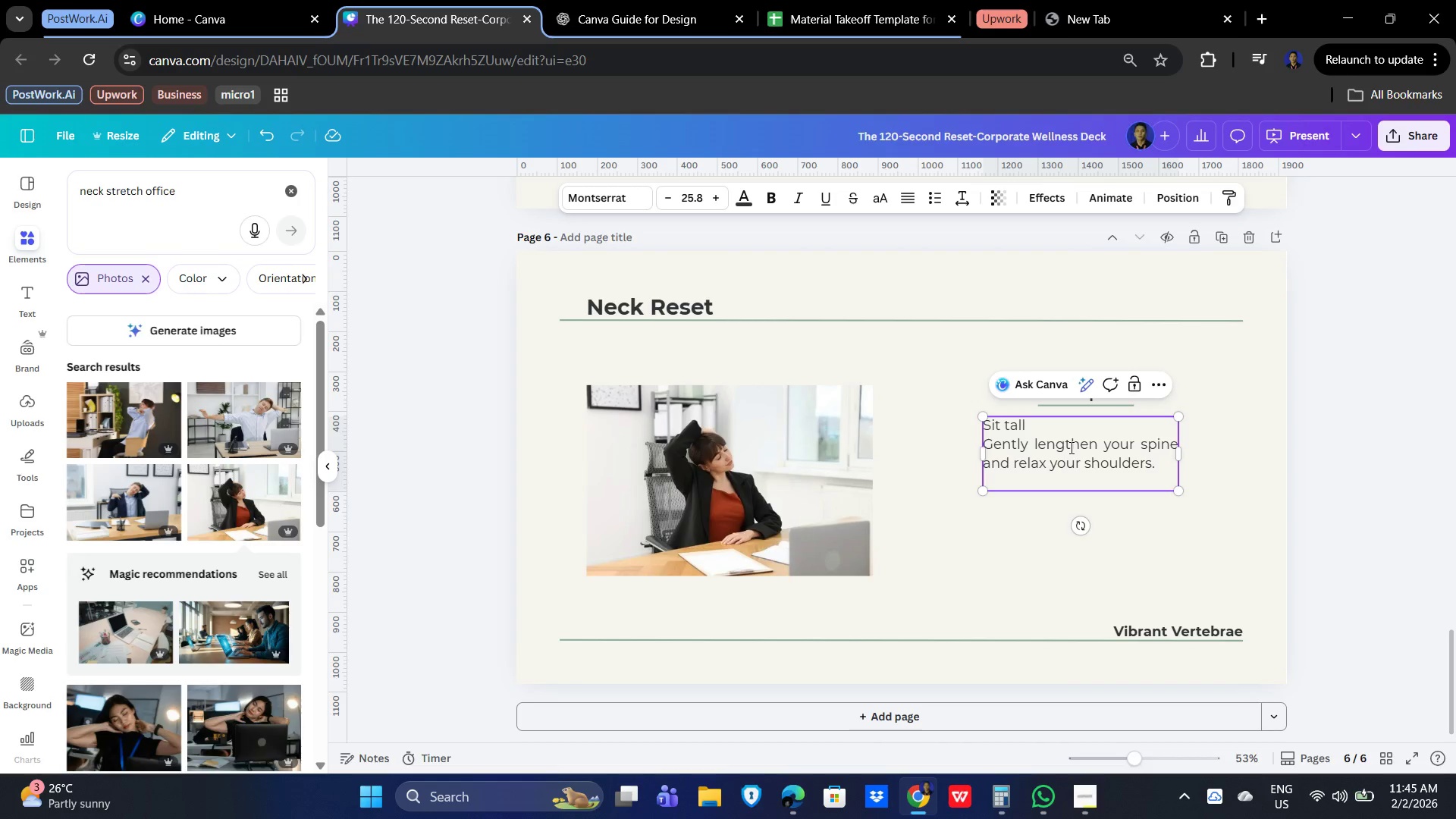 
key(Numpad1)
 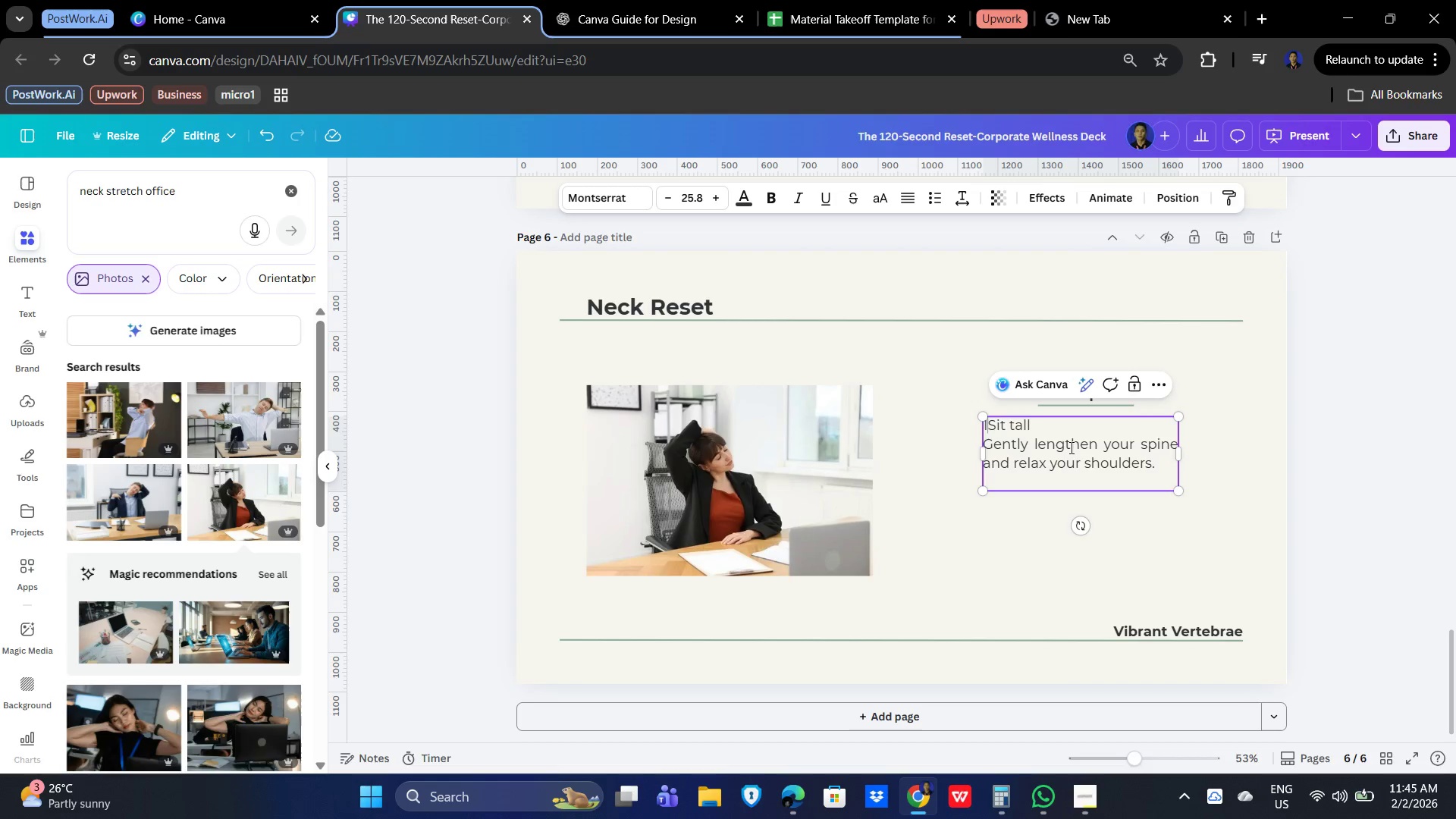 
key(NumpadDecimal)
 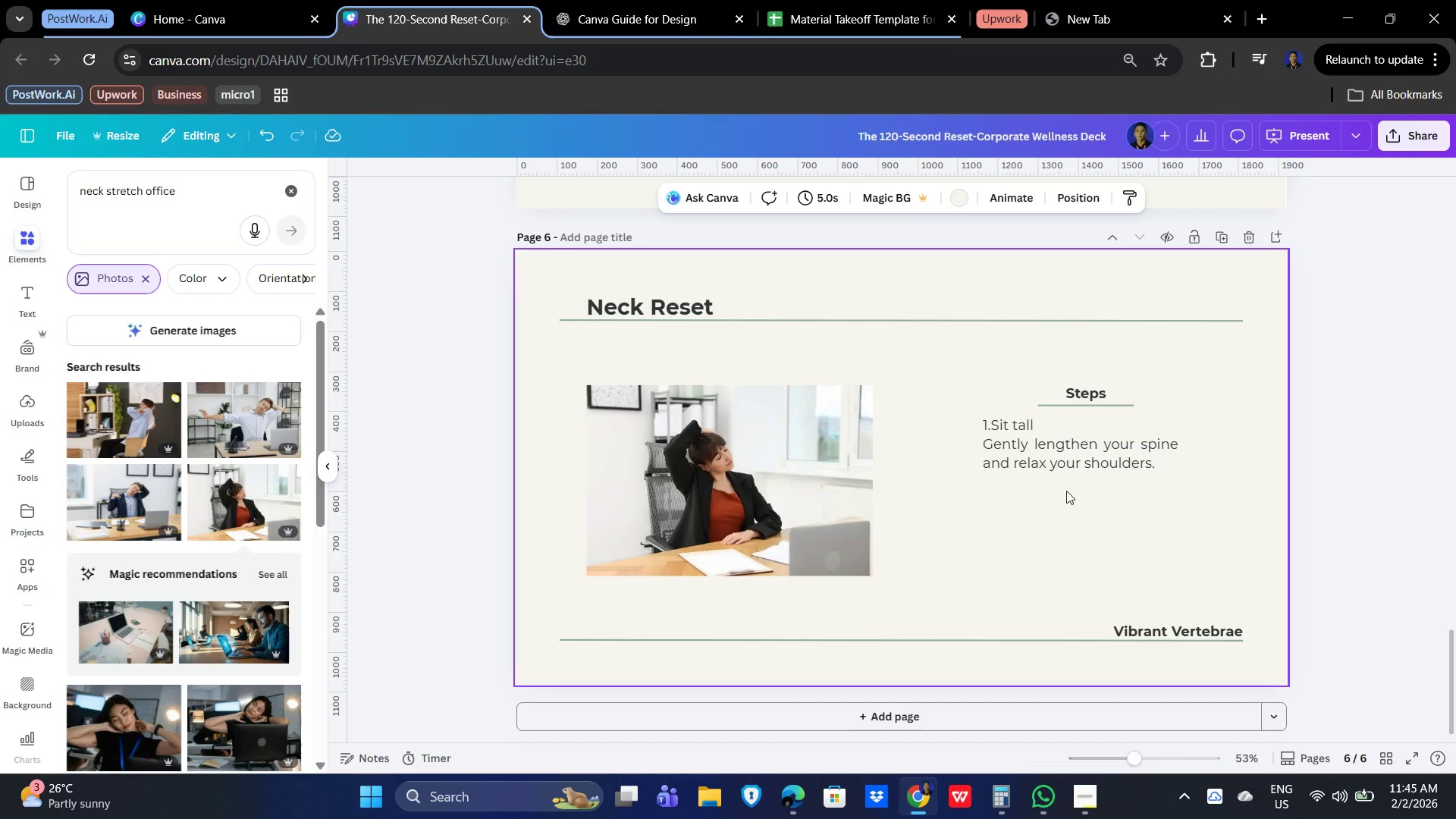 
left_click([1053, 477])
 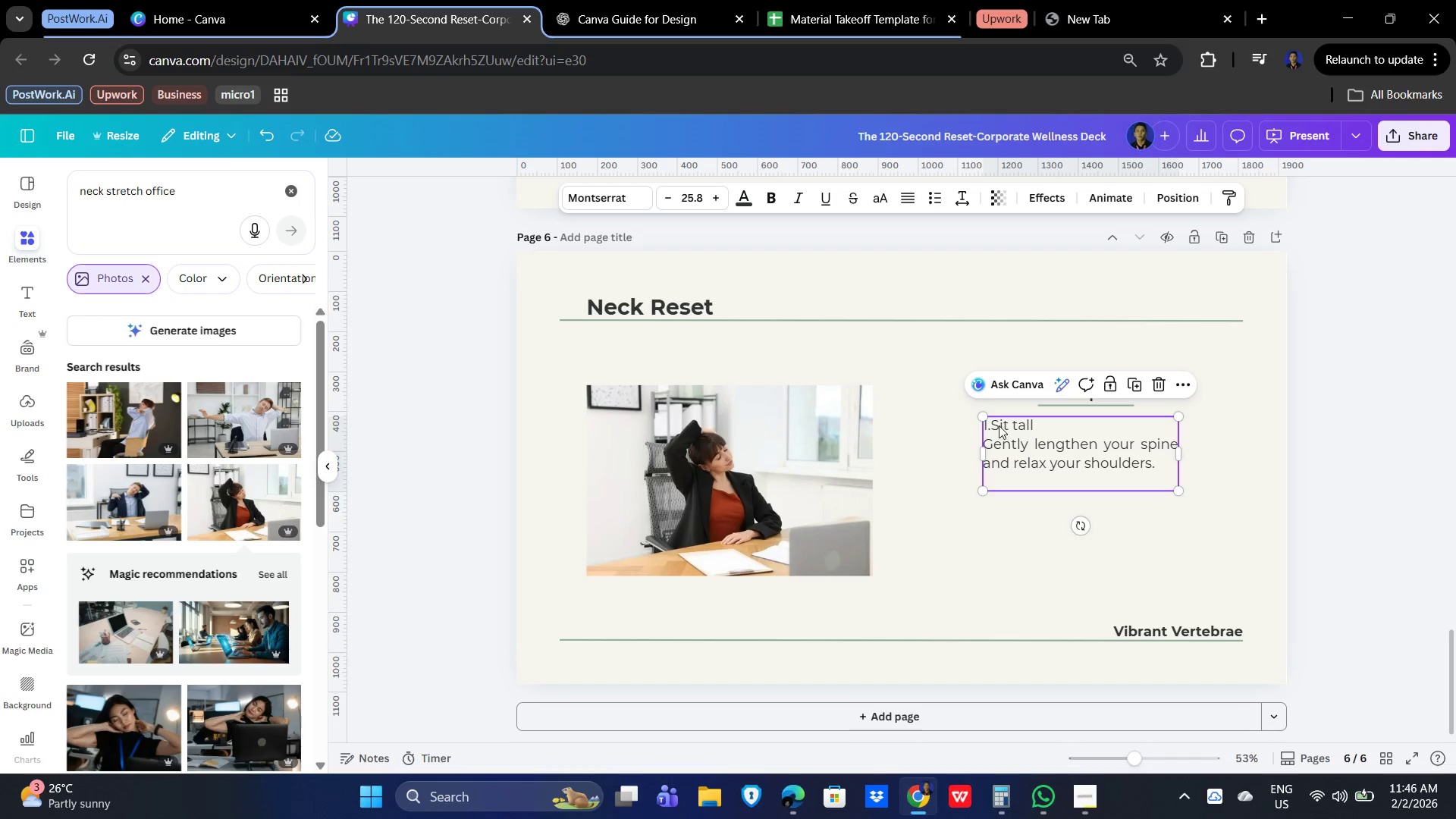 
double_click([998, 425])
 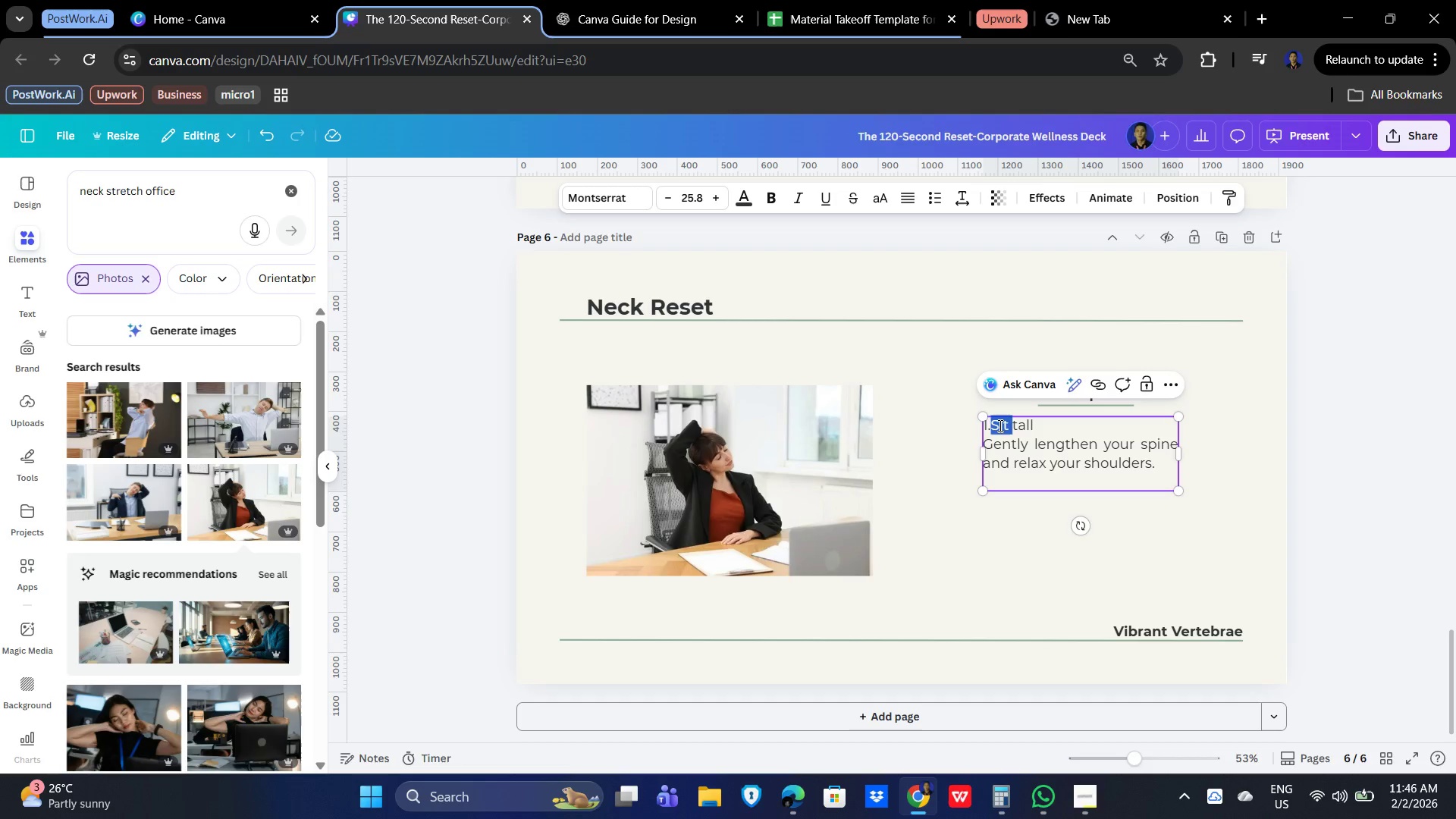 
left_click([997, 425])
 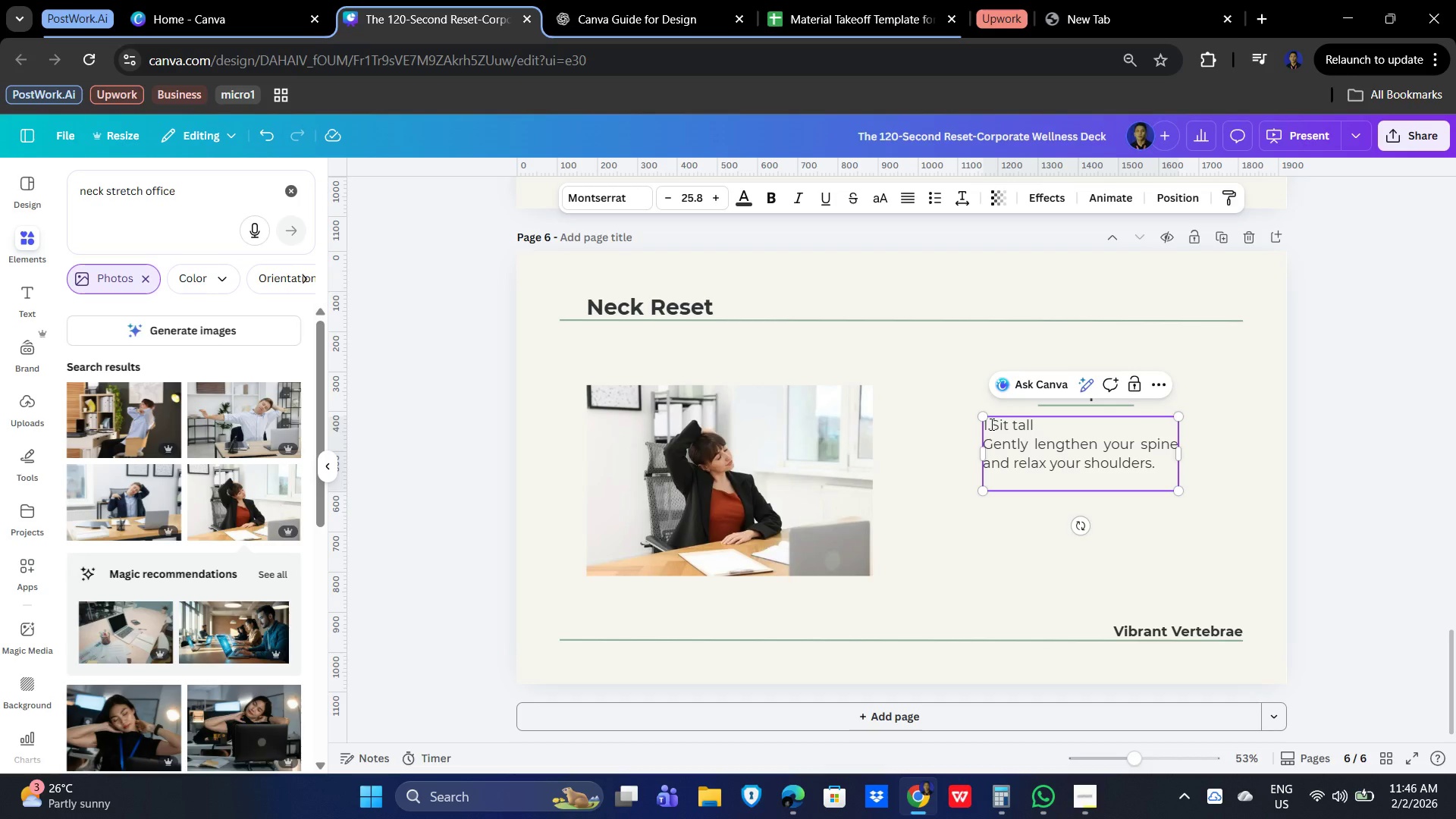 
left_click([990, 424])
 